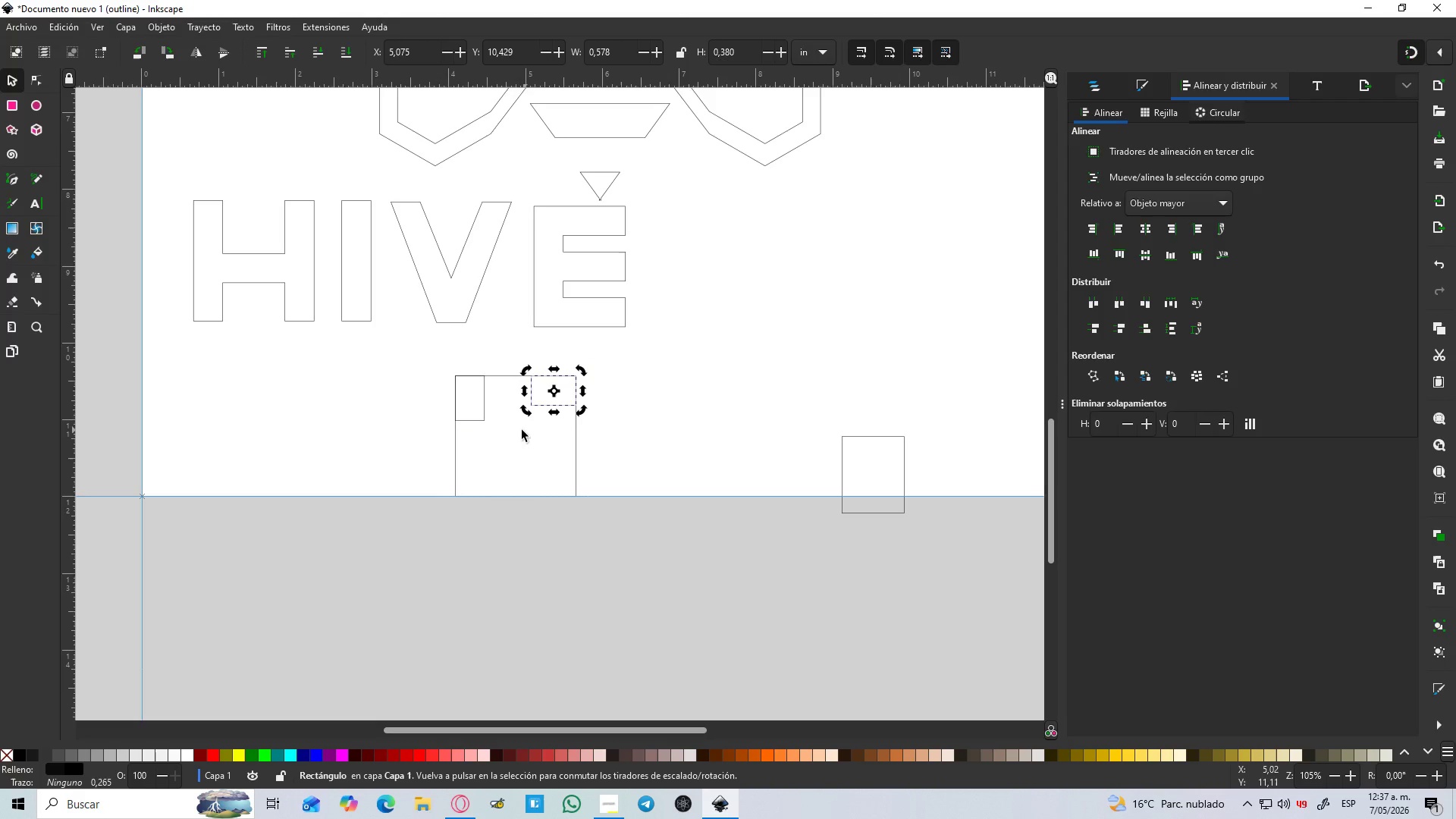 
hold_key(key=ControlLeft, duration=0.59)
 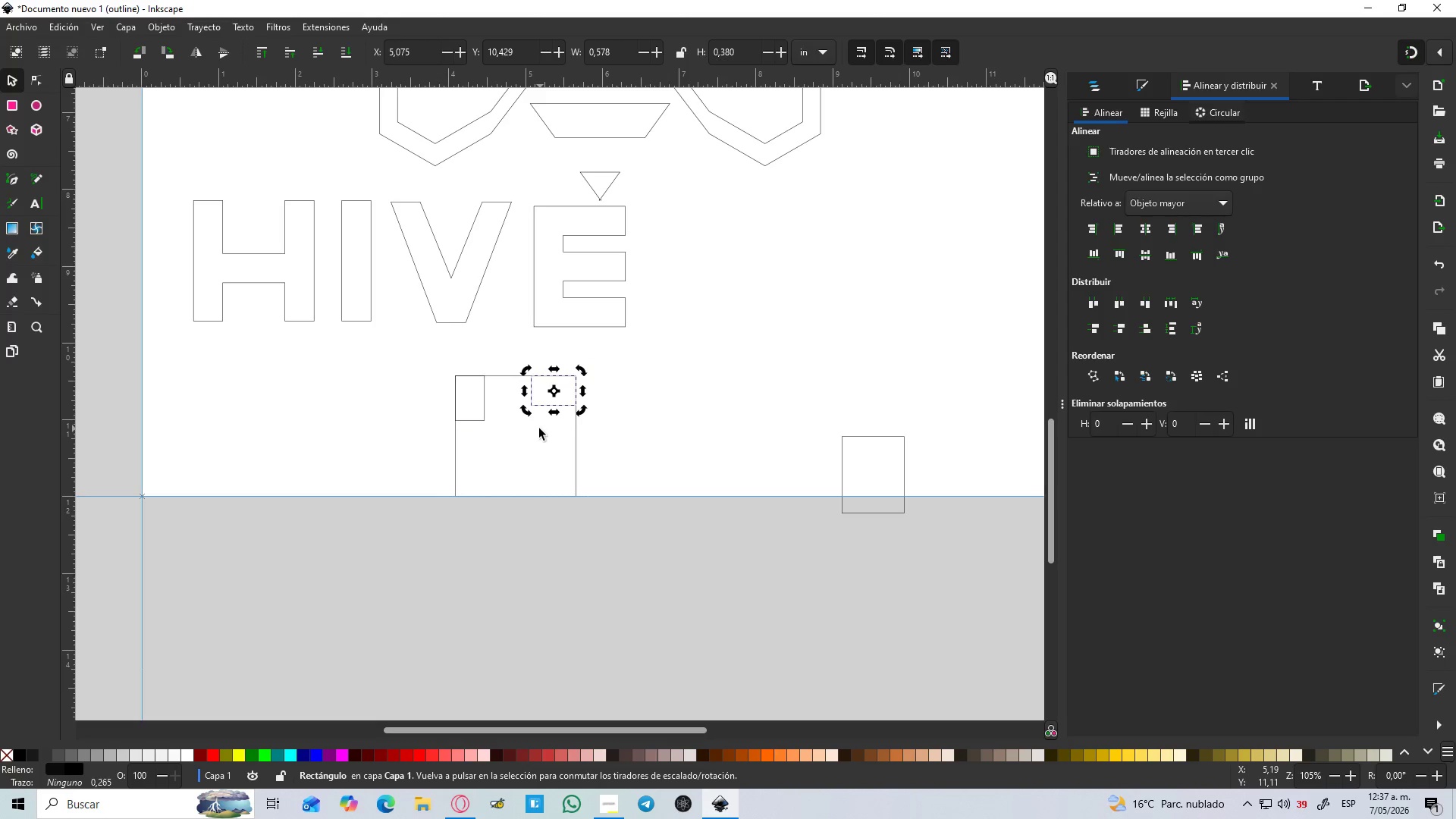 
key(Control+D)
 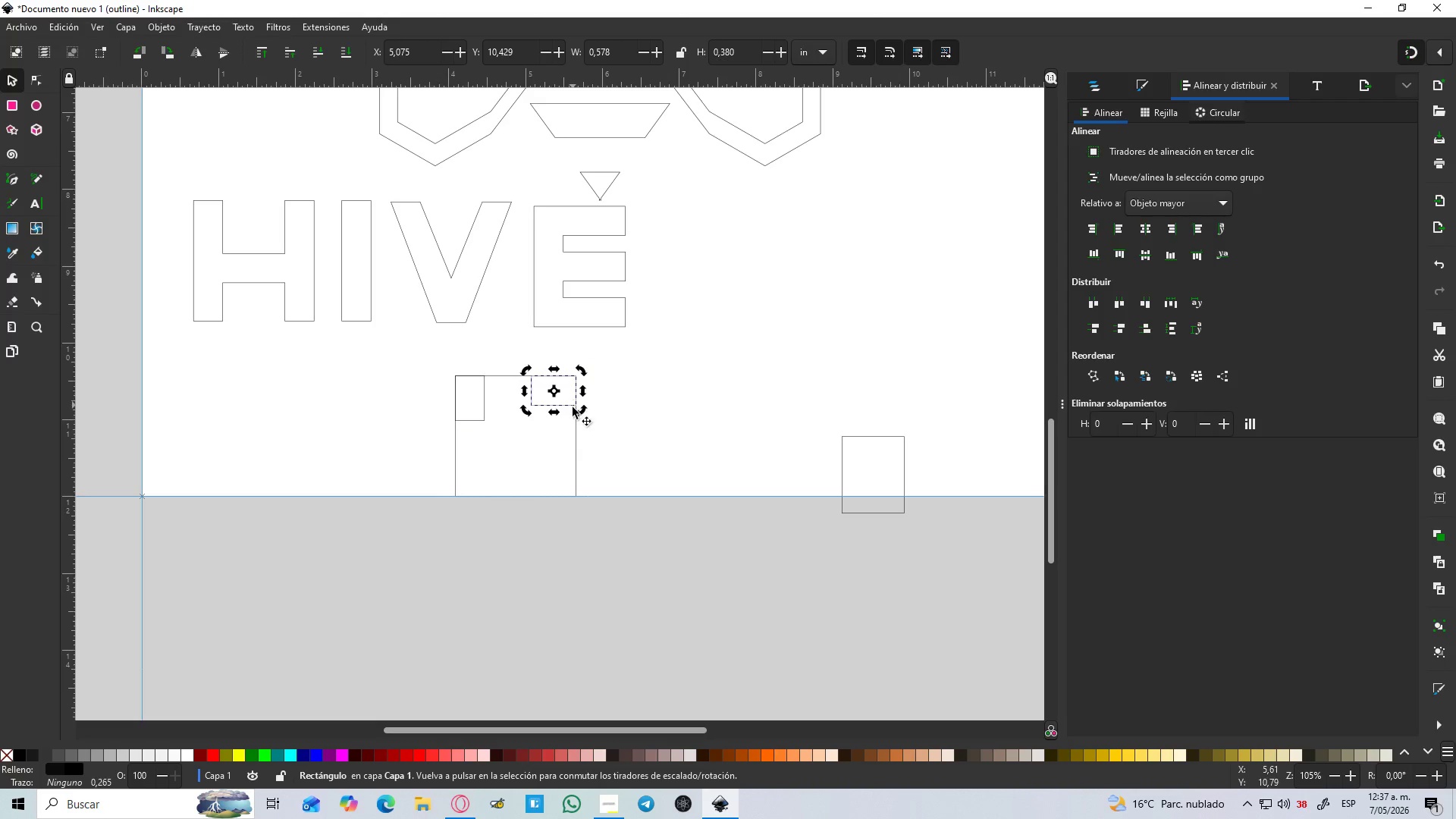 
left_click_drag(start_coordinate=[573, 407], to_coordinate=[570, 466])
 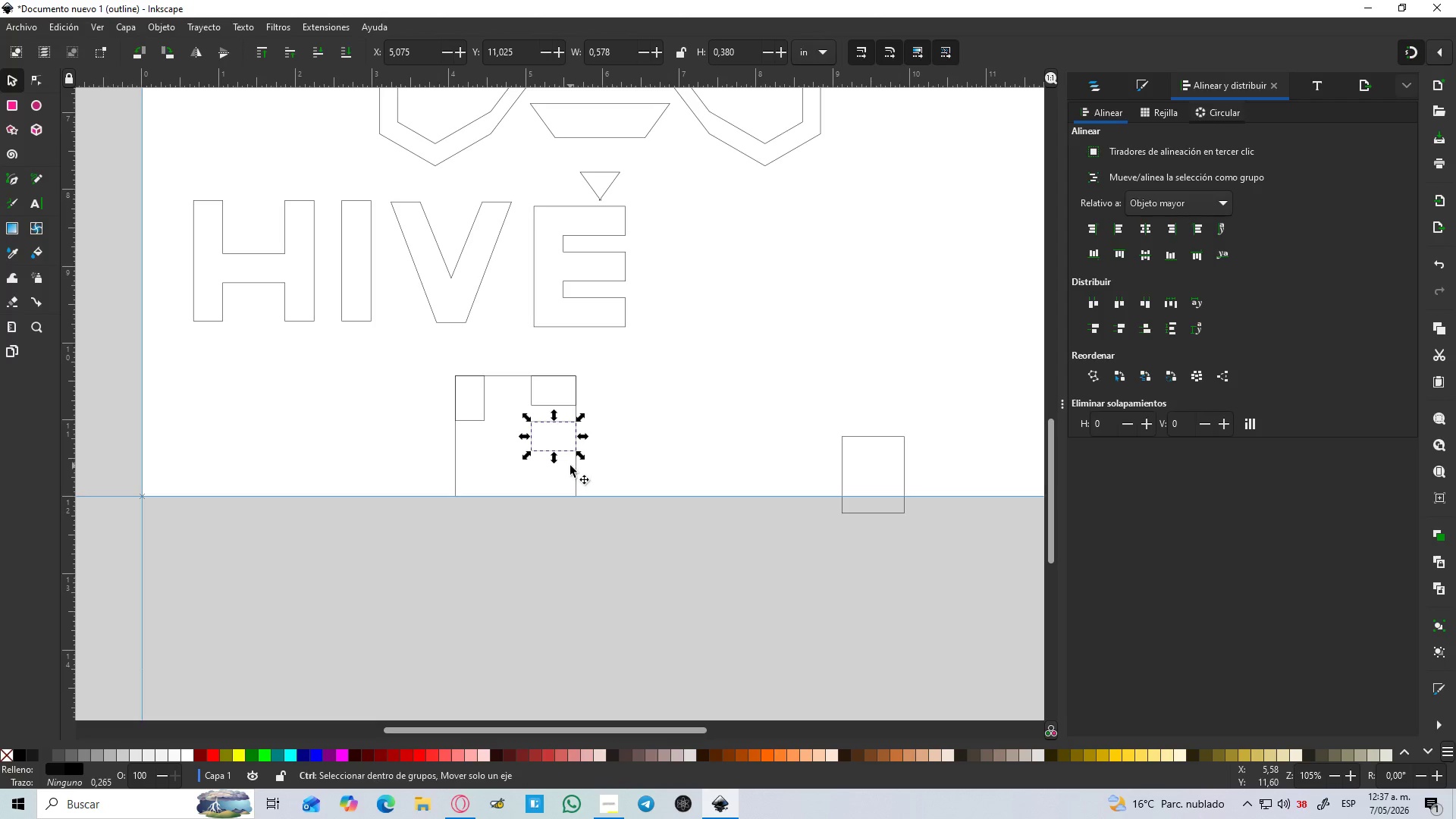 
key(Control+D)
 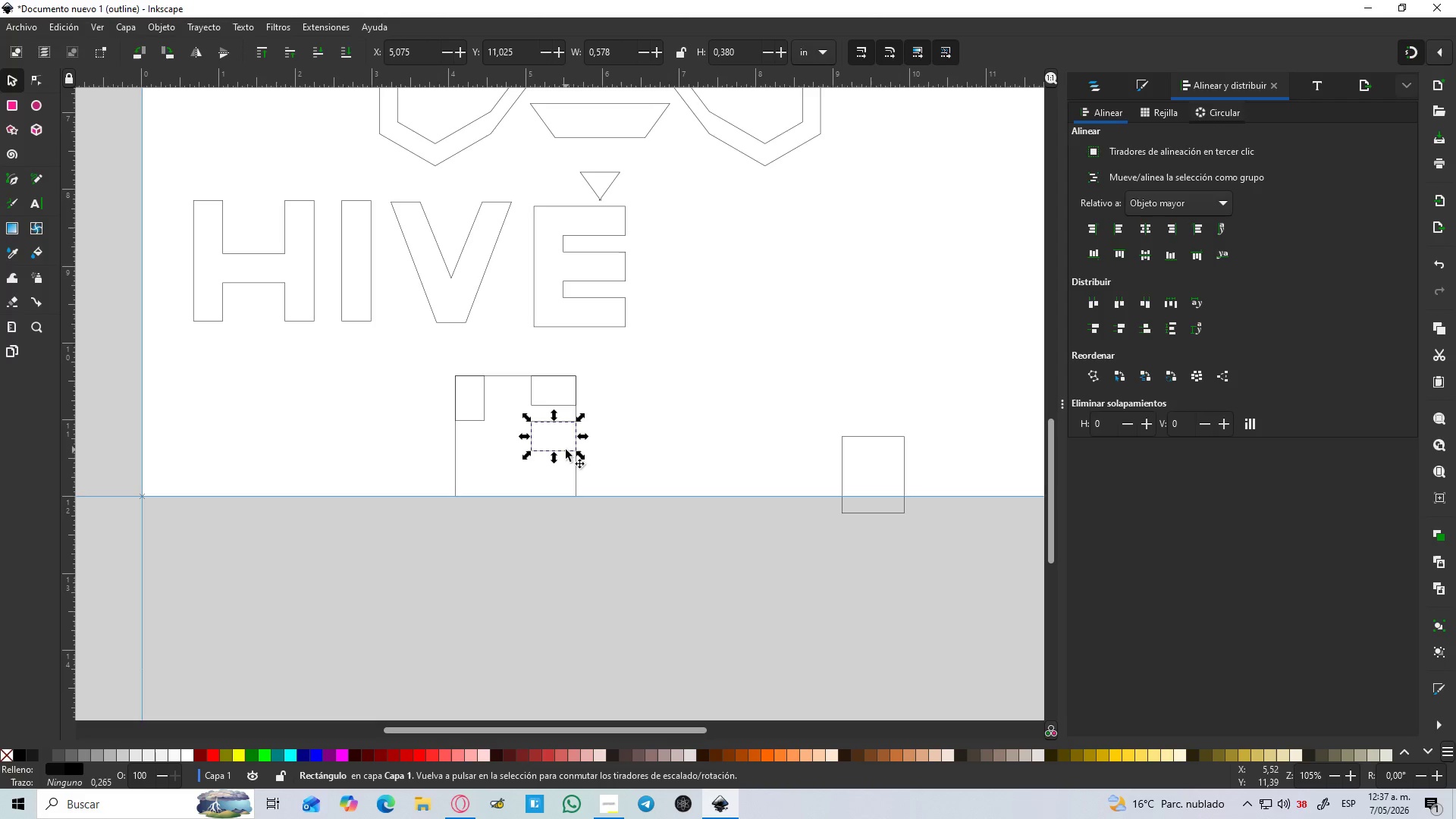 
left_click_drag(start_coordinate=[566, 450], to_coordinate=[560, 500])
 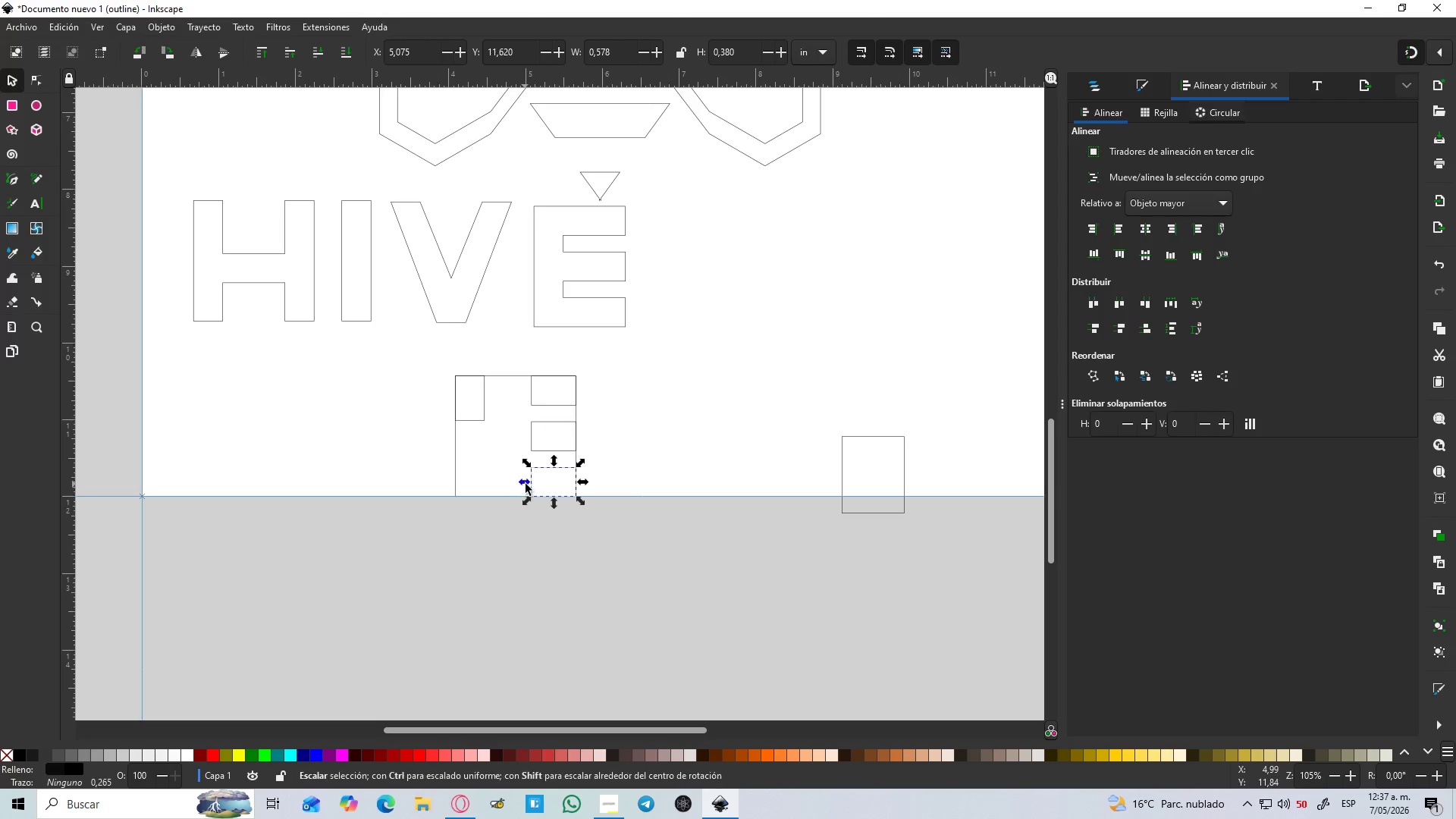 
left_click_drag(start_coordinate=[526, 484], to_coordinate=[450, 488])
 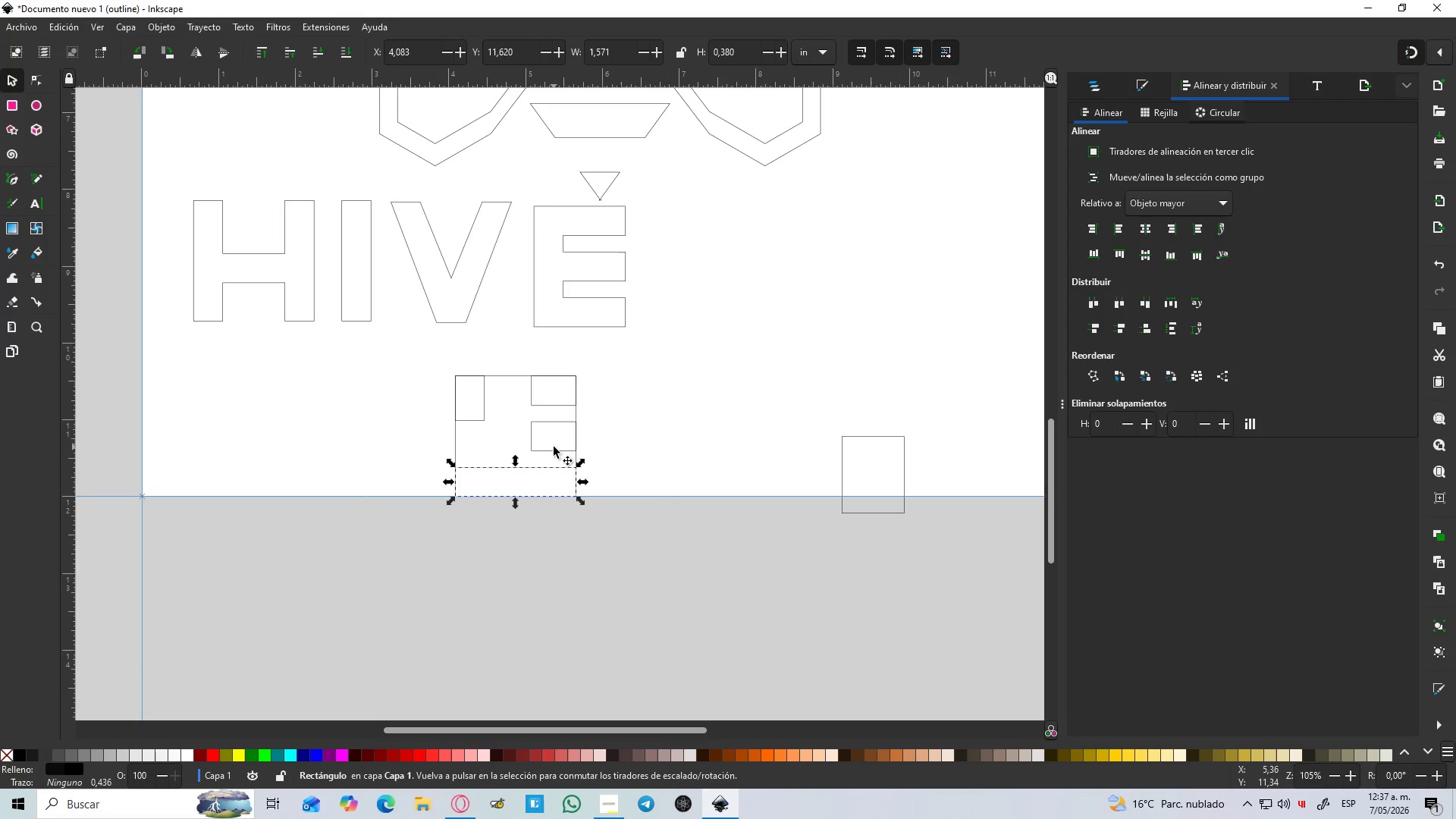 
left_click([554, 448])
 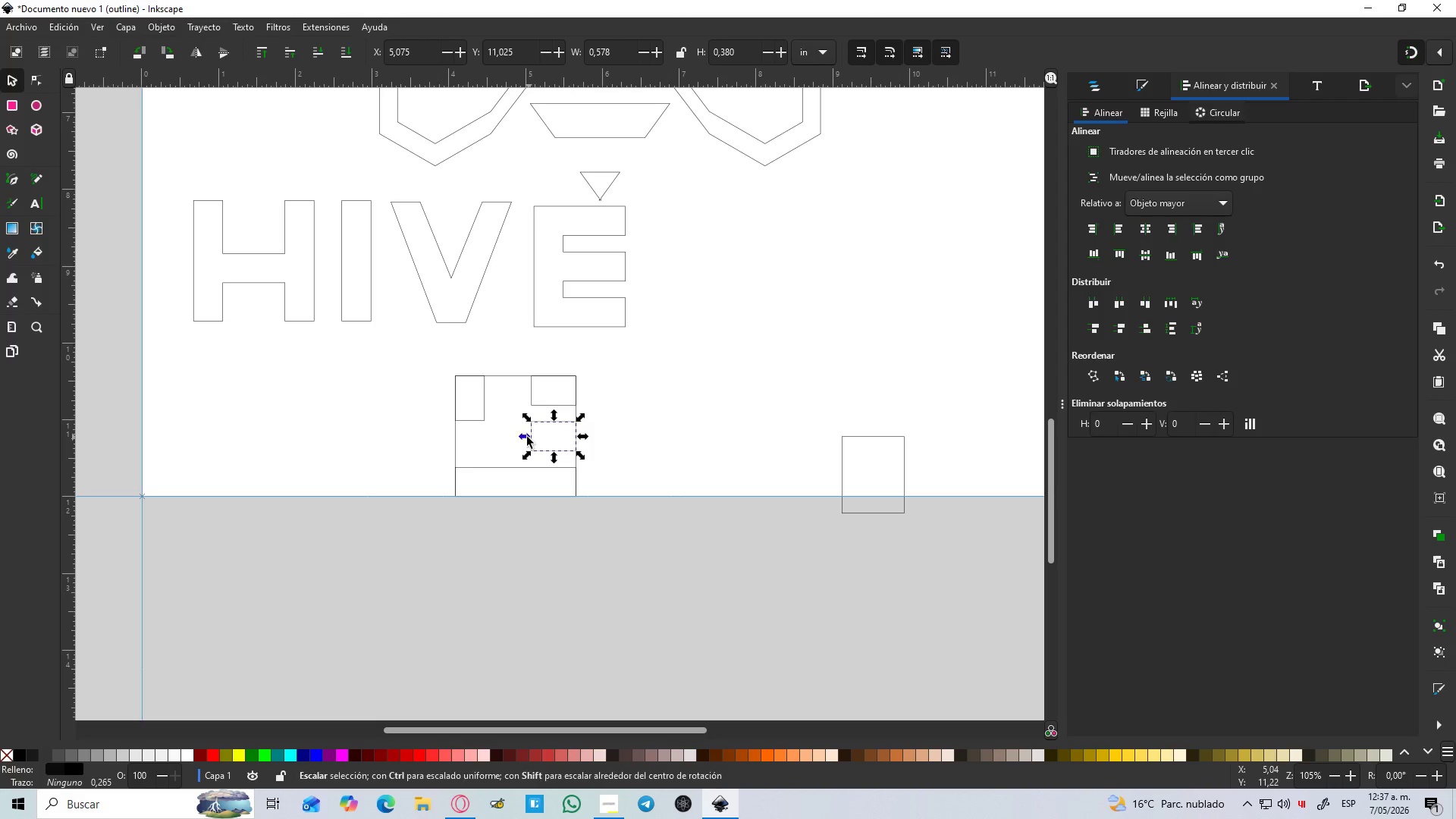 
left_click_drag(start_coordinate=[526, 437], to_coordinate=[453, 434])
 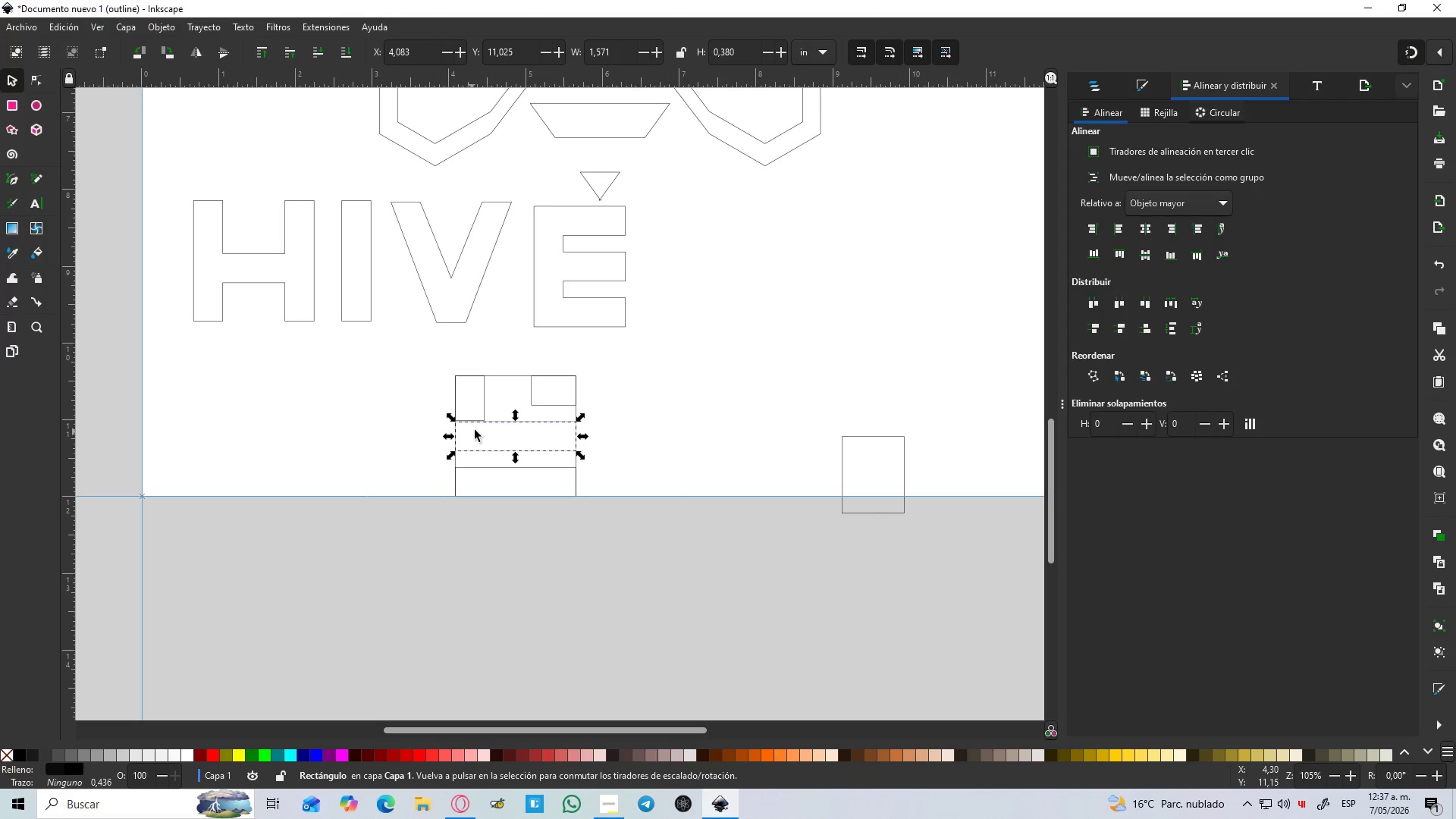 
hold_key(key=ControlLeft, duration=0.55)
scroll: coordinate [476, 425], scroll_direction: up, amount: 2.0
 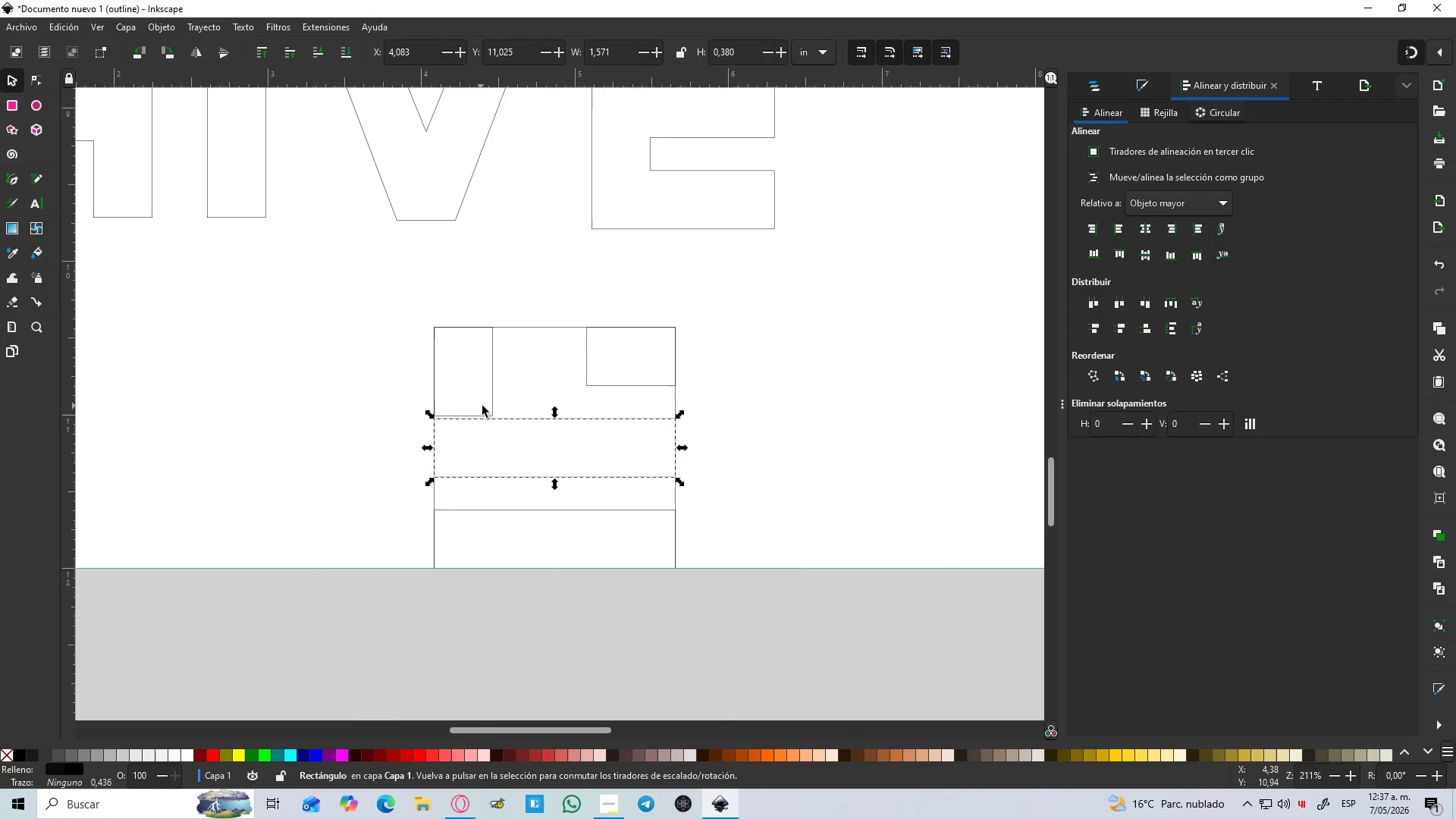 
left_click([483, 406])
 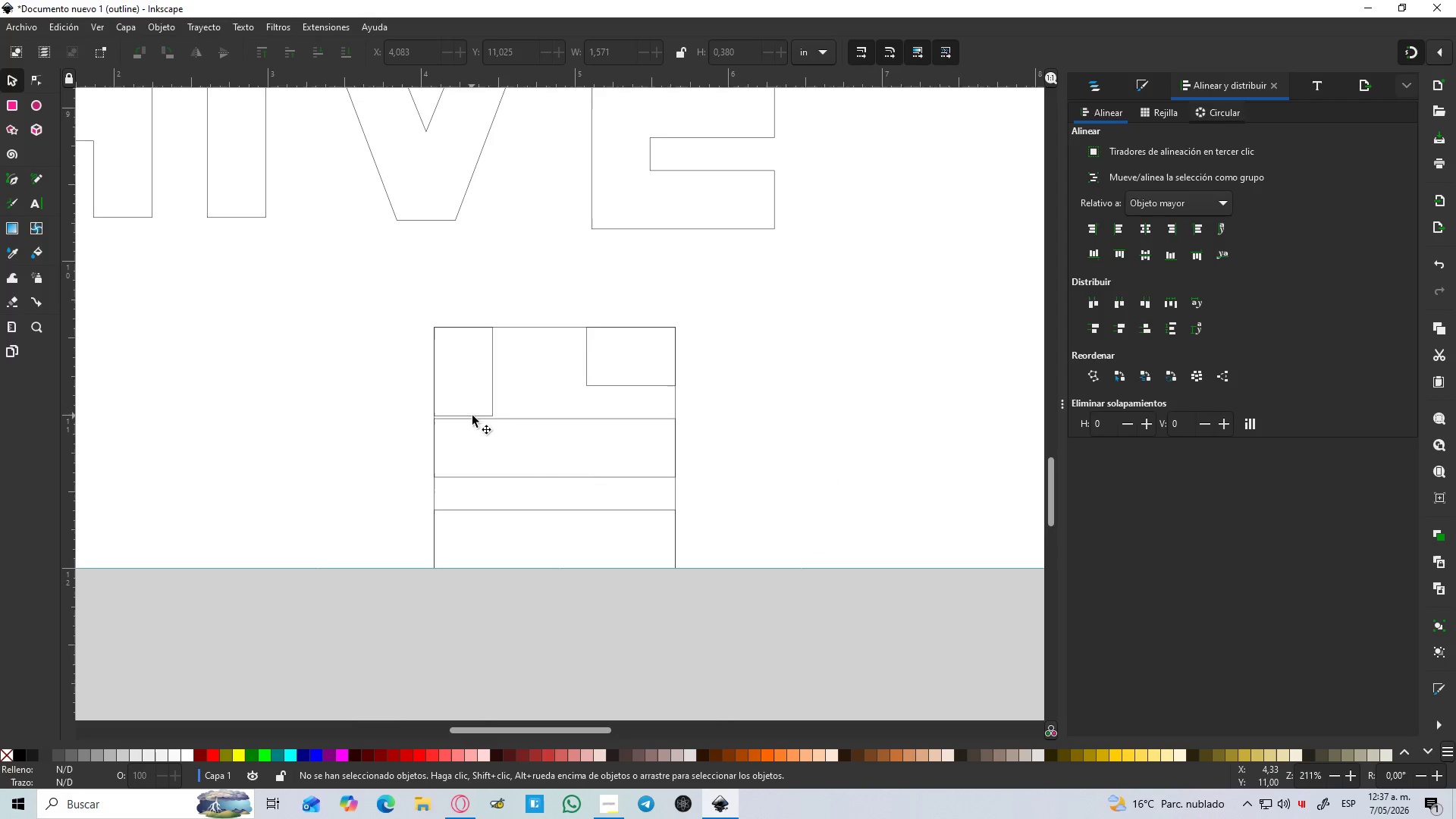 
left_click([493, 412])
 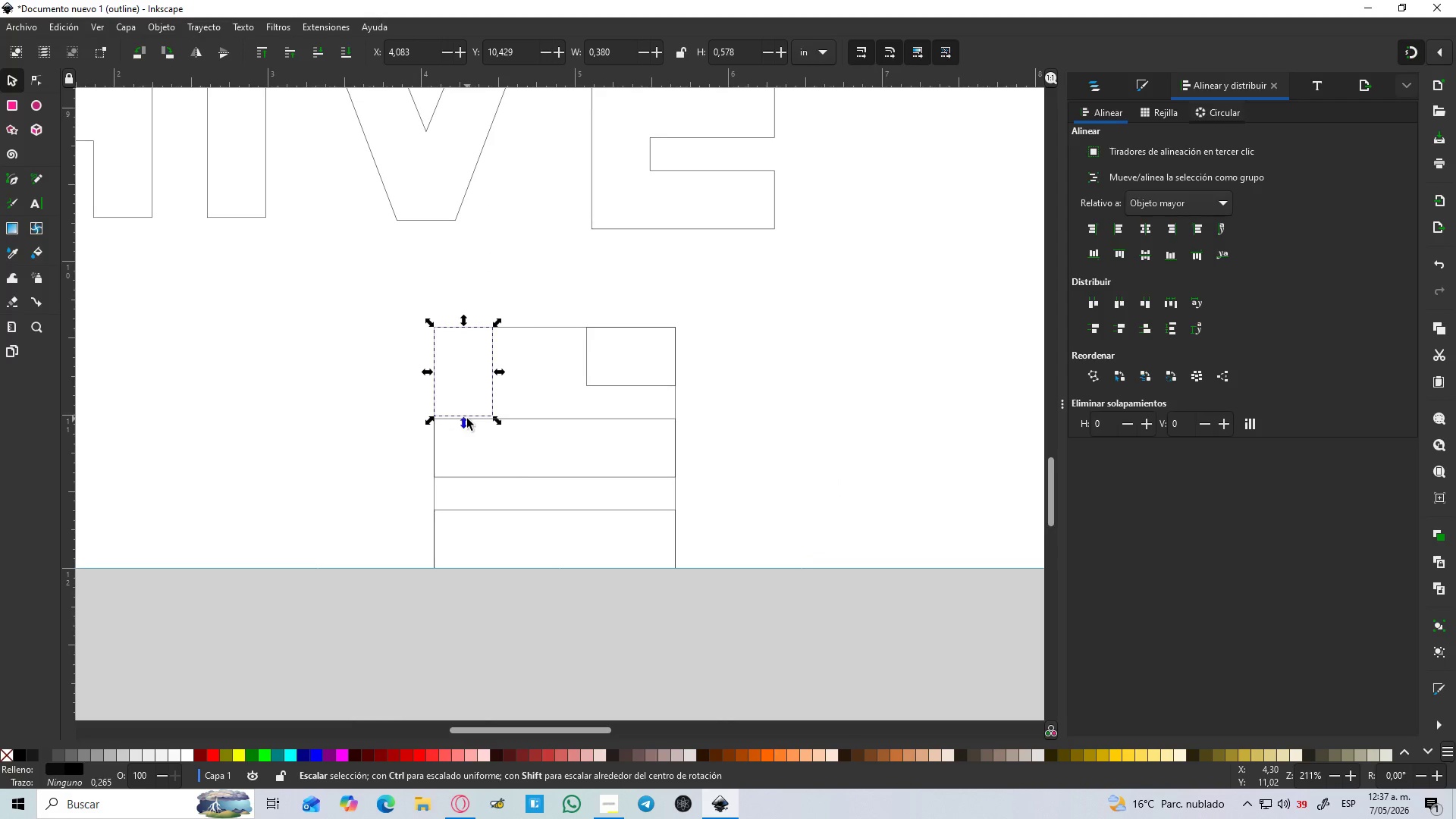 
left_click_drag(start_coordinate=[464, 419], to_coordinate=[464, 427])
 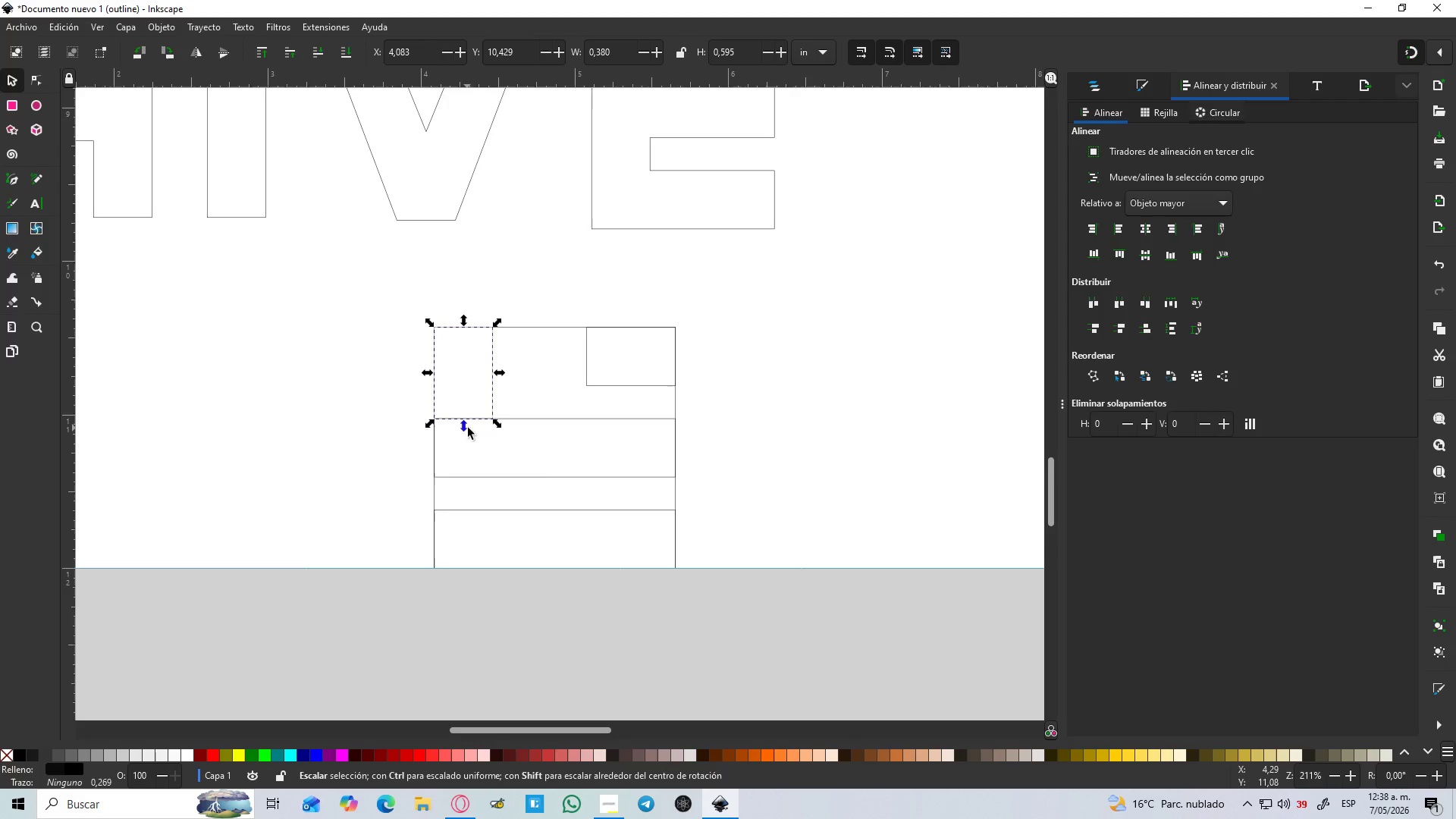 
key(Control+D)
 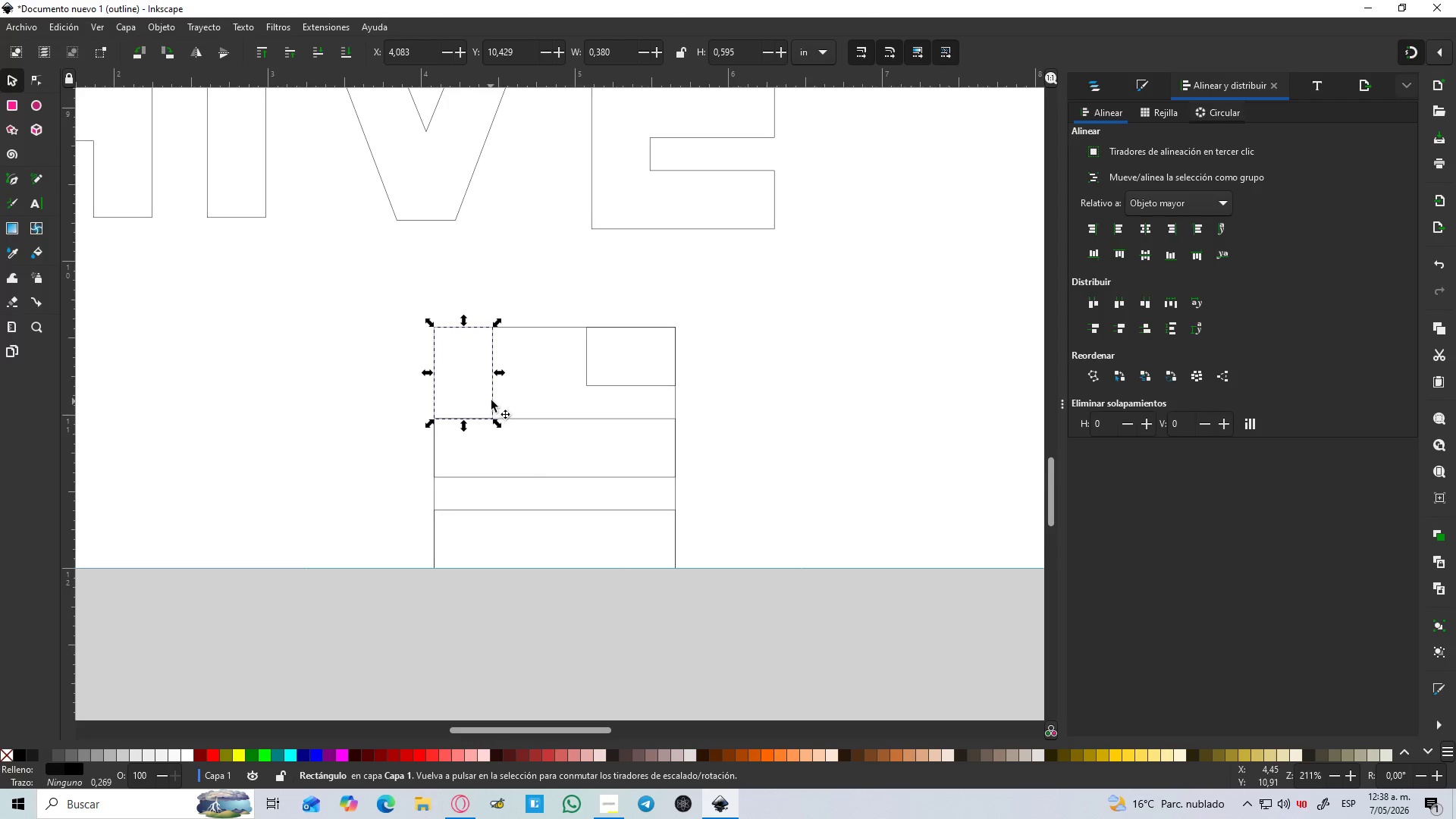 
left_click_drag(start_coordinate=[492, 400], to_coordinate=[847, 375])
 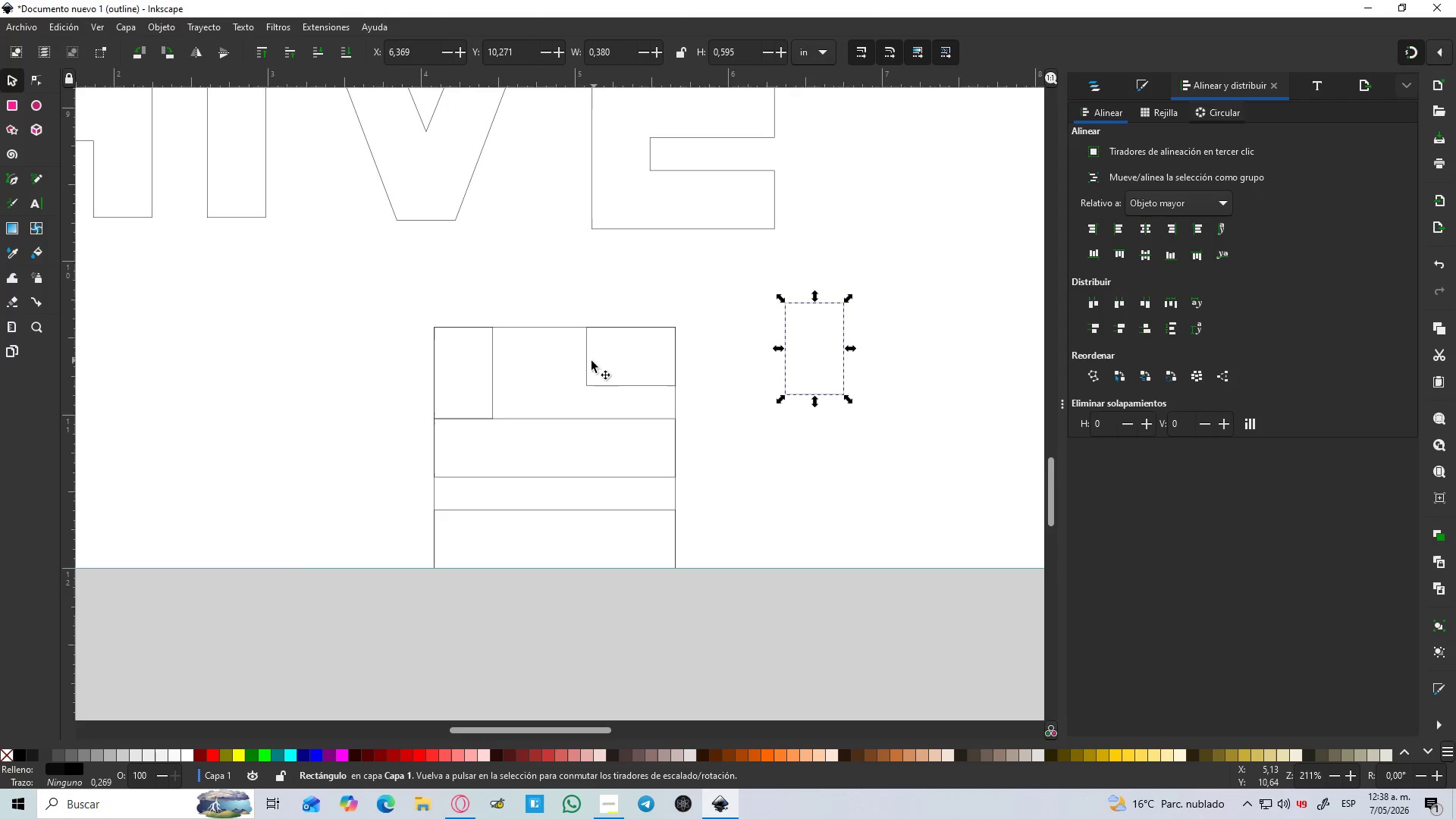 
left_click([589, 363])
 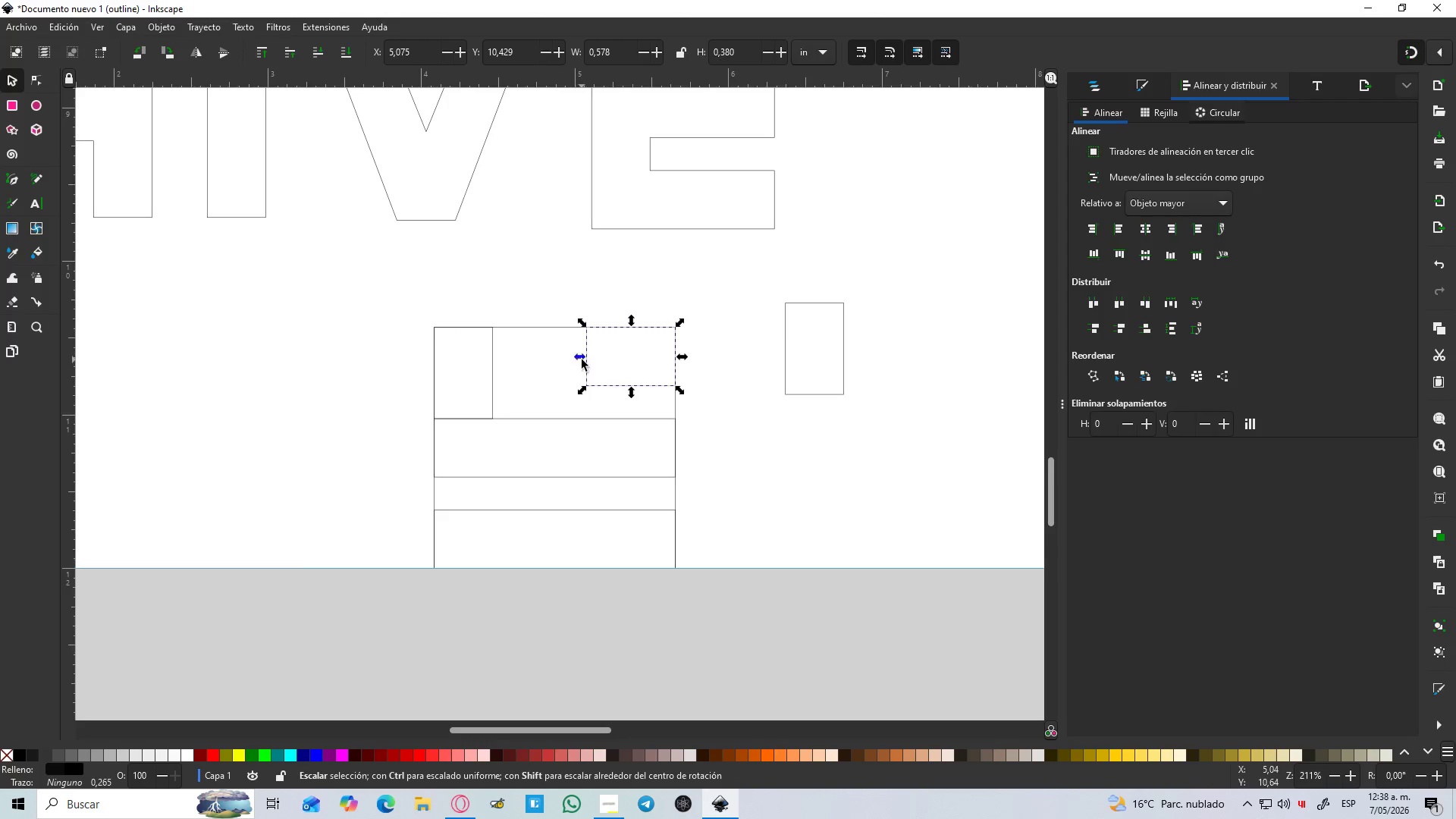 
left_click_drag(start_coordinate=[582, 359], to_coordinate=[486, 359])
 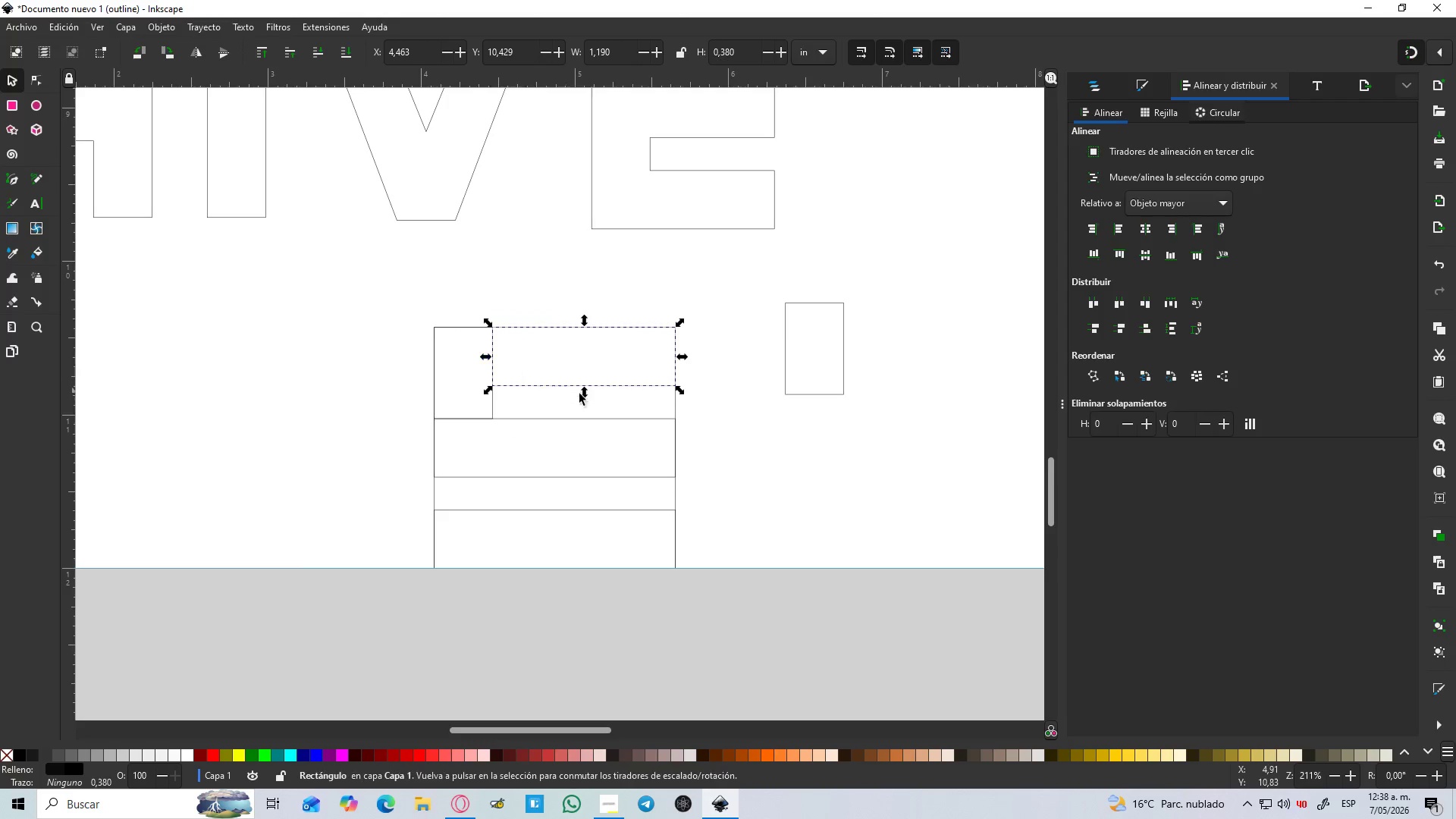 
hold_key(key=ControlLeft, duration=1.05)
scroll: coordinate [609, 401], scroll_direction: down, amount: 2.0
 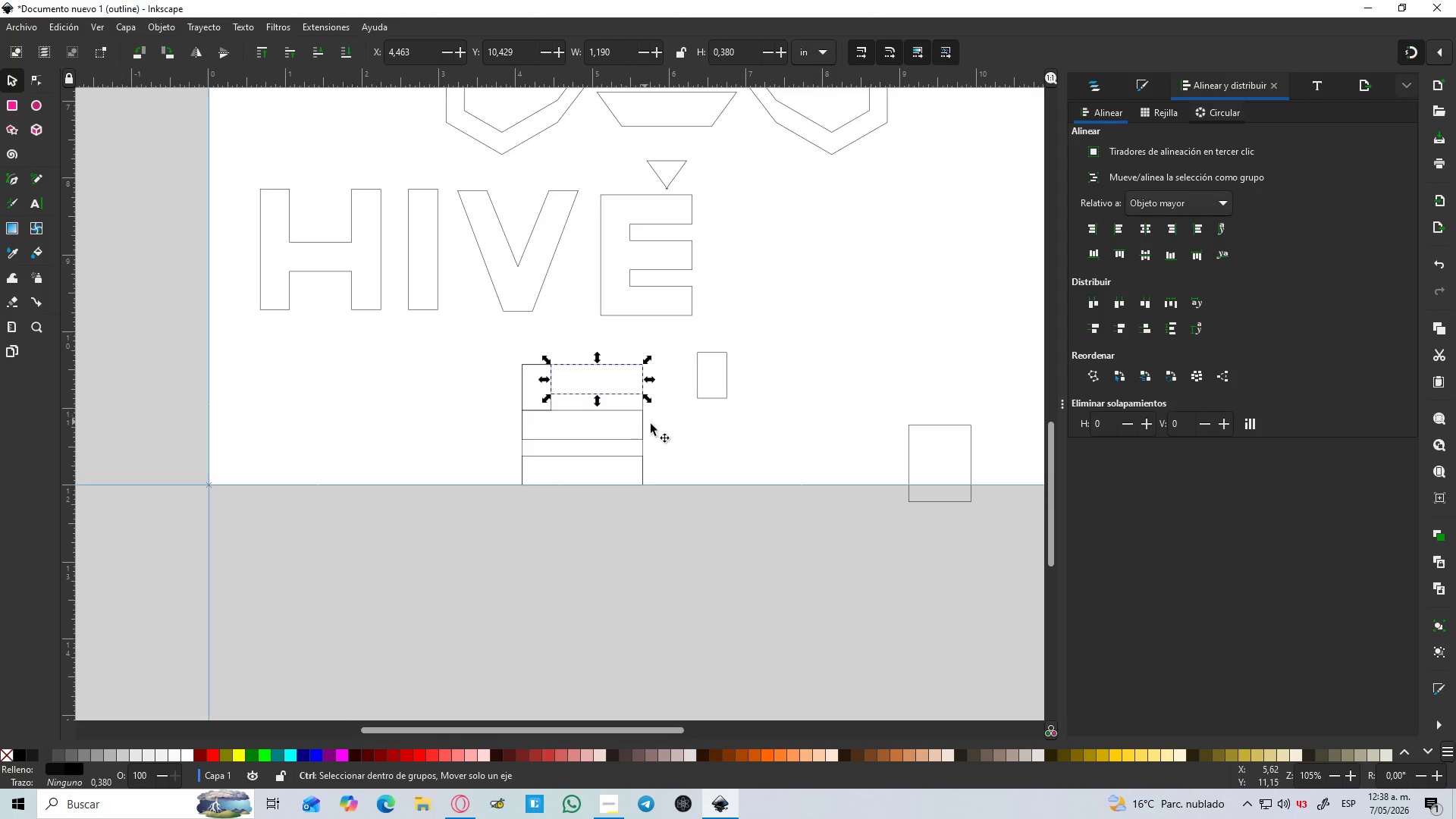 
scroll: coordinate [667, 427], scroll_direction: up, amount: 1.0
 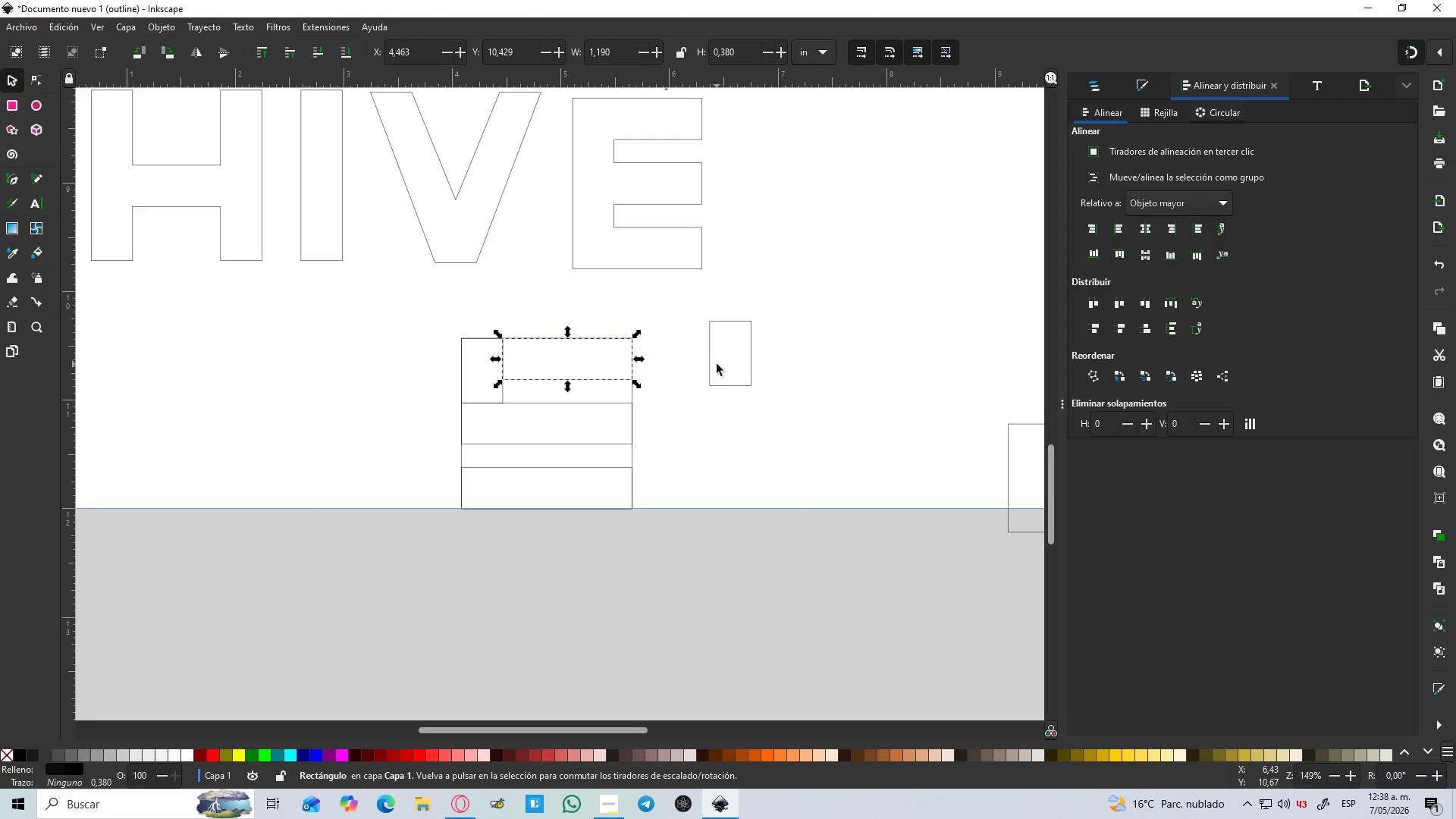 
left_click([708, 363])
 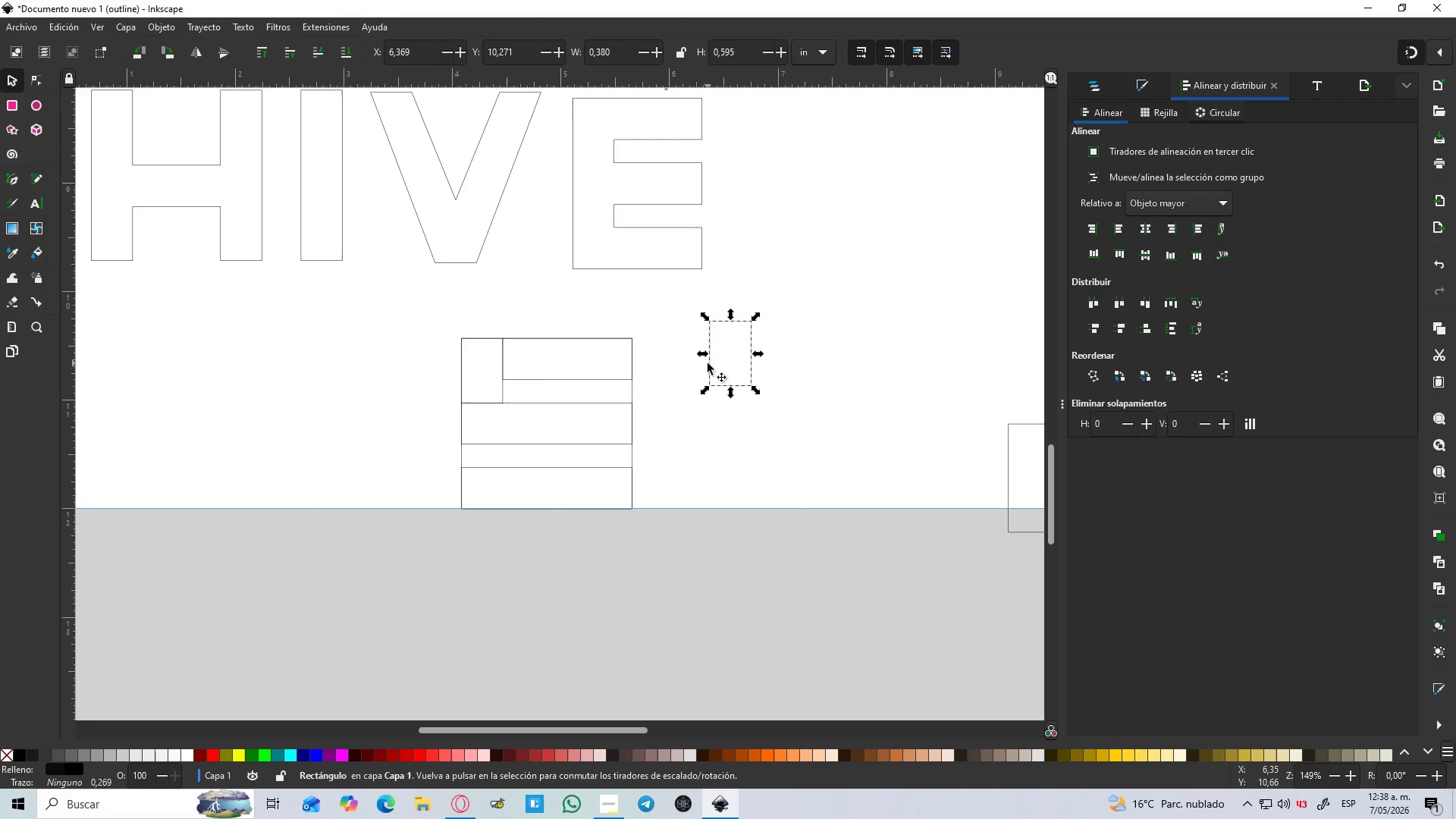 
key(Control+D)
 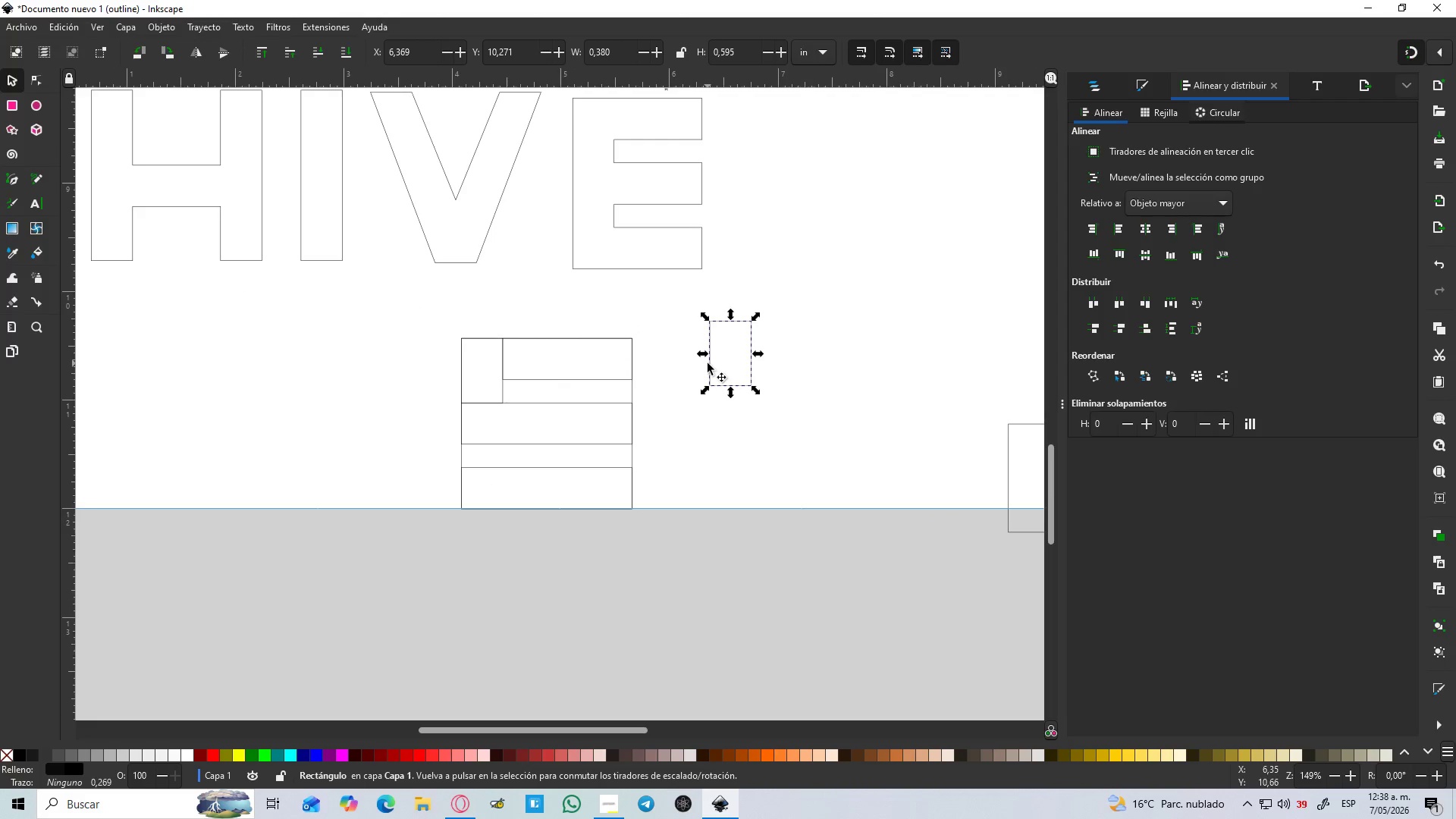 
left_click_drag(start_coordinate=[708, 363], to_coordinate=[580, 450])
 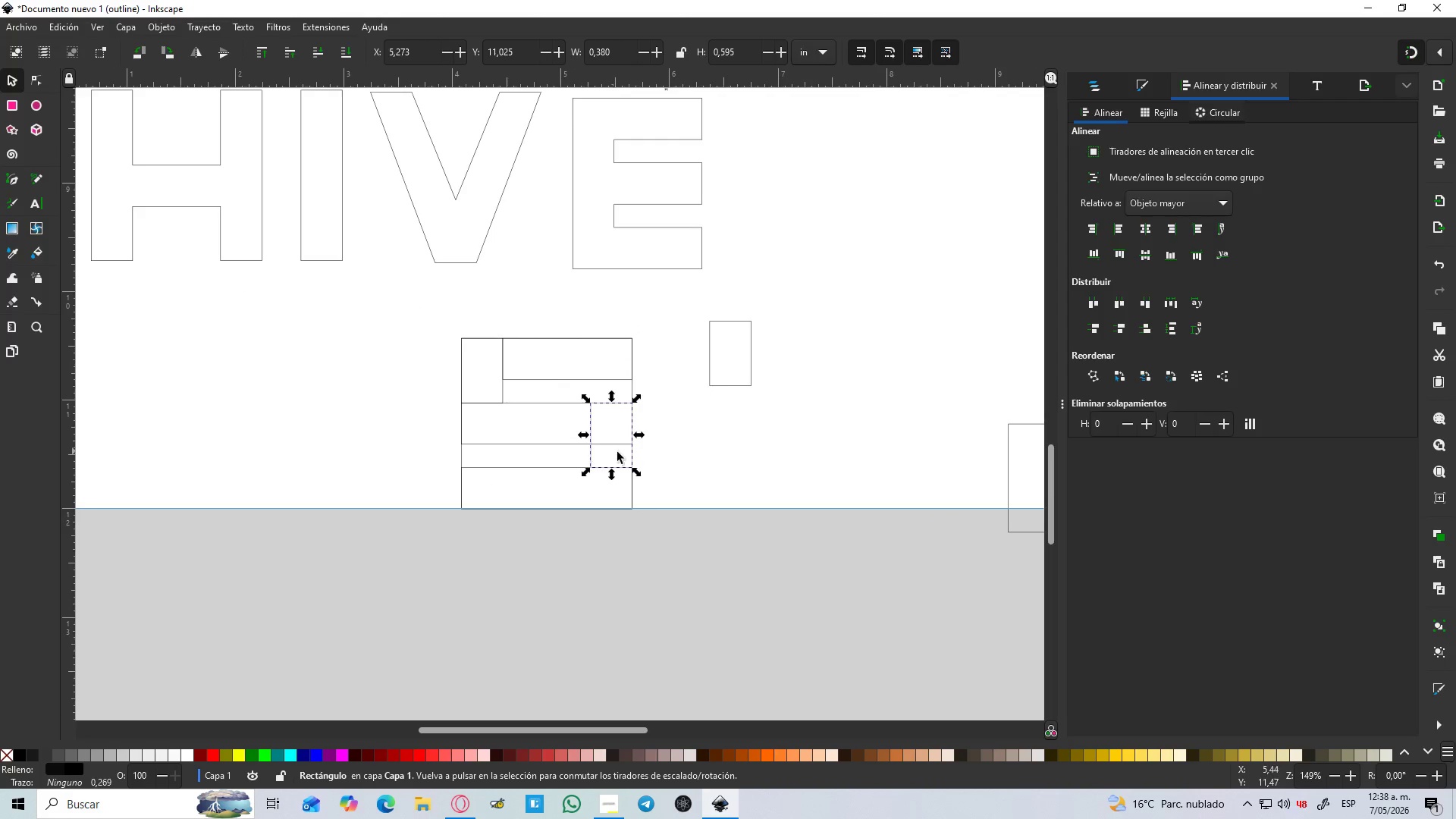 
hold_key(key=ControlLeft, duration=1.52)
scroll: coordinate [675, 453], scroll_direction: up, amount: 2.0
 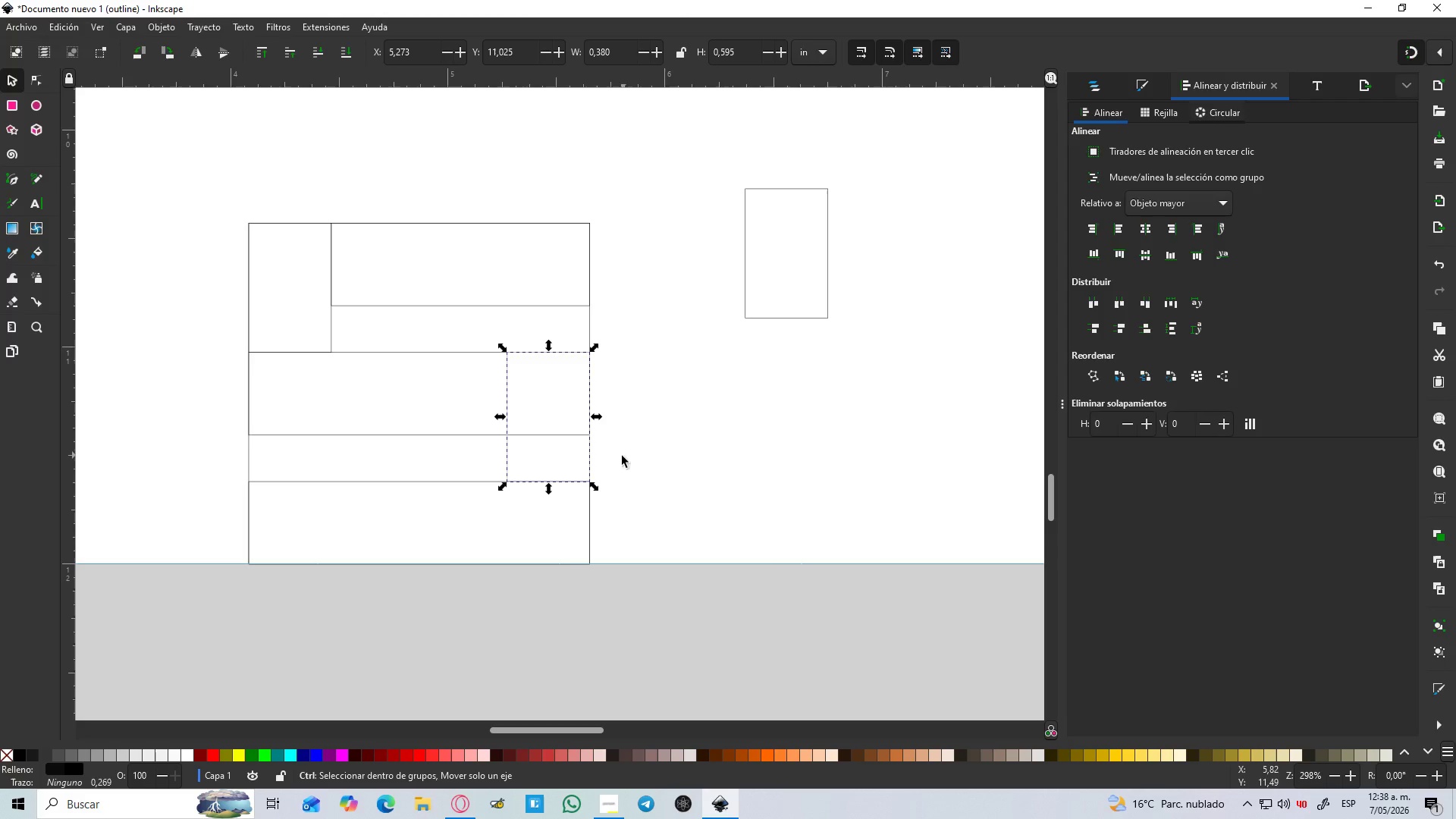 
hold_key(key=ControlLeft, duration=1.09)
scroll: coordinate [613, 457], scroll_direction: down, amount: 2.0
 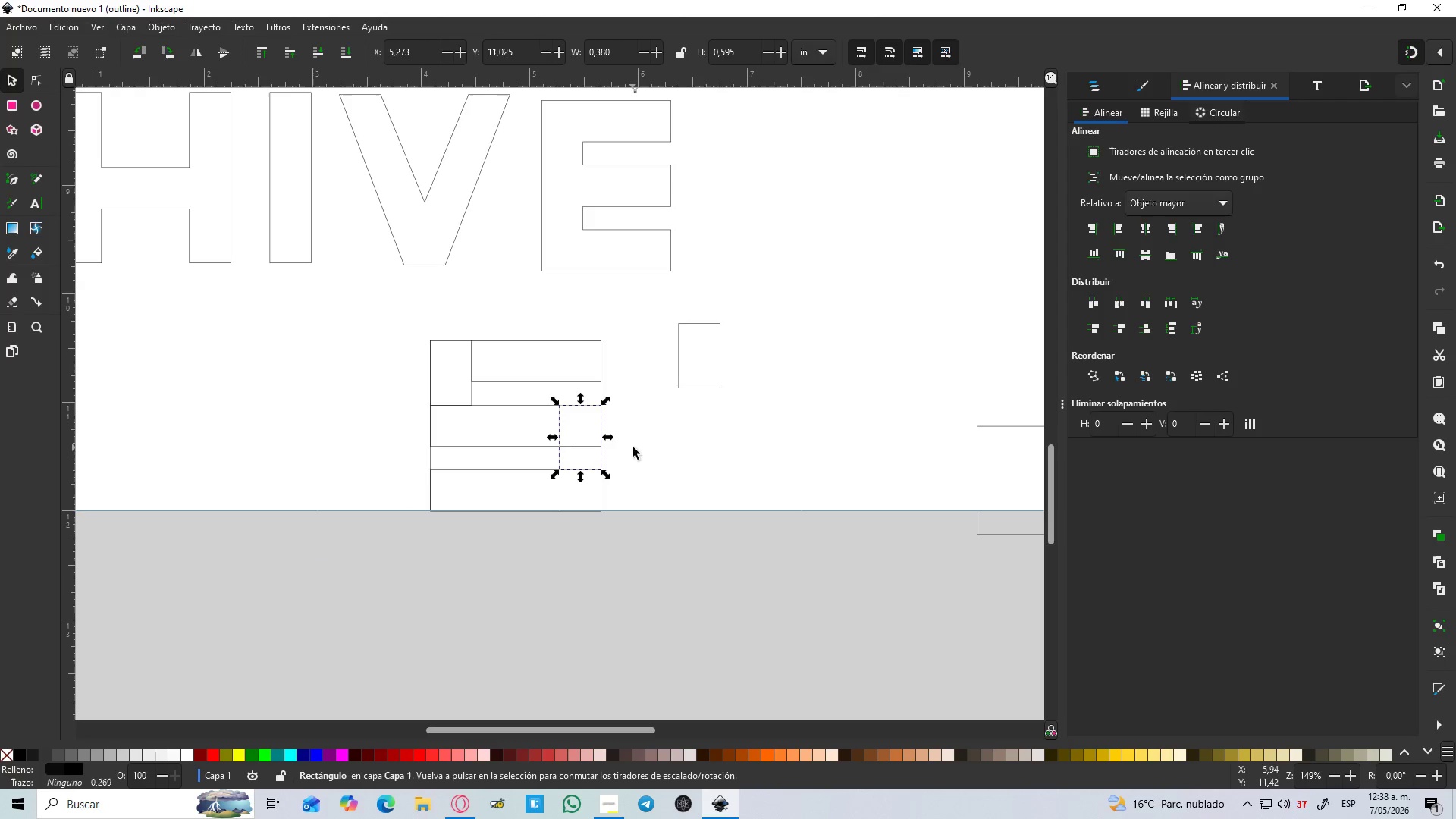 
hold_key(key=ShiftLeft, duration=1.06)
left_click([492, 441])
 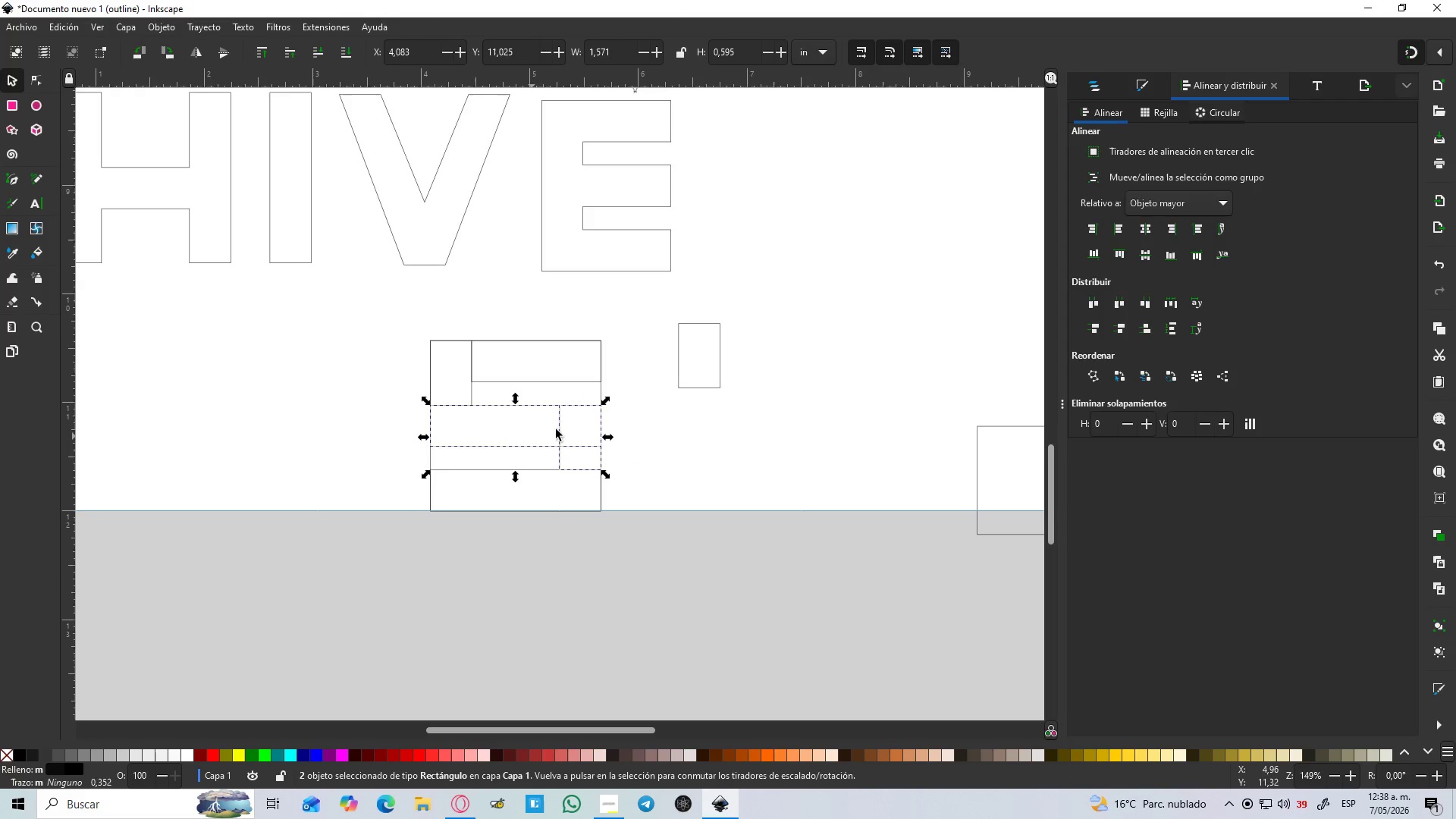 
left_click([632, 406])
 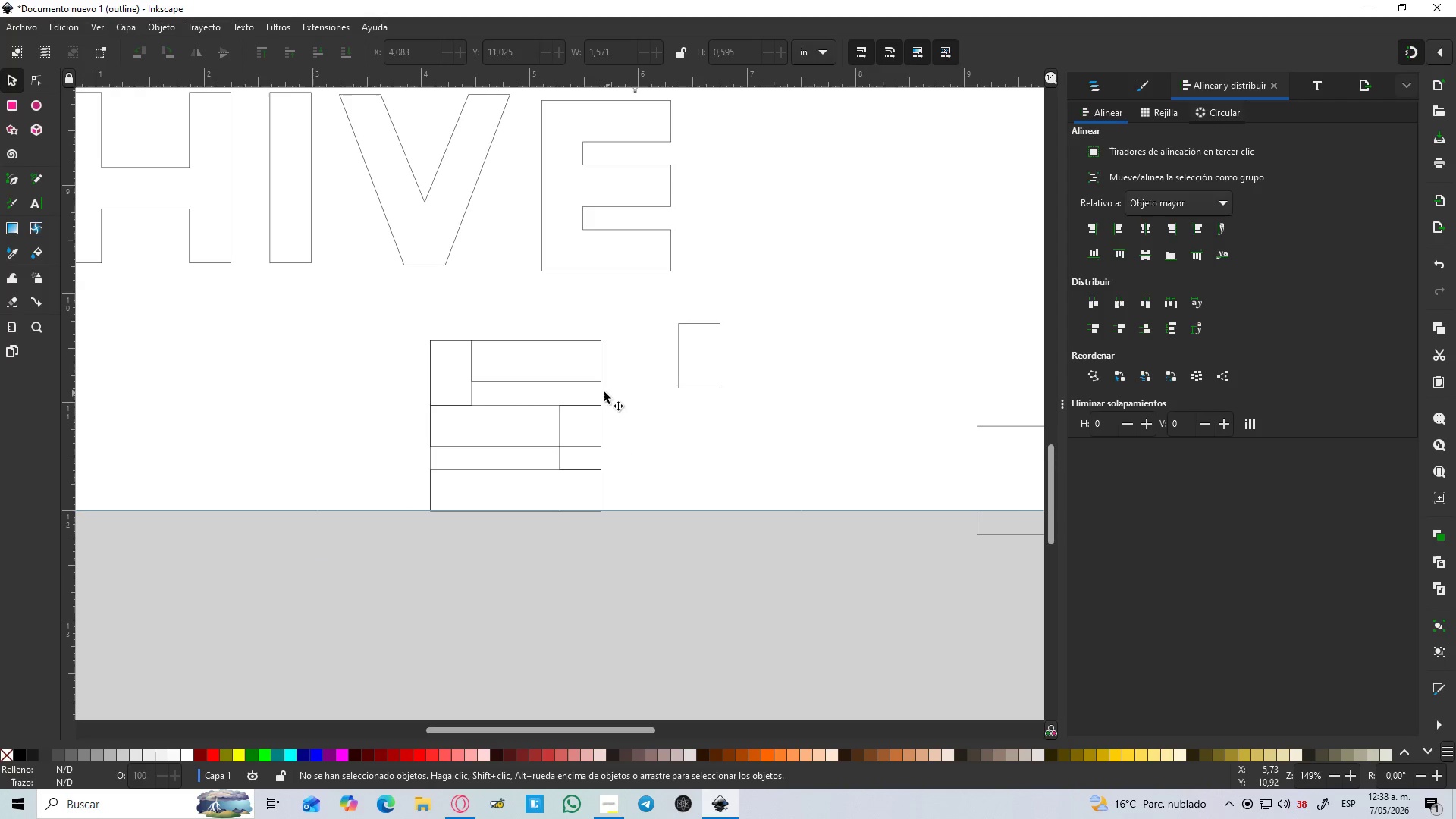 
left_click_drag(start_coordinate=[598, 392], to_coordinate=[921, 388])
 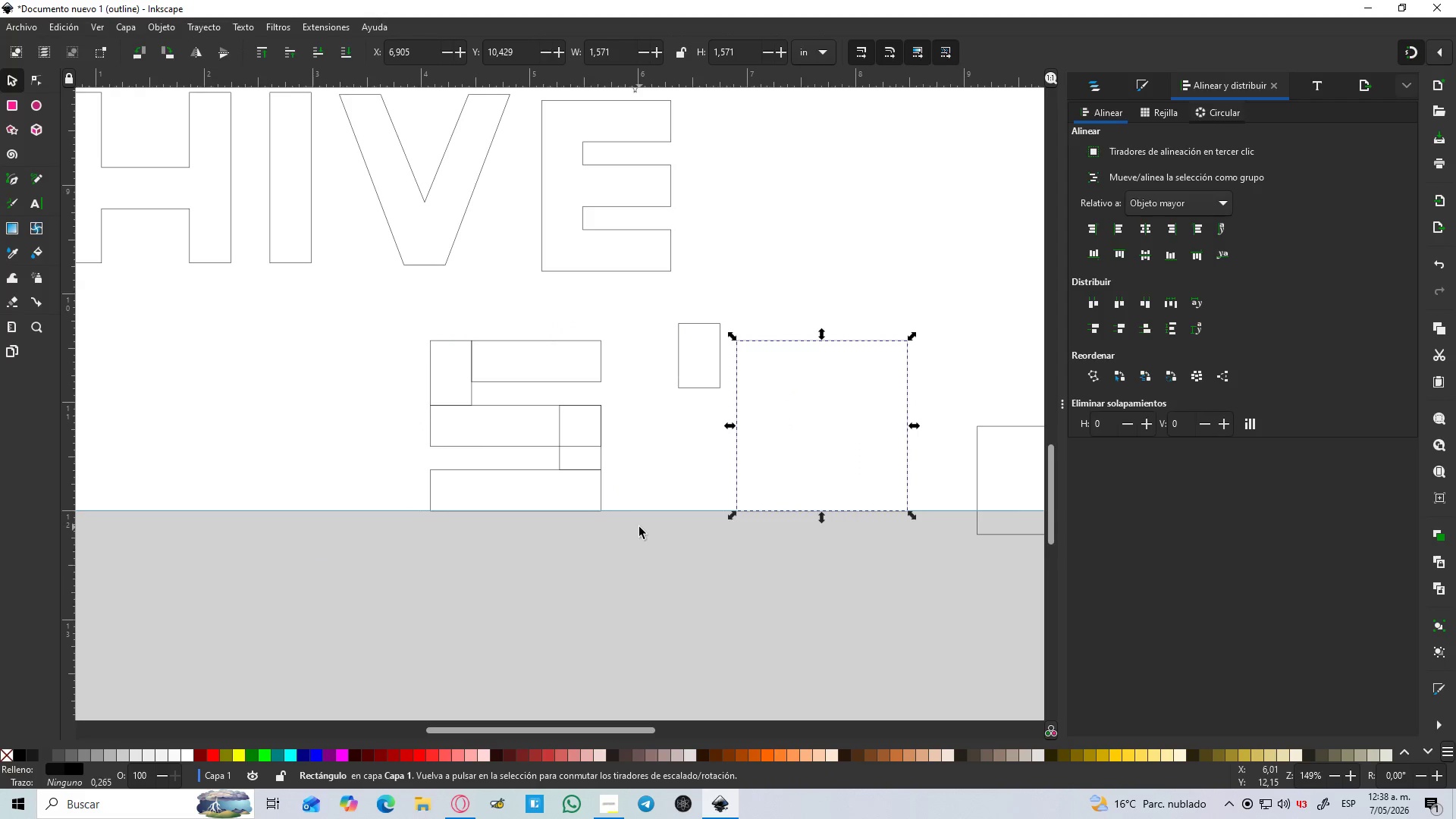 
hold_key(key=ControlLeft, duration=1.47)
 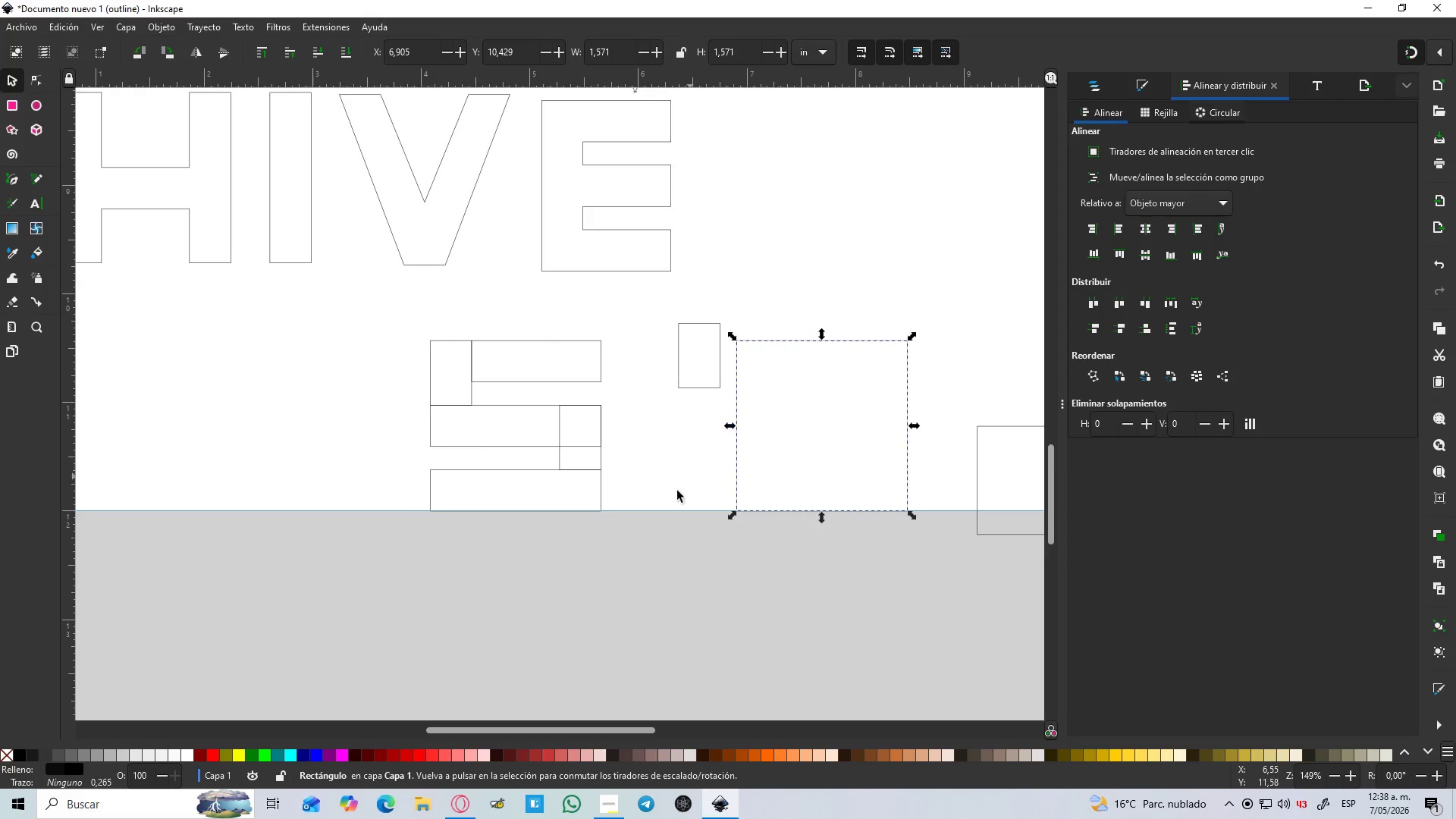 
left_click([639, 527])
 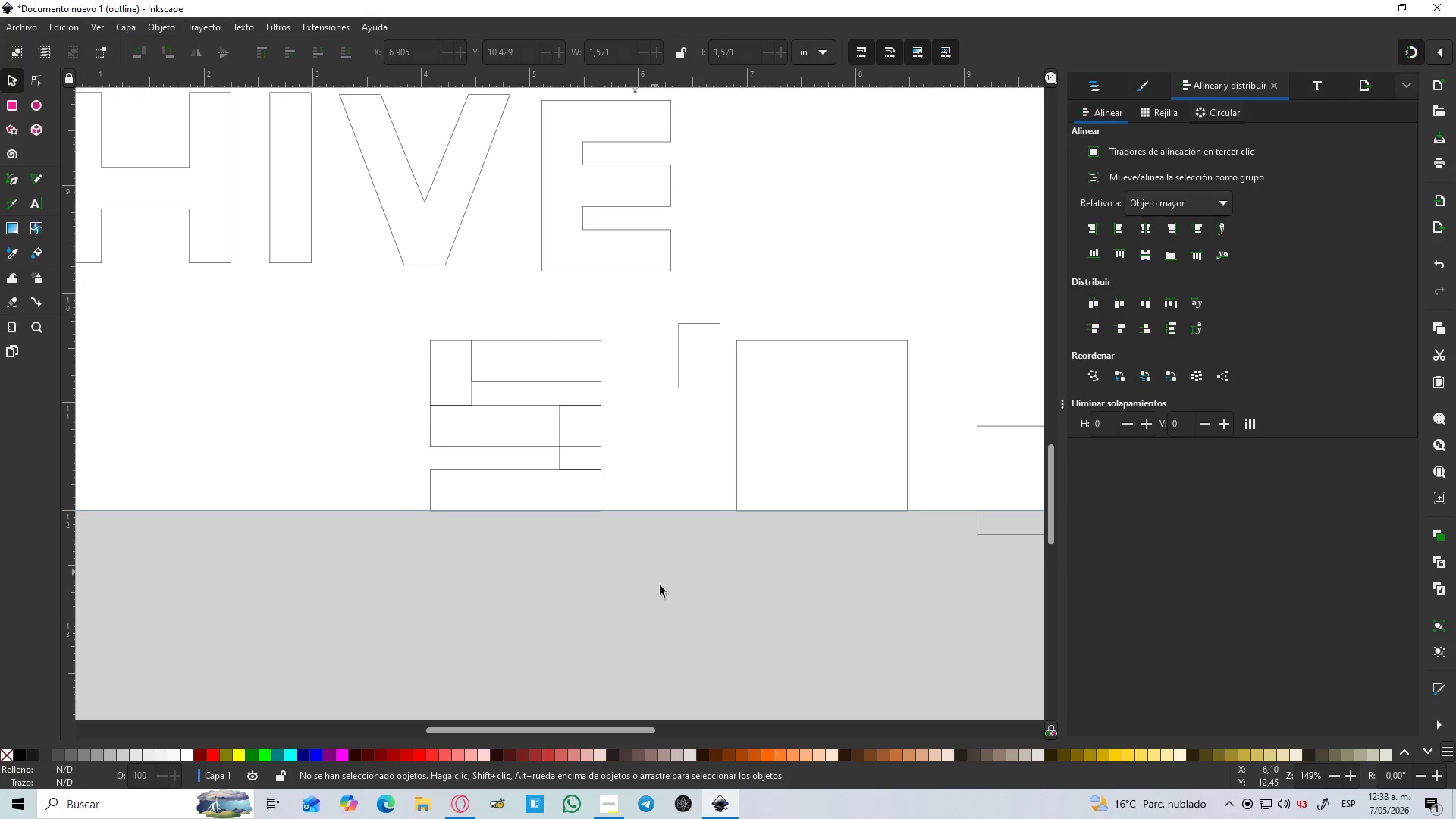 
left_click_drag(start_coordinate=[655, 583], to_coordinate=[595, 523])
 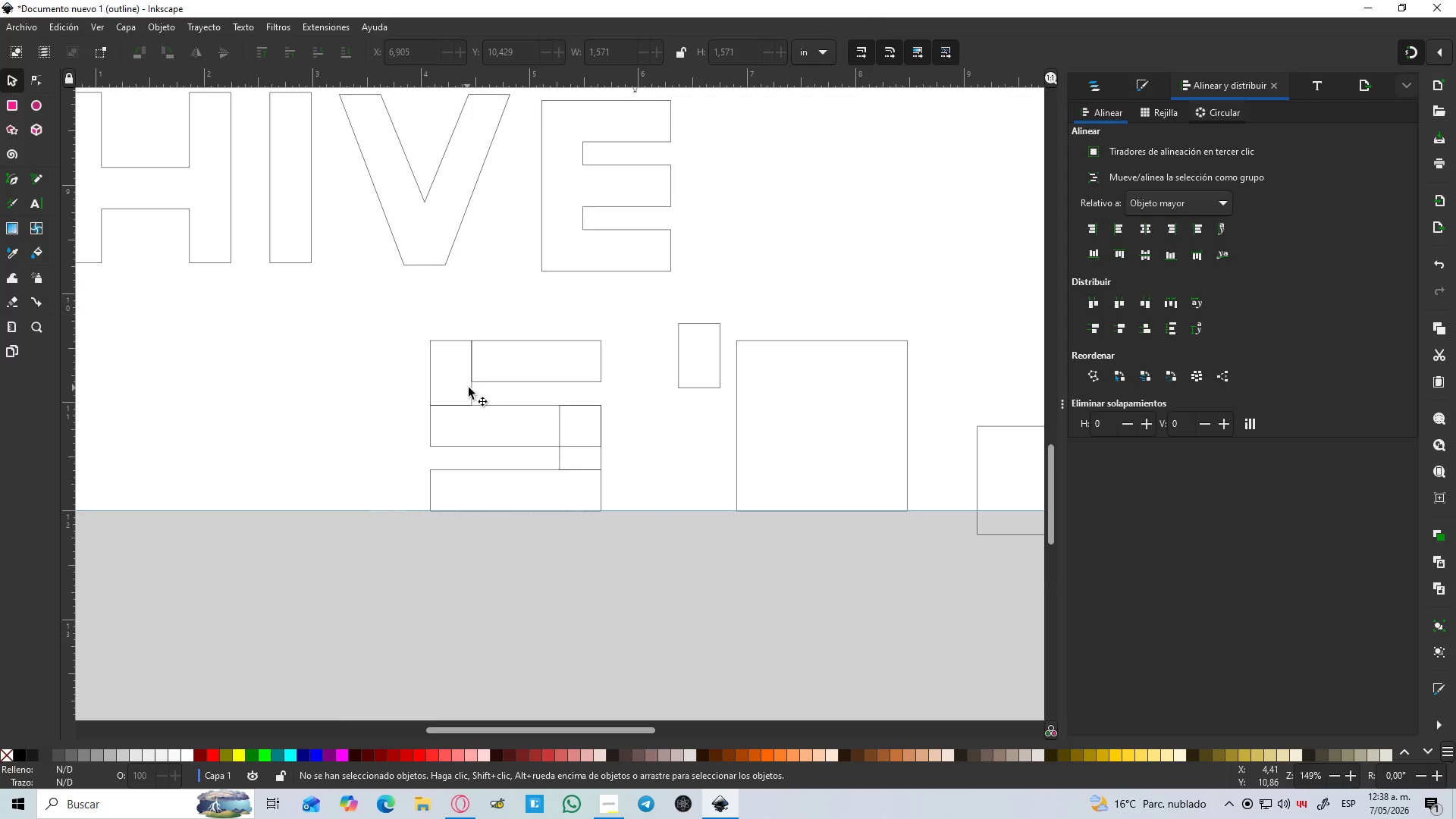 
left_click([473, 389])
 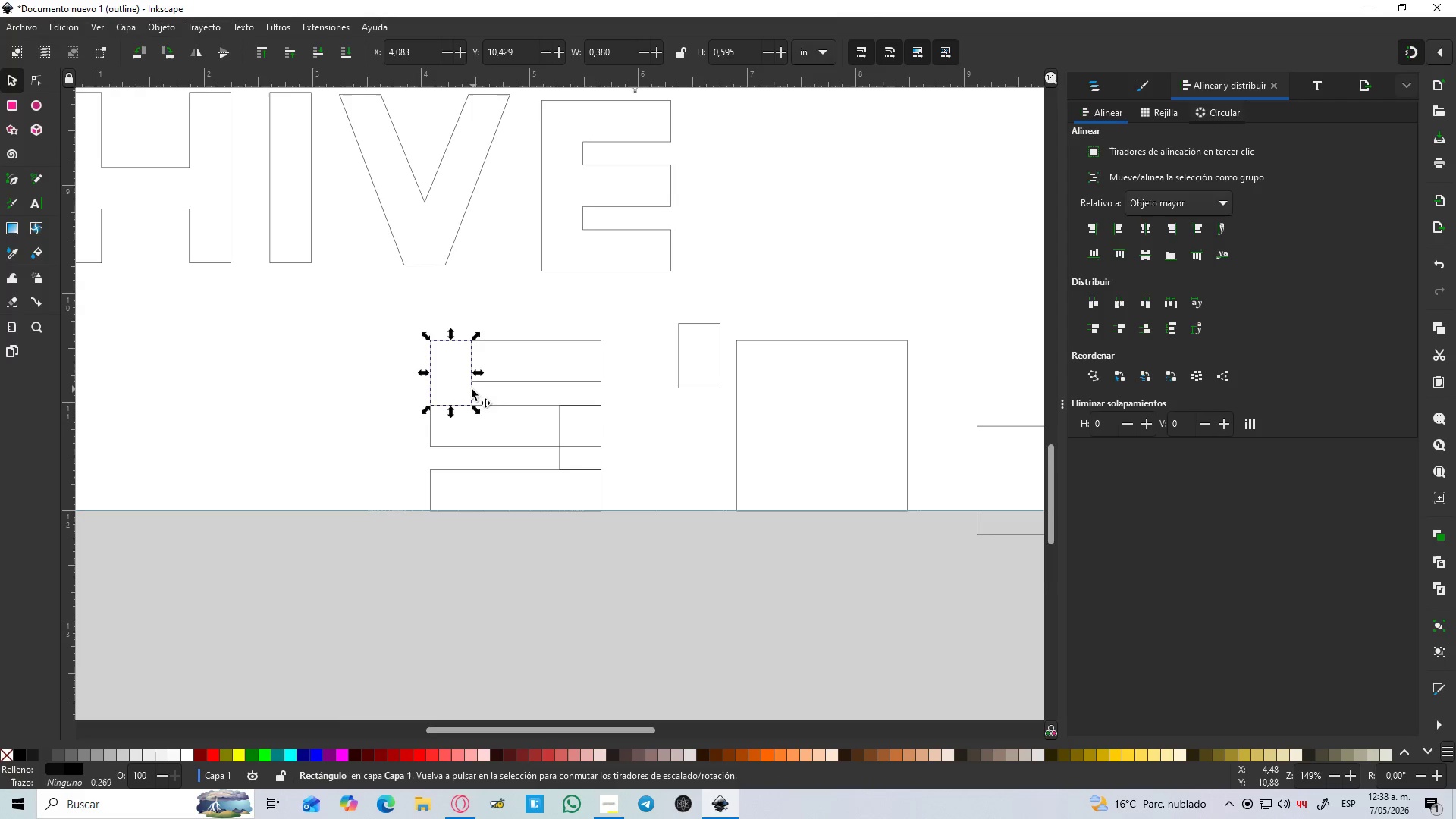 
key(Control+D)
 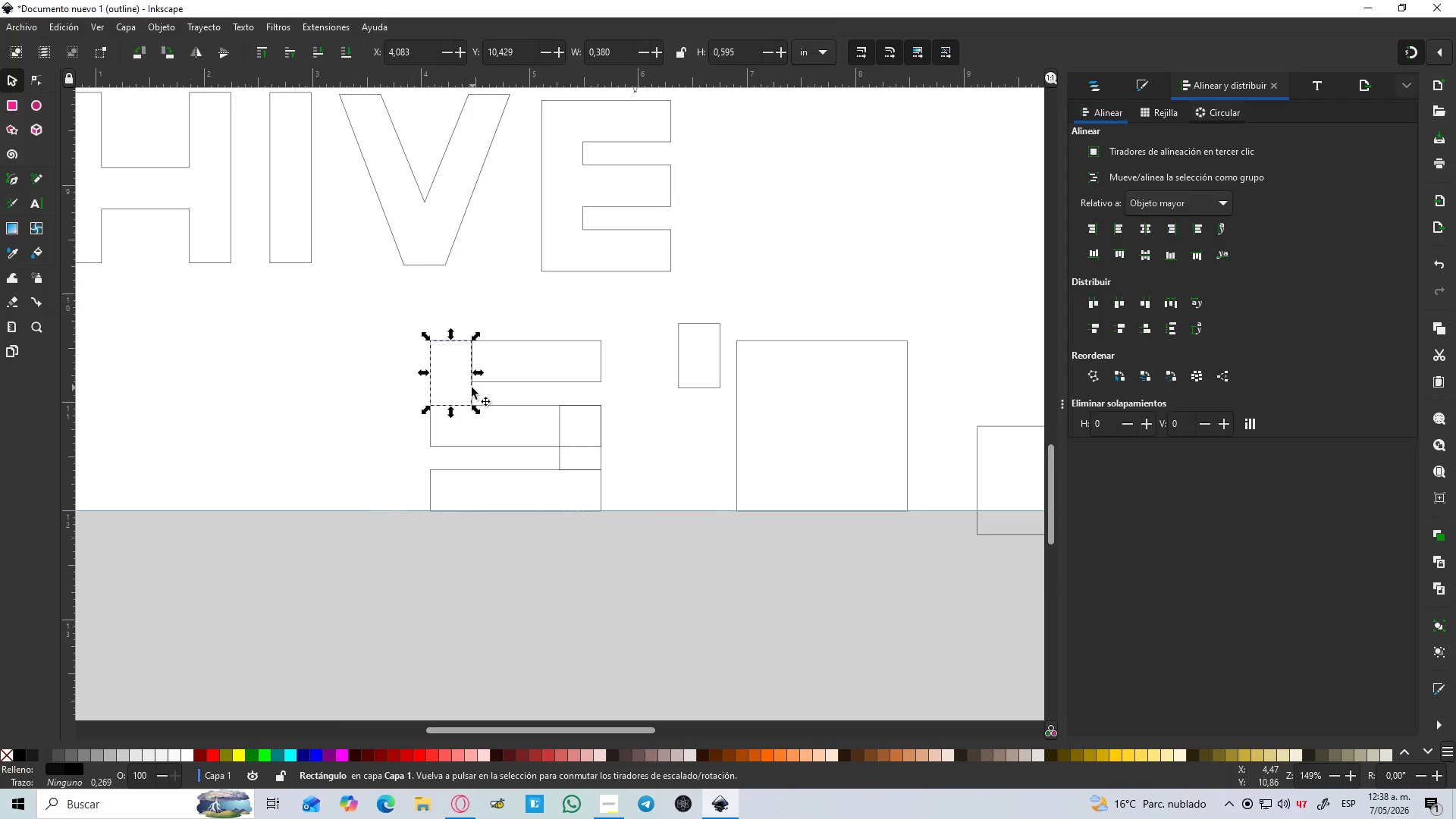 
left_click_drag(start_coordinate=[468, 389], to_coordinate=[500, 390])
 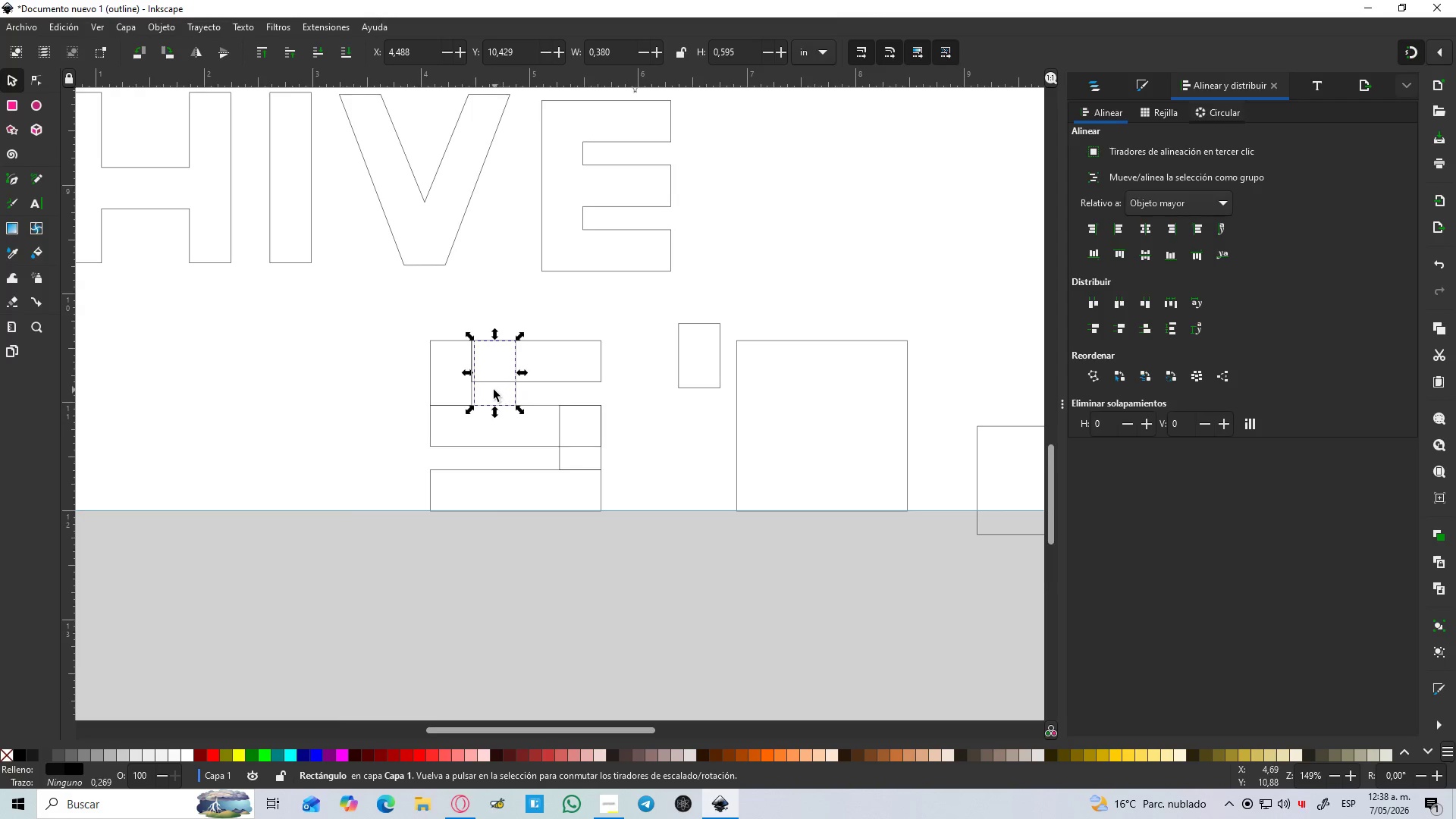 
hold_key(key=ControlLeft, duration=0.59)
scroll: coordinate [477, 394], scroll_direction: up, amount: 2.0
 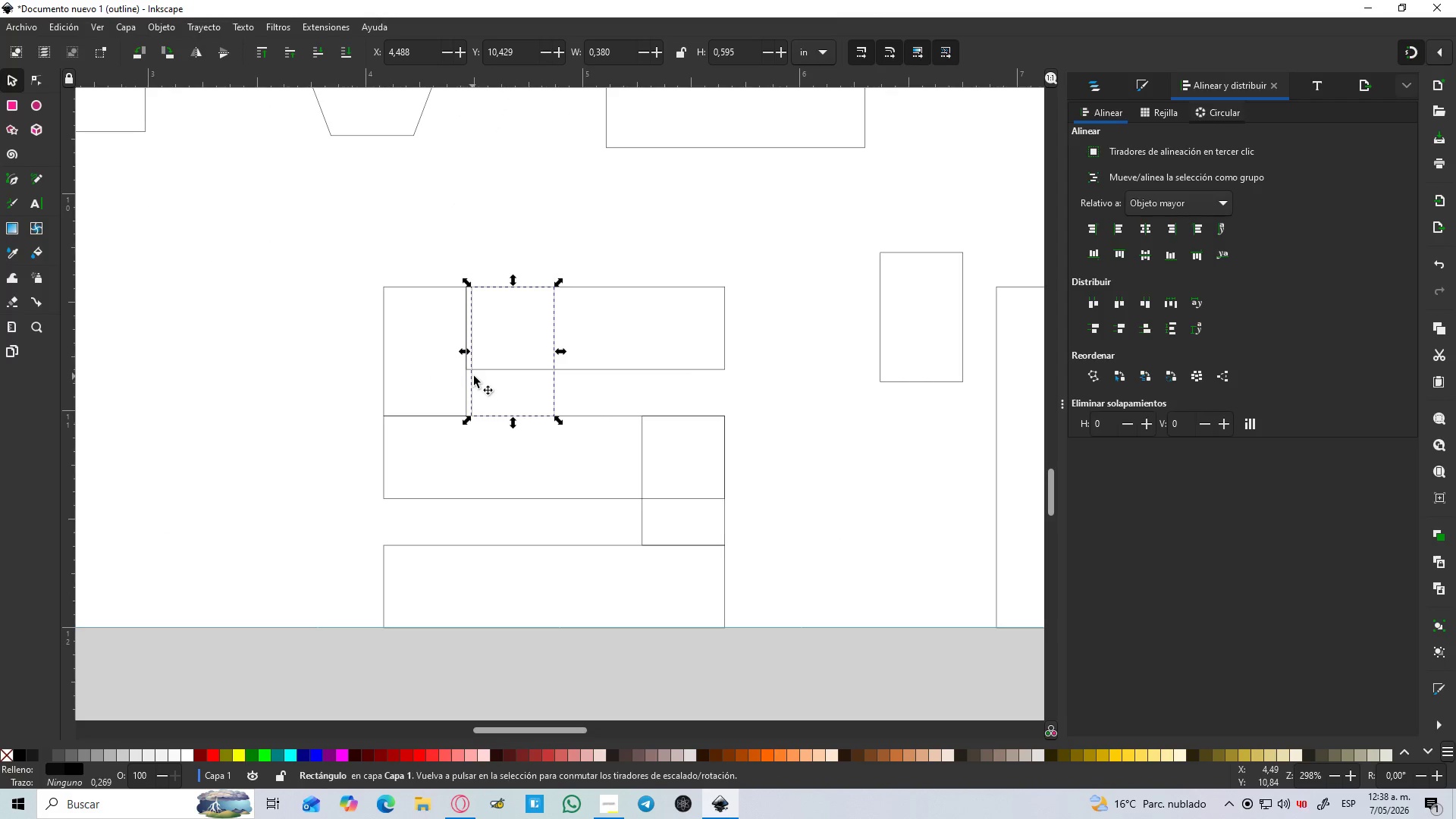 
hold_key(key=ControlLeft, duration=0.78)
 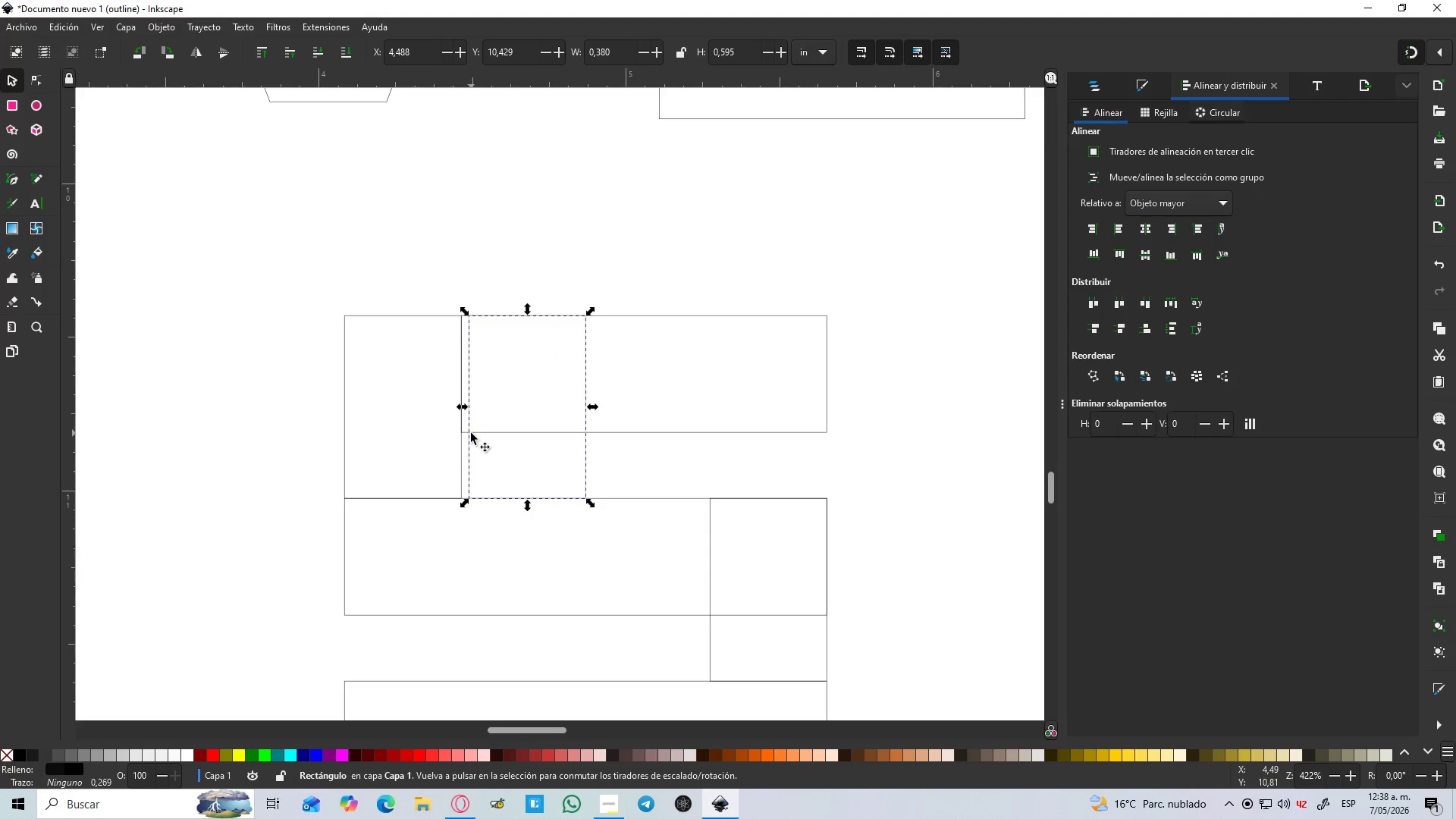 
scroll: coordinate [479, 424], scroll_direction: up, amount: 2.0
 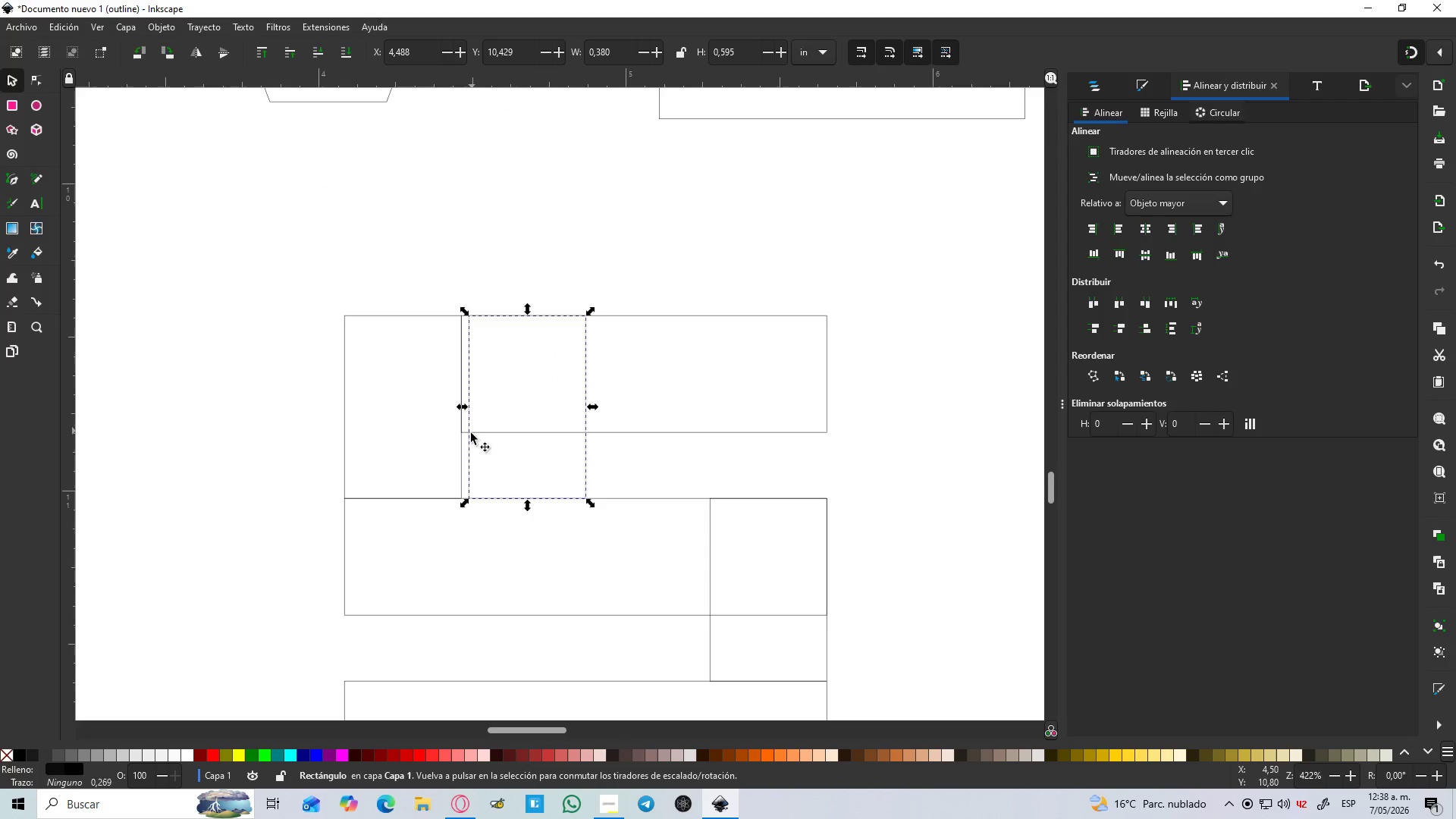 
left_click_drag(start_coordinate=[471, 434], to_coordinate=[463, 435])
 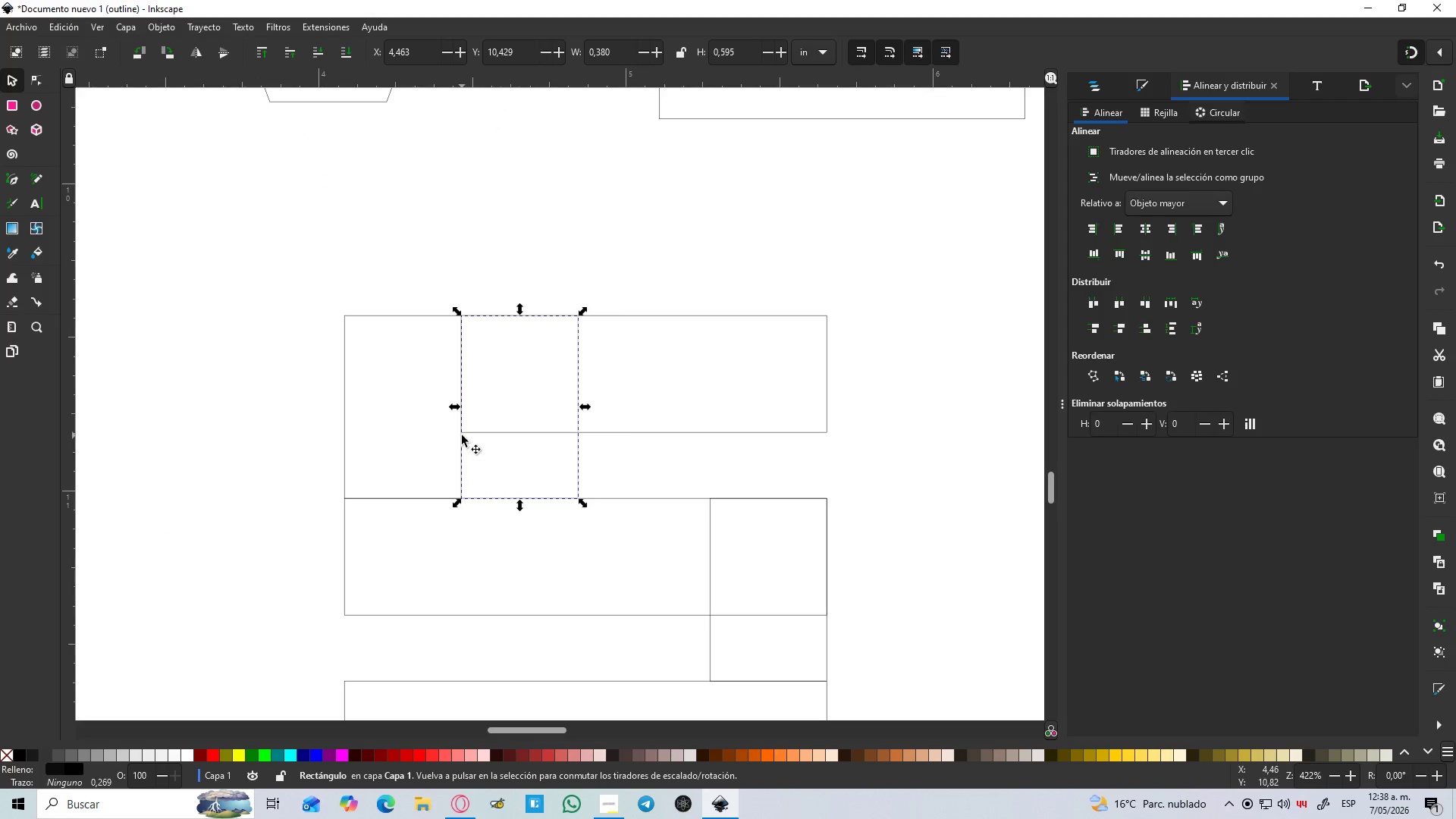 
hold_key(key=ControlLeft, duration=0.69)
scroll: coordinate [462, 436], scroll_direction: down, amount: 2.0
 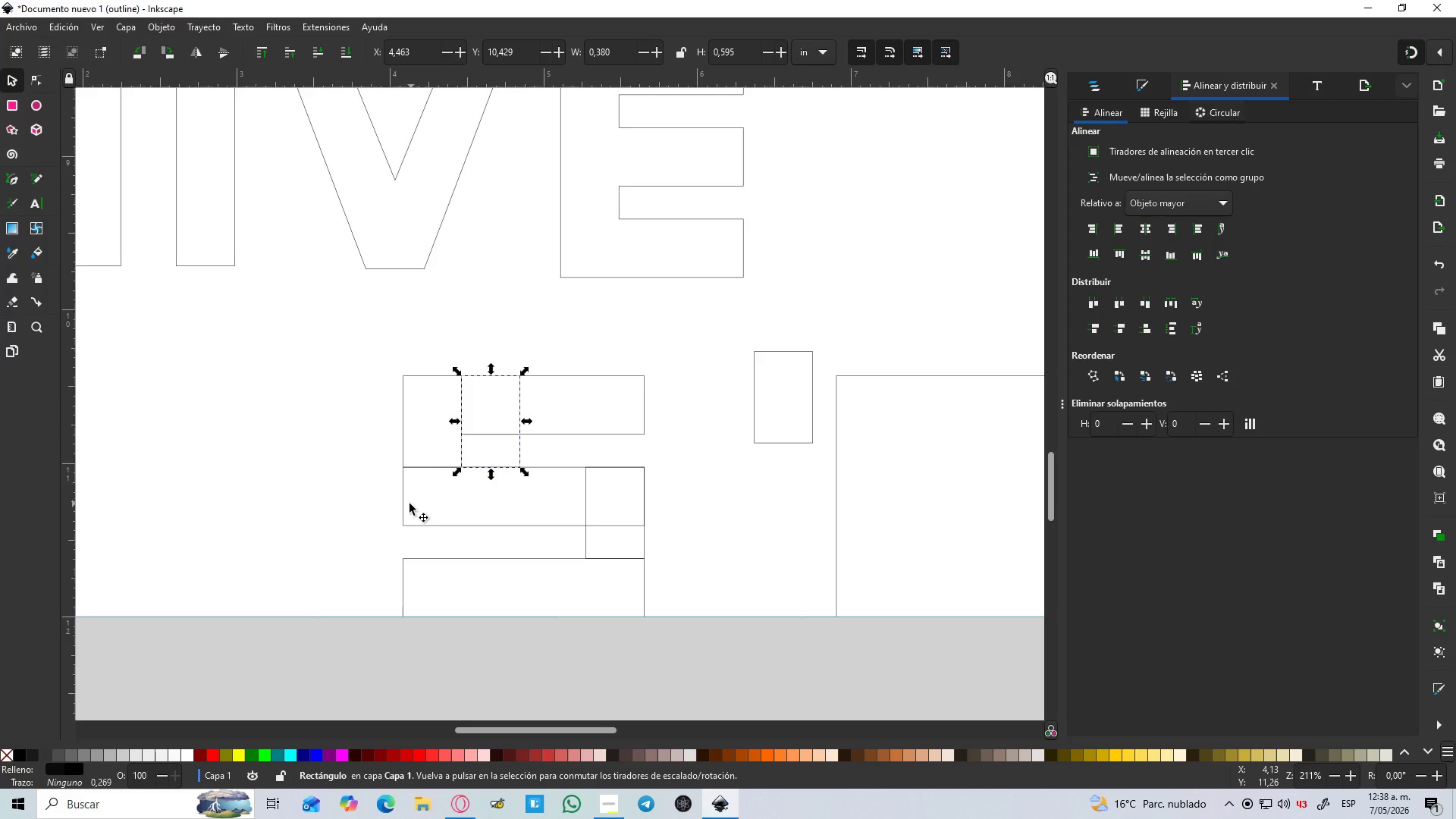 
left_click([403, 504])
 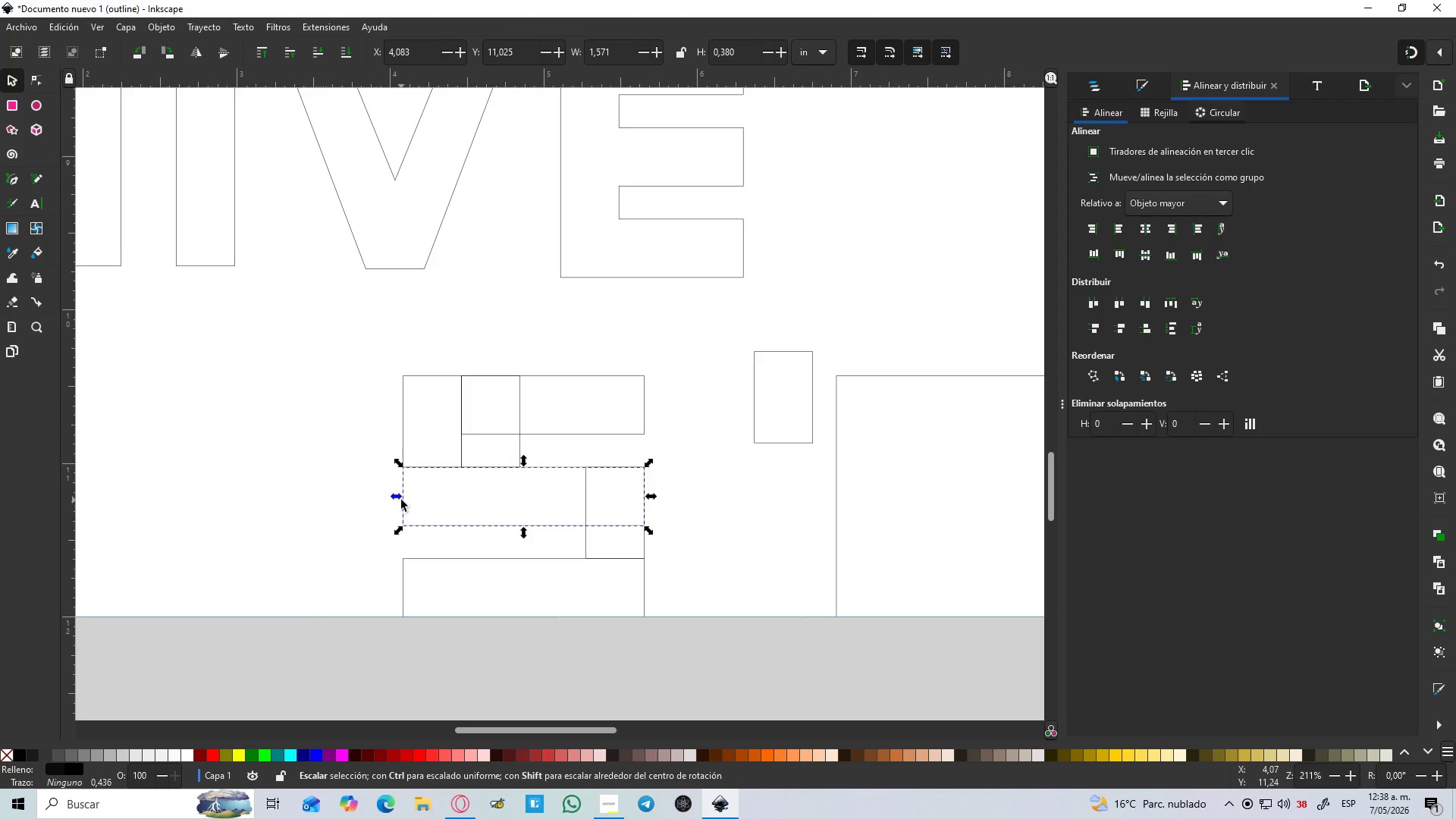 
left_click_drag(start_coordinate=[400, 498], to_coordinate=[461, 492])
 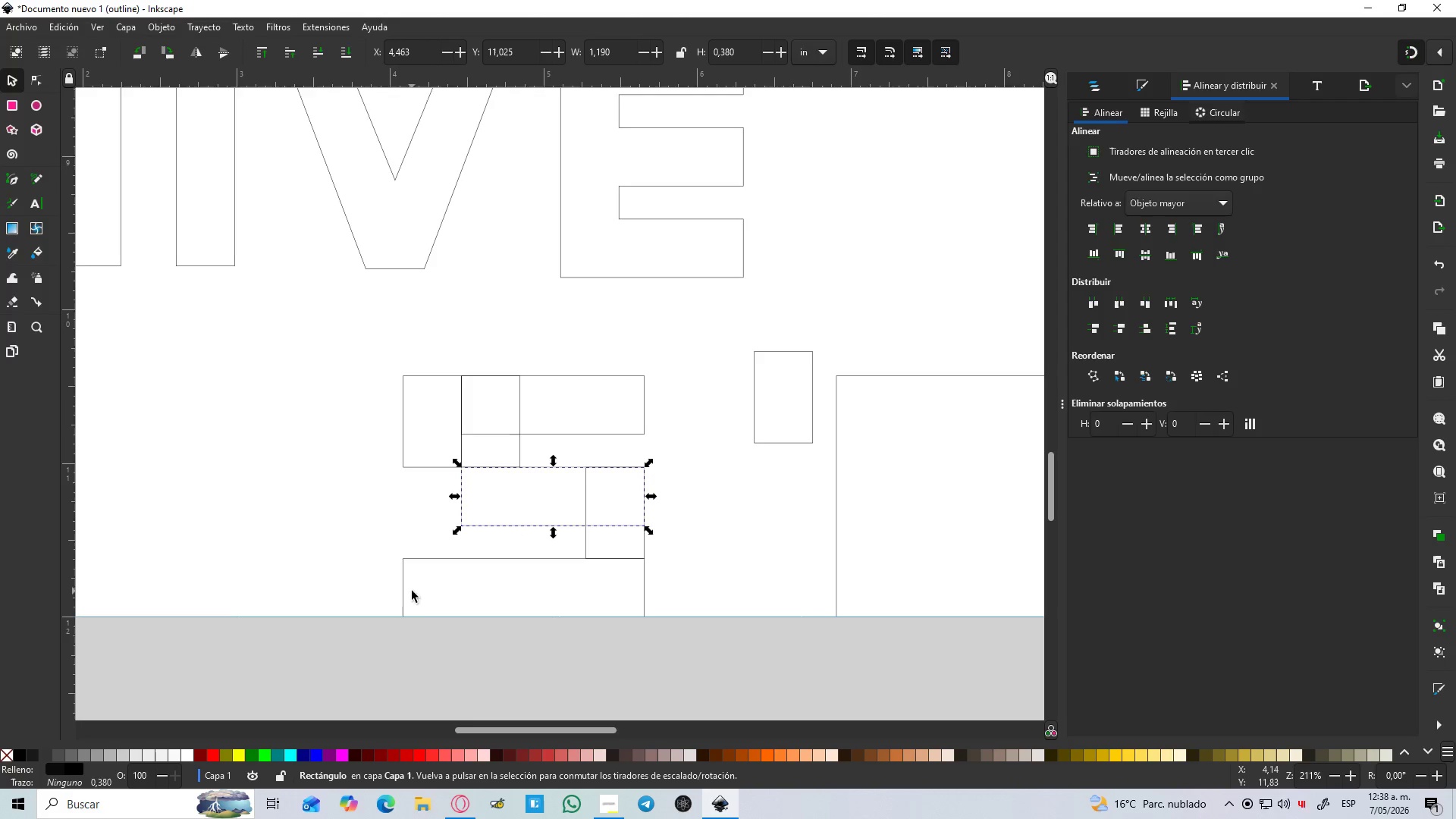 
left_click([405, 591])
 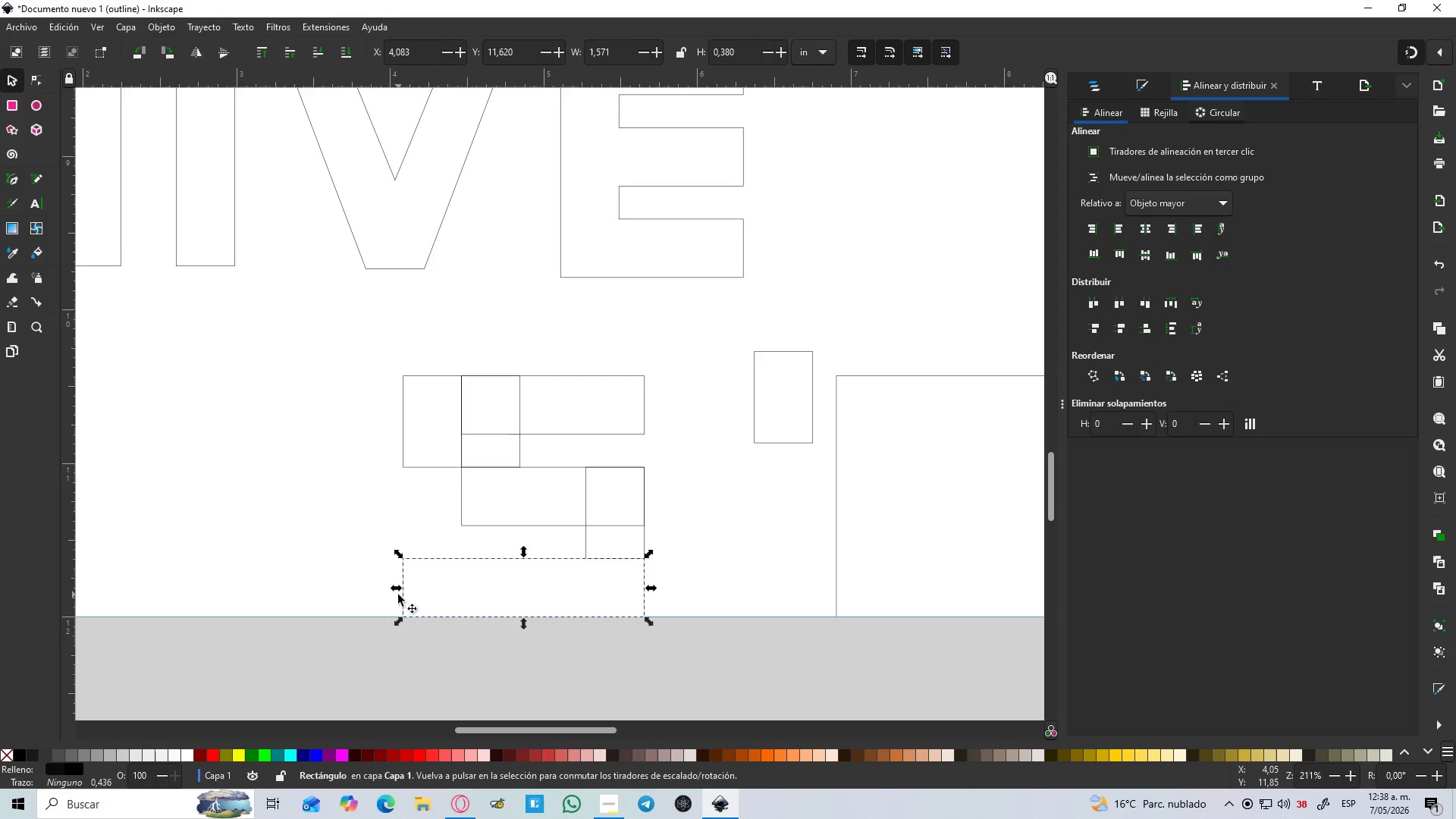 
left_click_drag(start_coordinate=[400, 587], to_coordinate=[466, 585])
 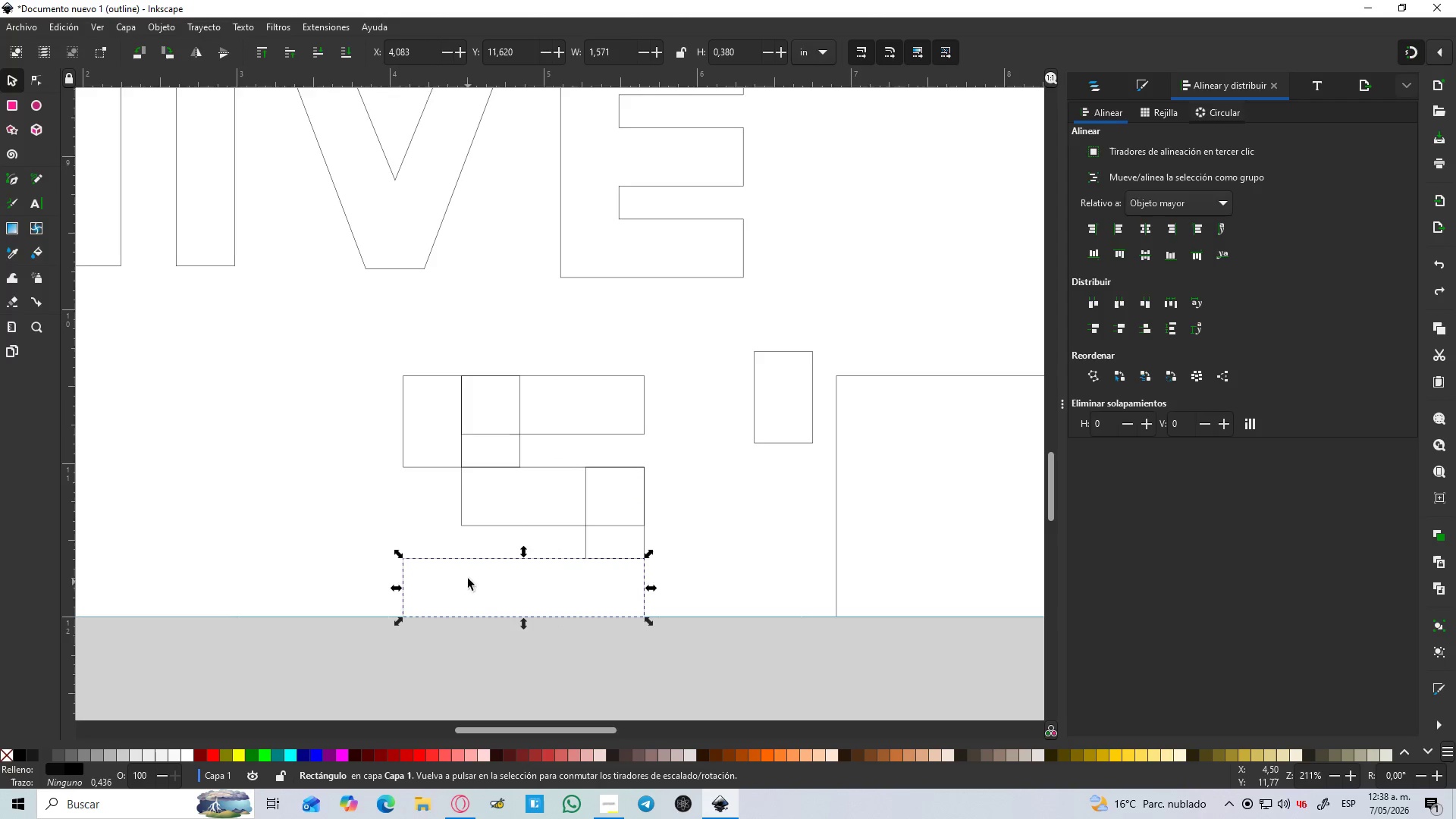 
key(Control+Z)
 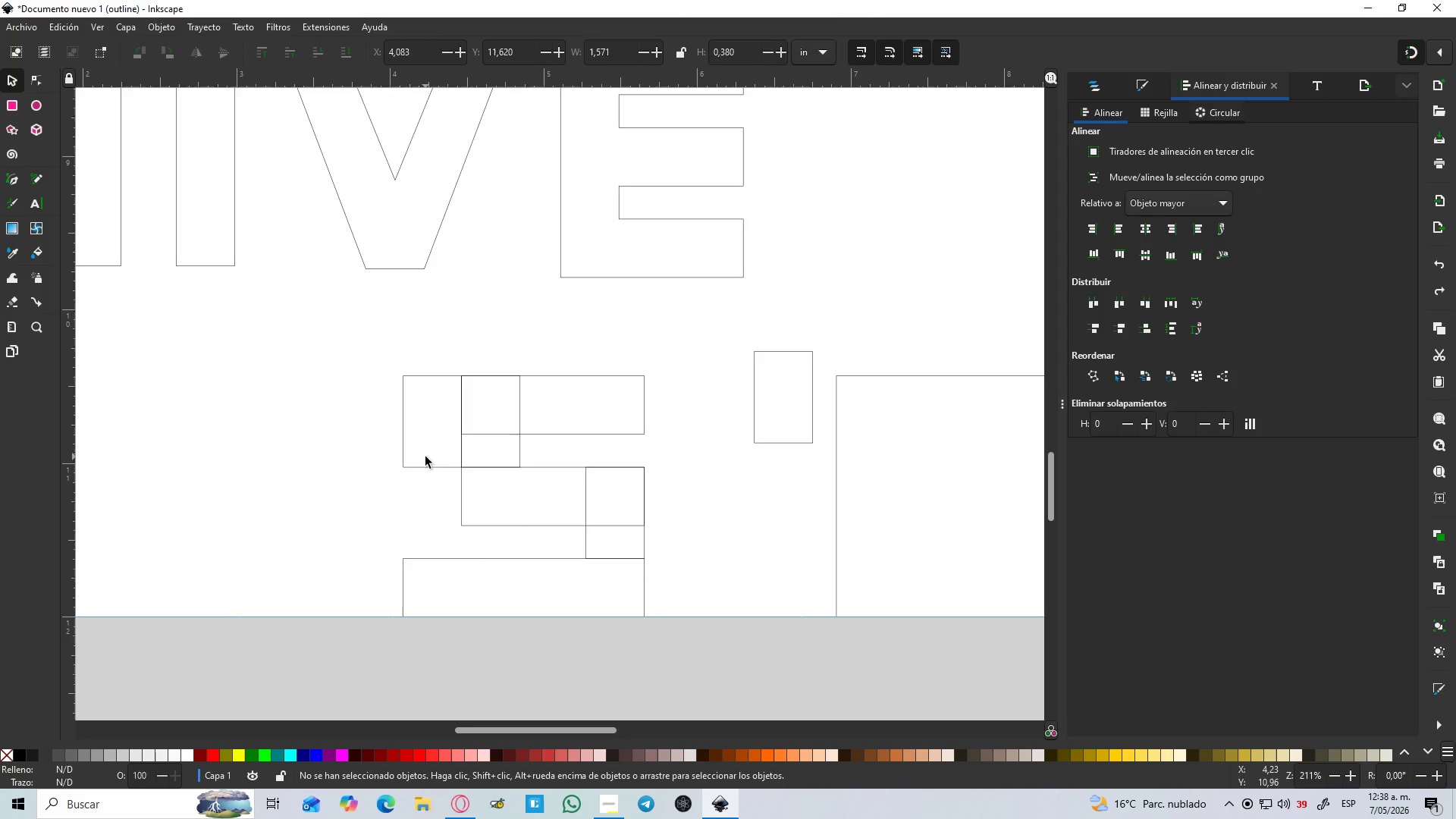 
double_click([430, 467])
 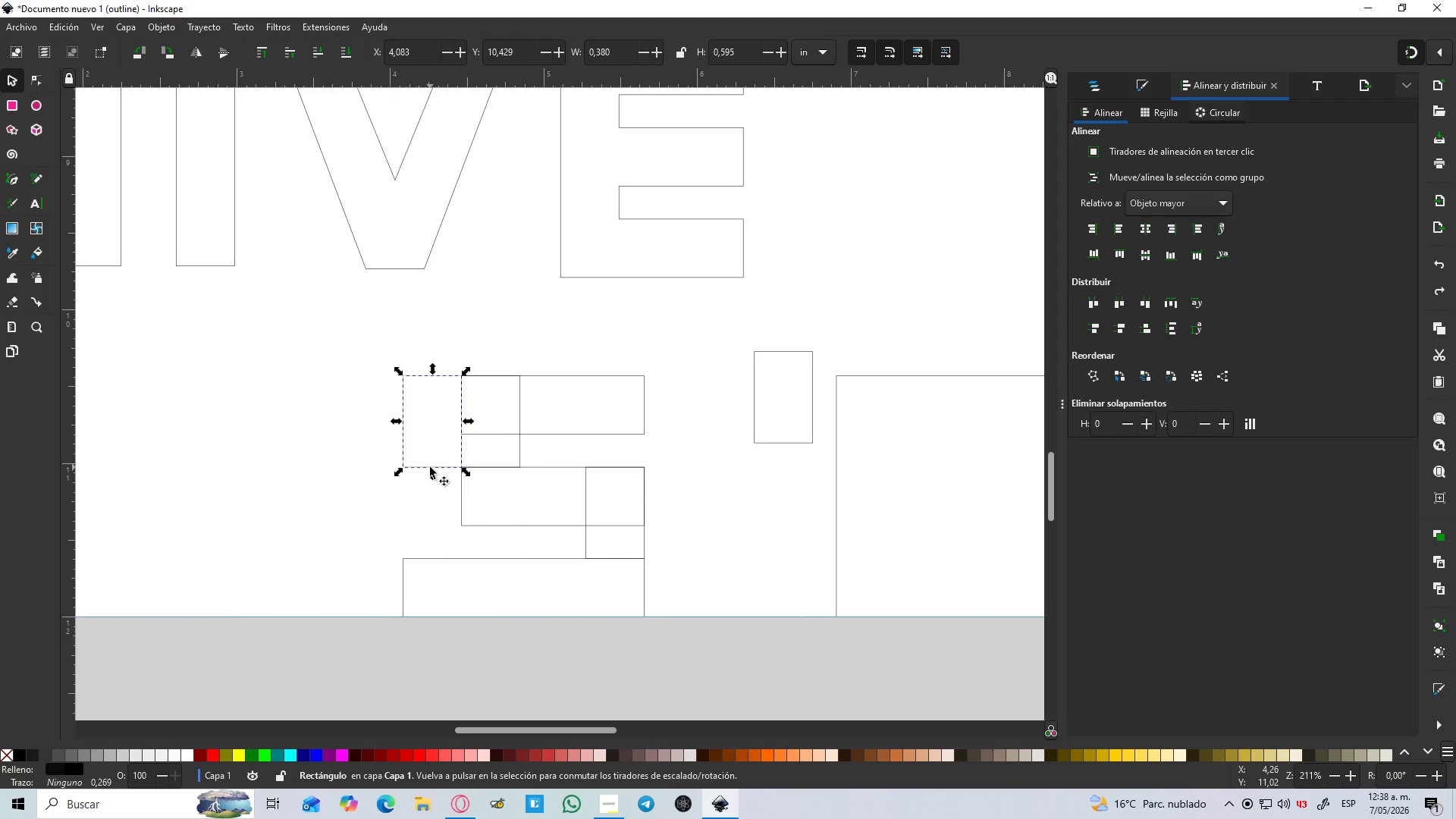 
left_click_drag(start_coordinate=[431, 467], to_coordinate=[479, 615])
 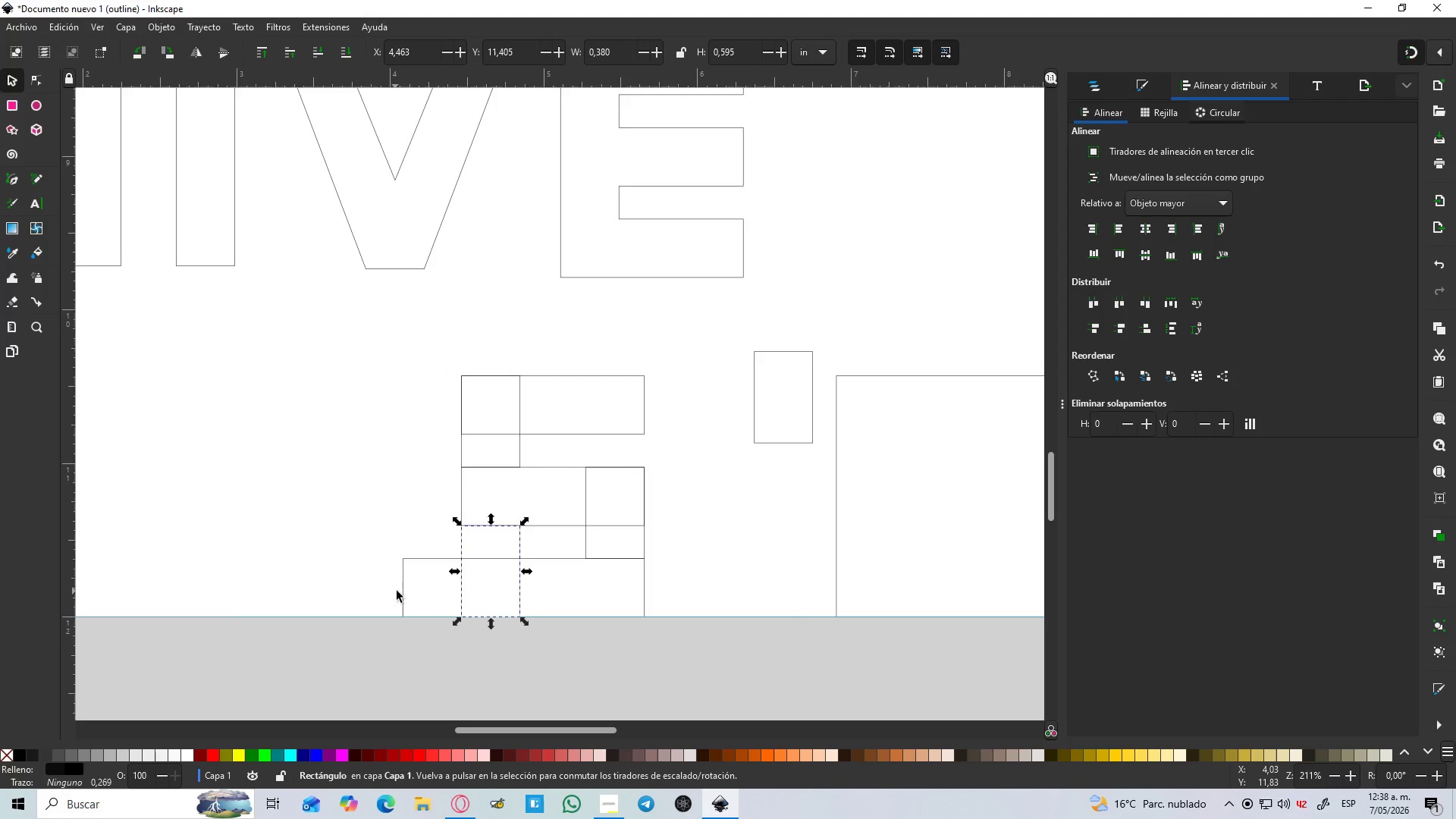 
left_click([402, 592])
 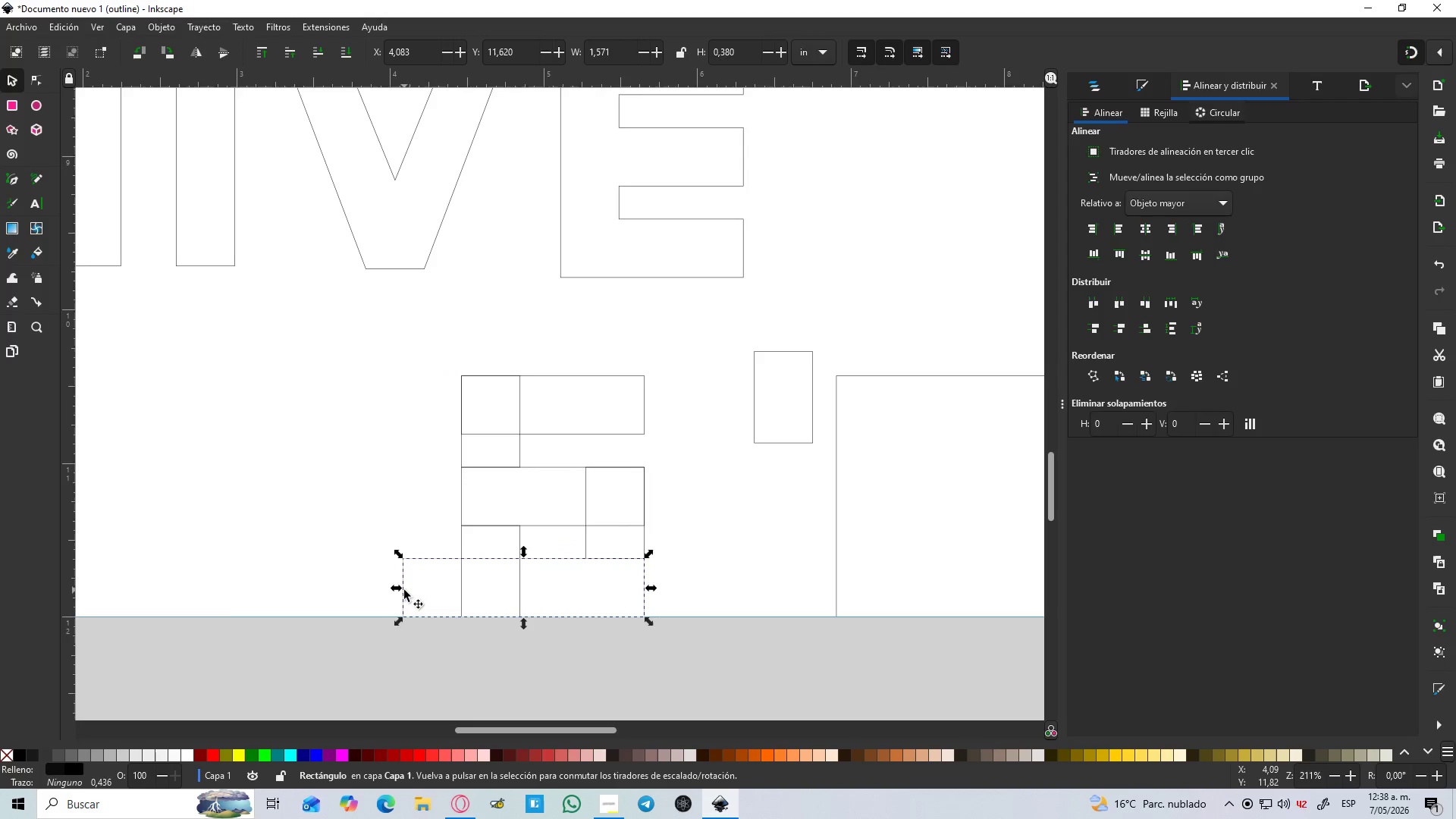 
left_click_drag(start_coordinate=[400, 590], to_coordinate=[458, 588])
 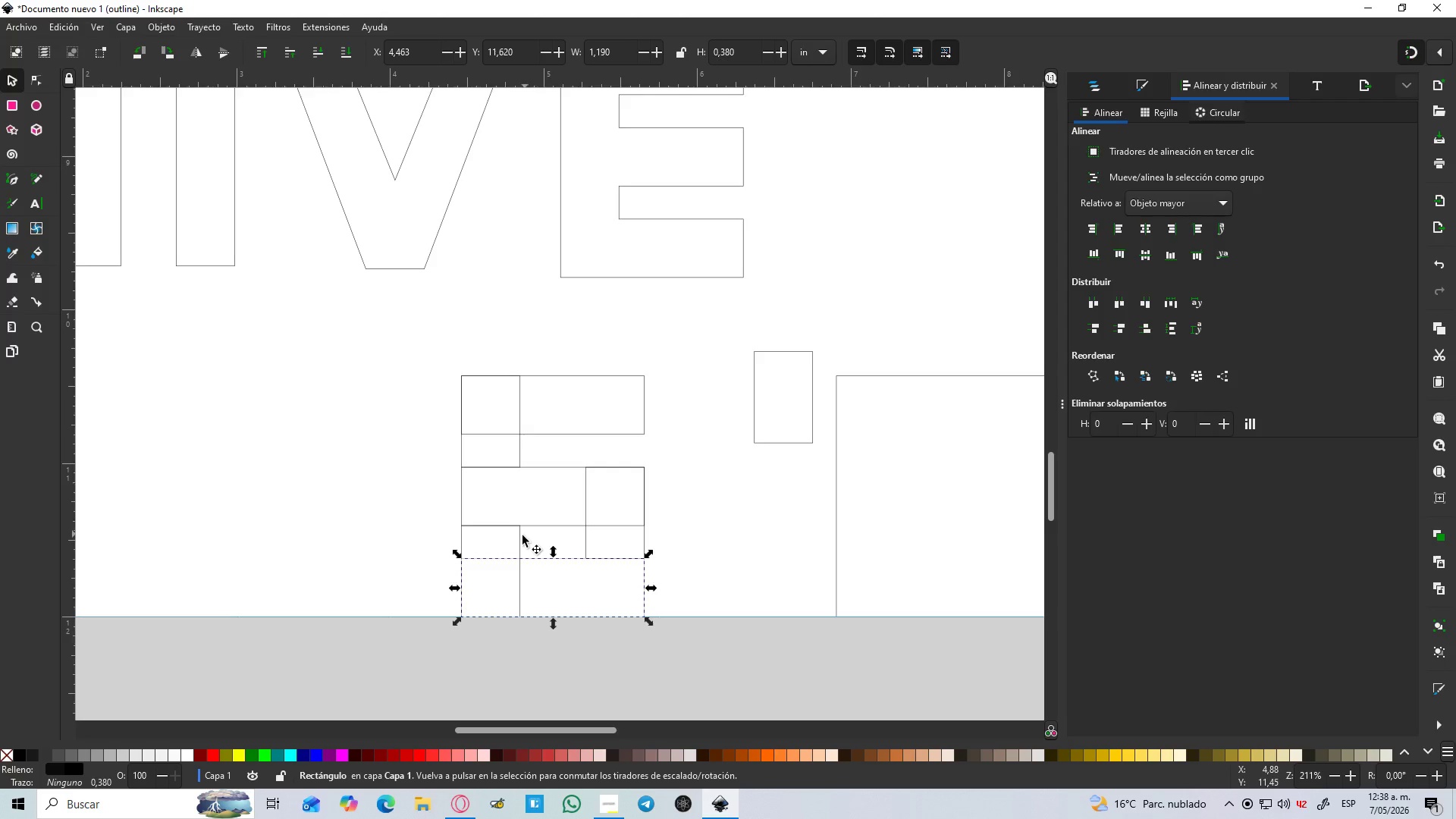 
left_click([517, 539])
 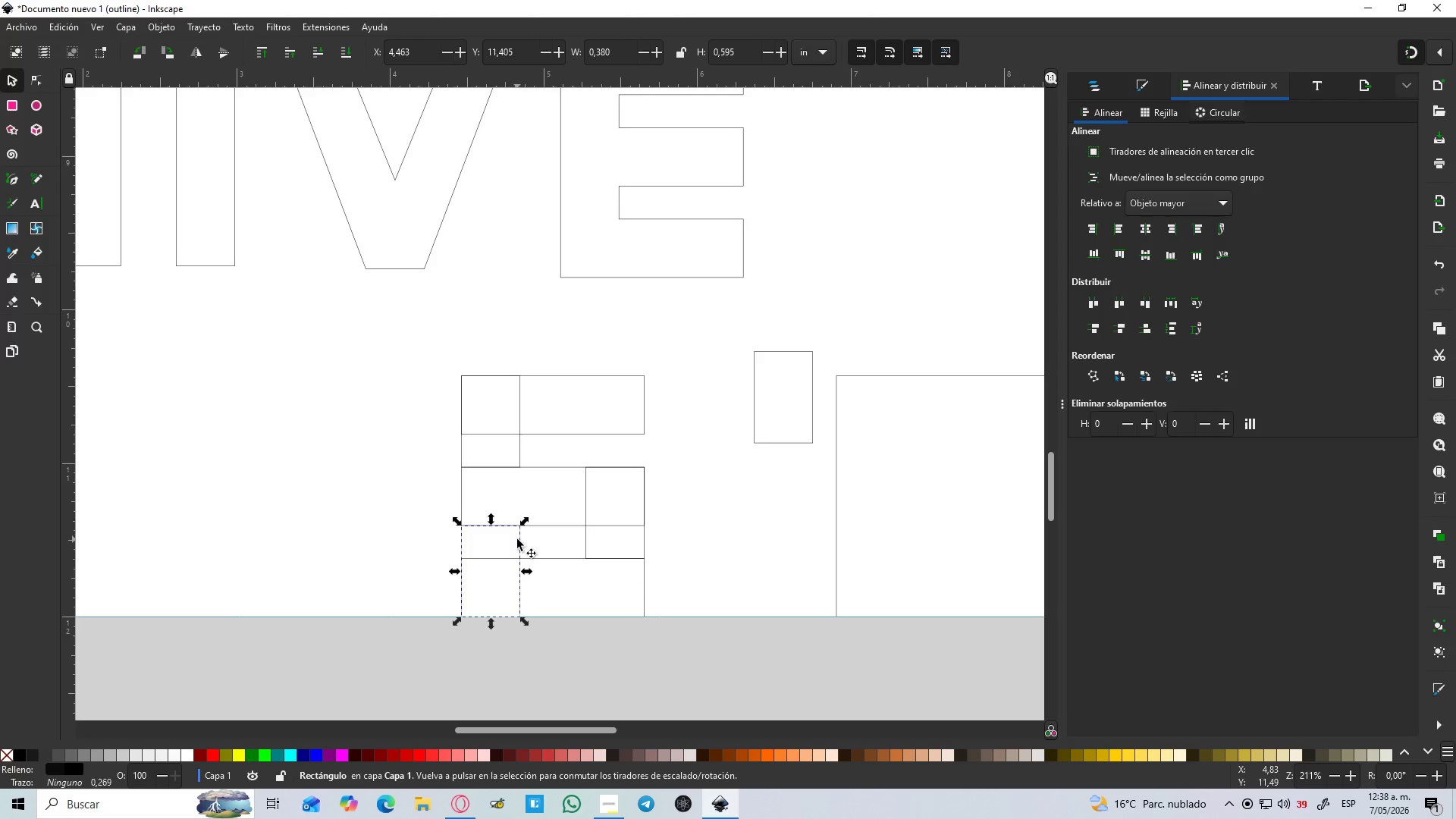 
left_click_drag(start_coordinate=[517, 539], to_coordinate=[349, 491])
 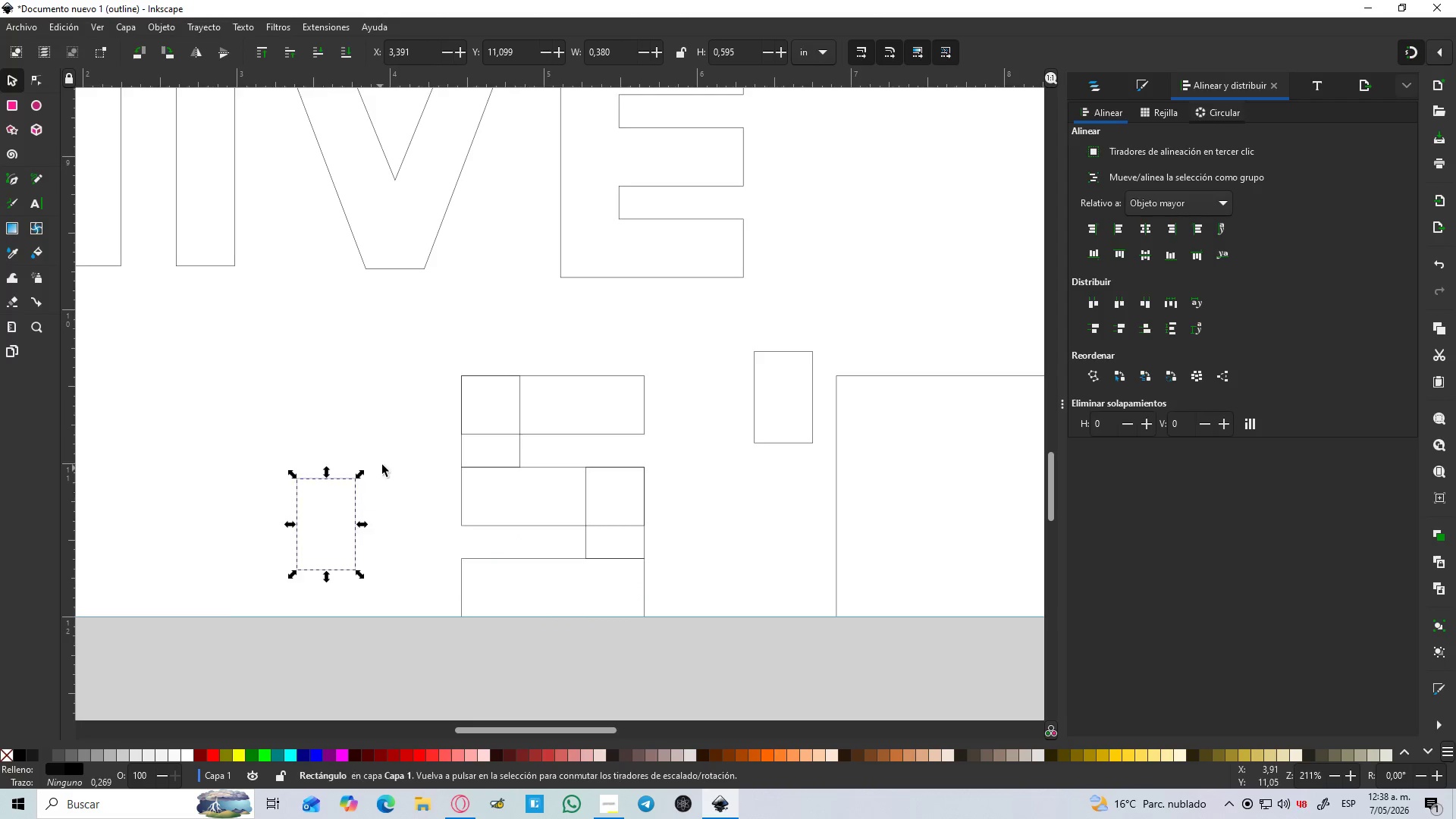 
left_click([382, 465])
 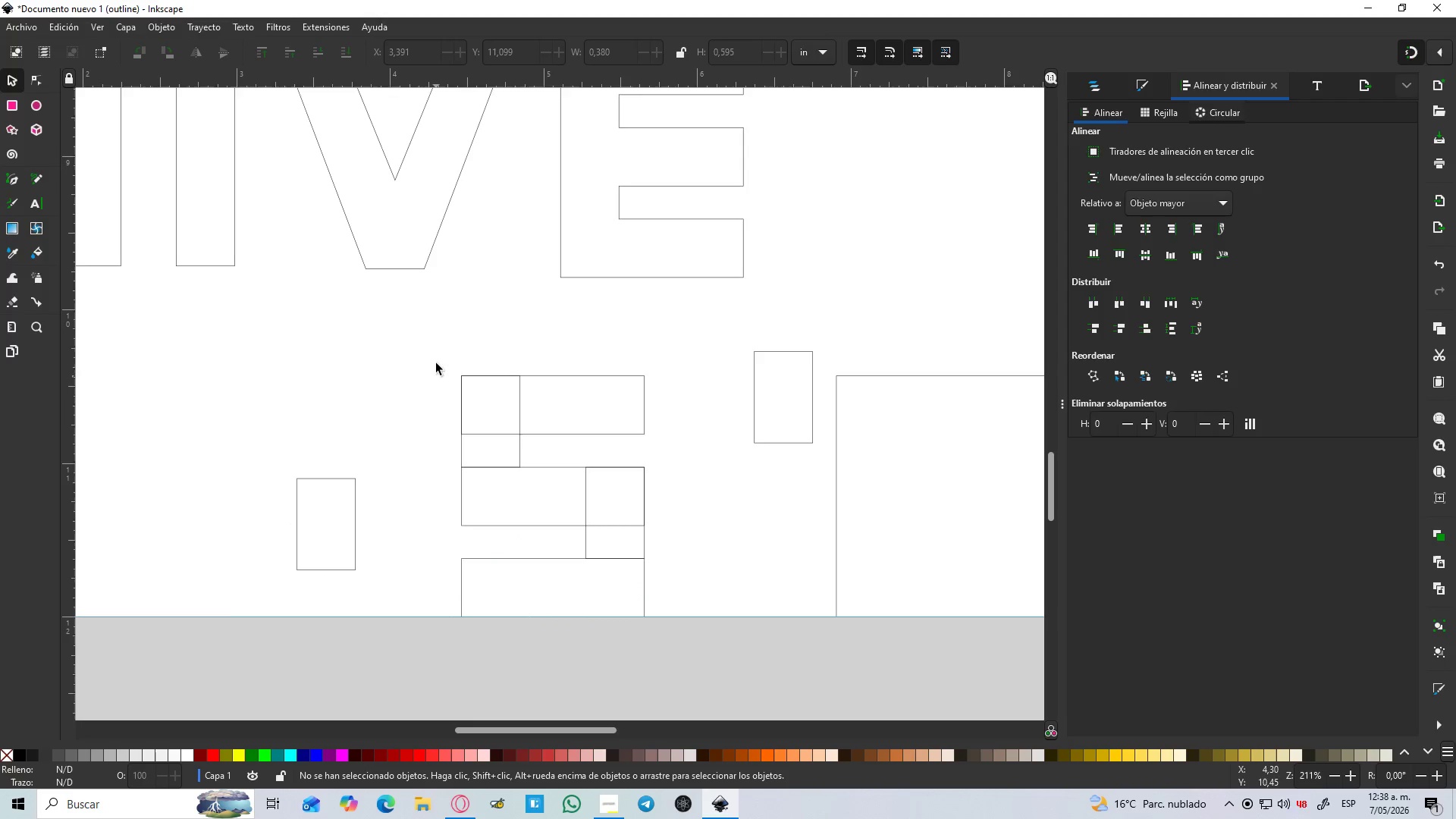 
left_click_drag(start_coordinate=[435, 351], to_coordinate=[686, 654])
 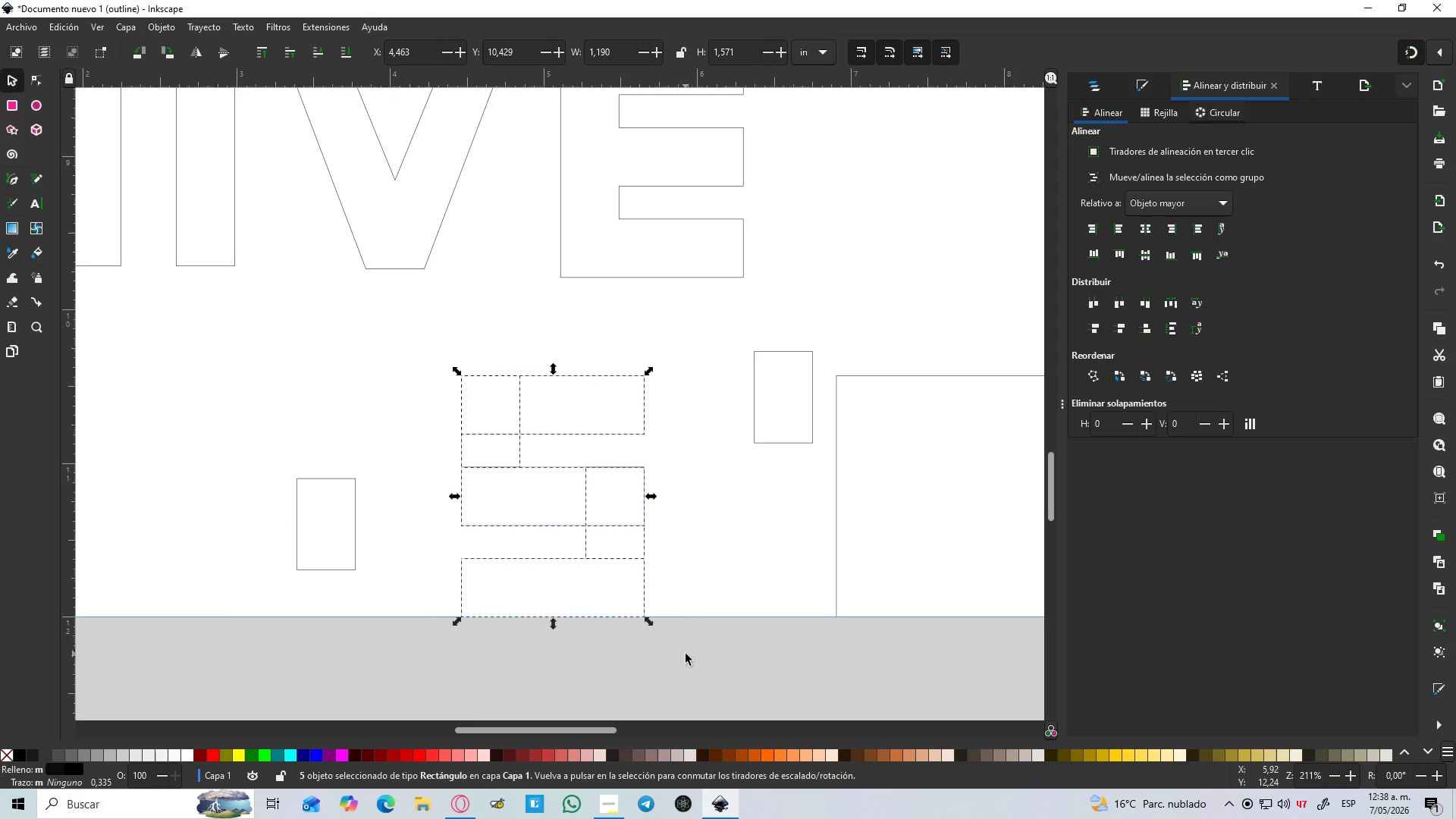 
key(Control+NumpadAdd)
 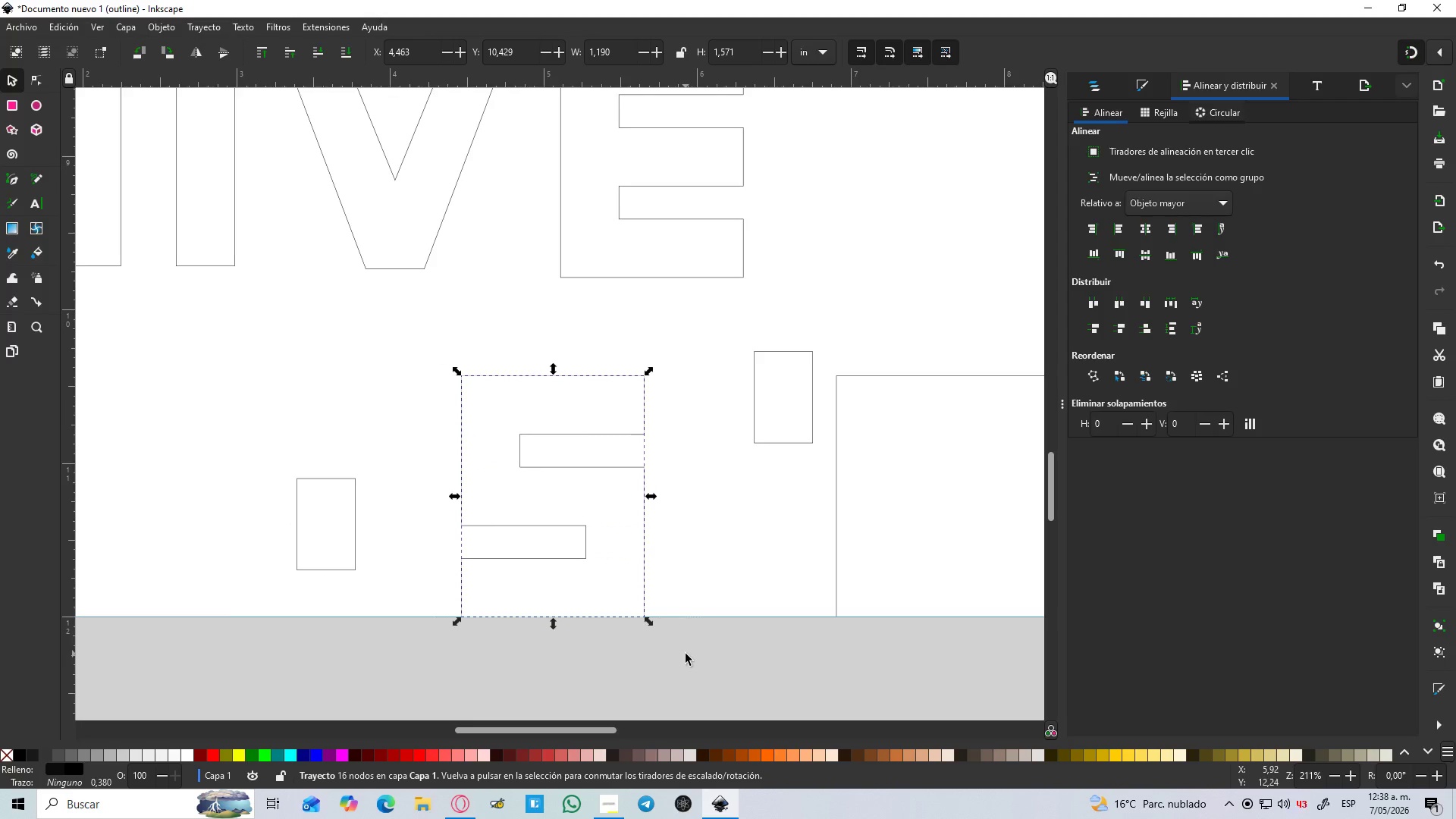 
hold_key(key=ControlLeft, duration=0.52)
scroll: coordinate [686, 654], scroll_direction: down, amount: 2.0
 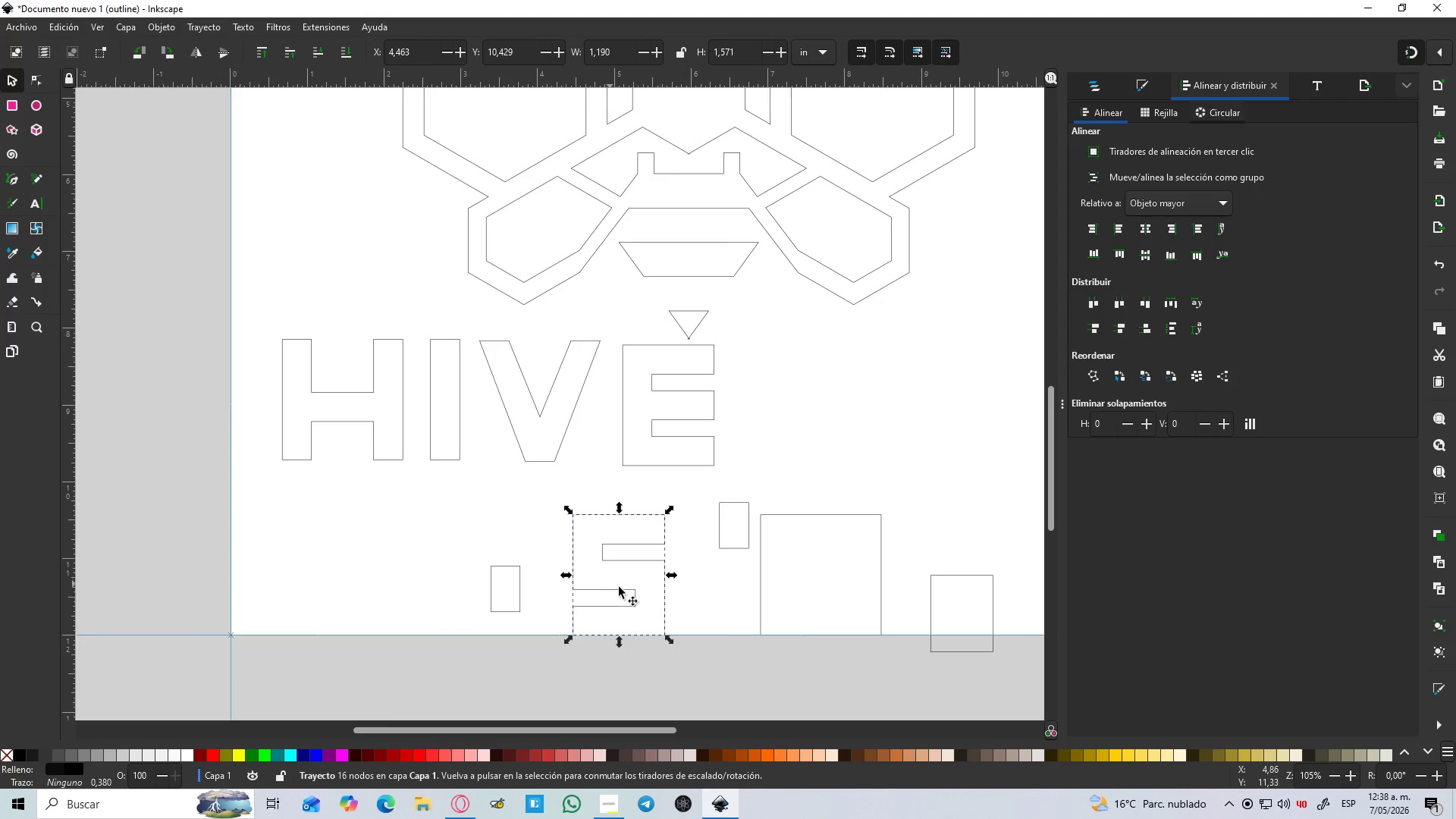 
hold_key(key=Space, duration=0.44)
 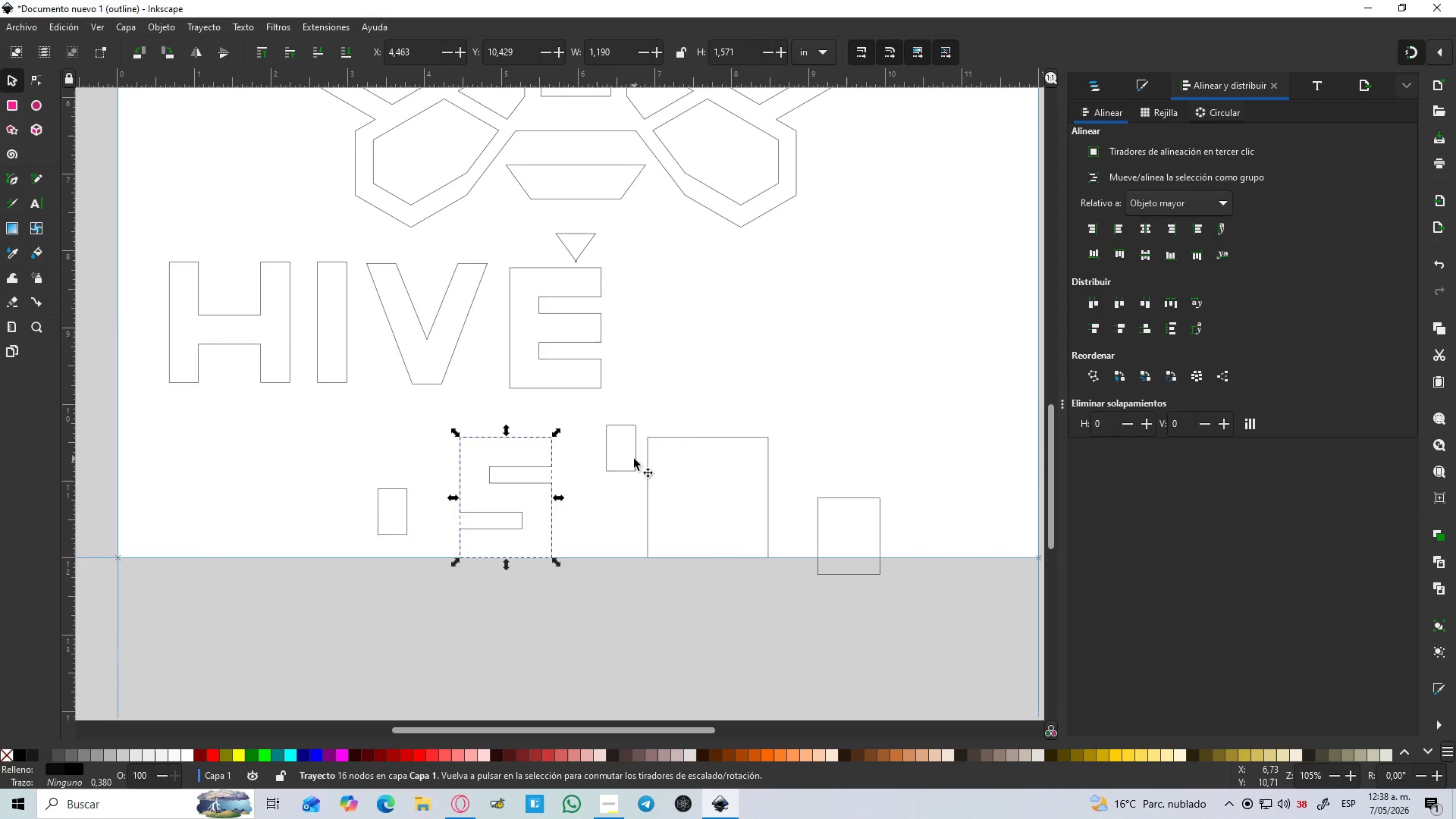 
left_click_drag(start_coordinate=[634, 459], to_coordinate=[727, 543])
 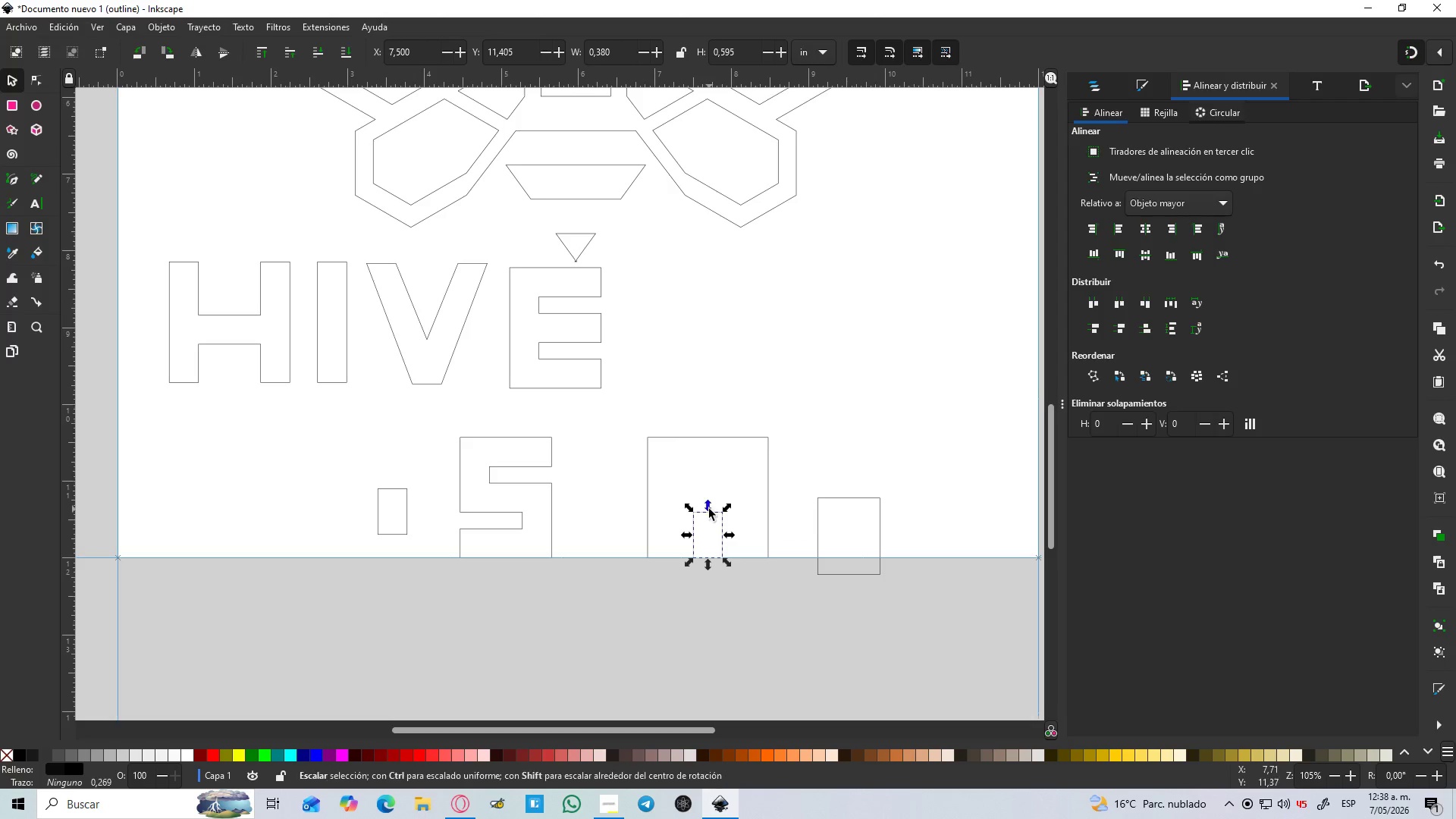 
left_click_drag(start_coordinate=[709, 509], to_coordinate=[707, 439])
 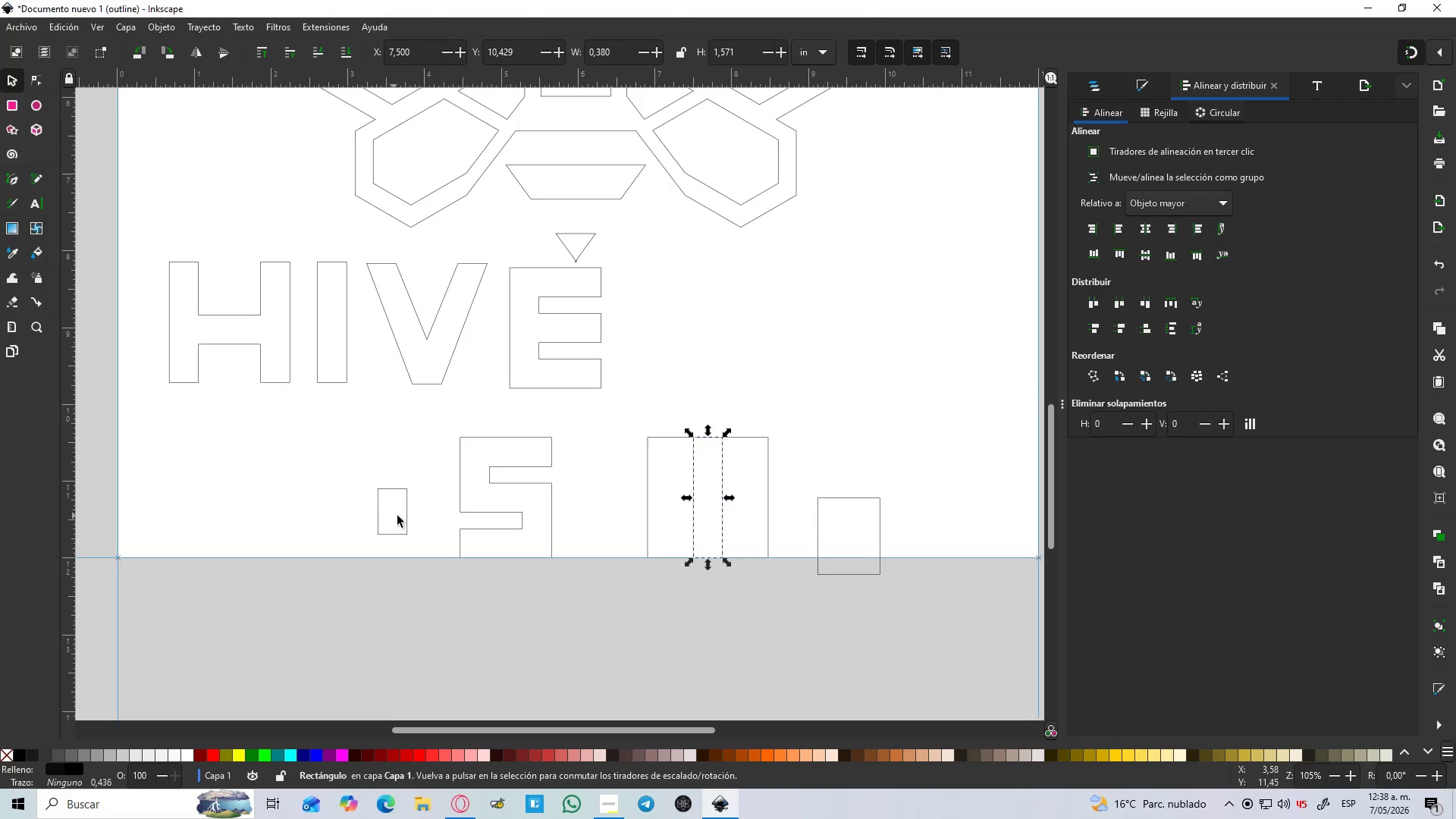 
left_click([409, 516])
 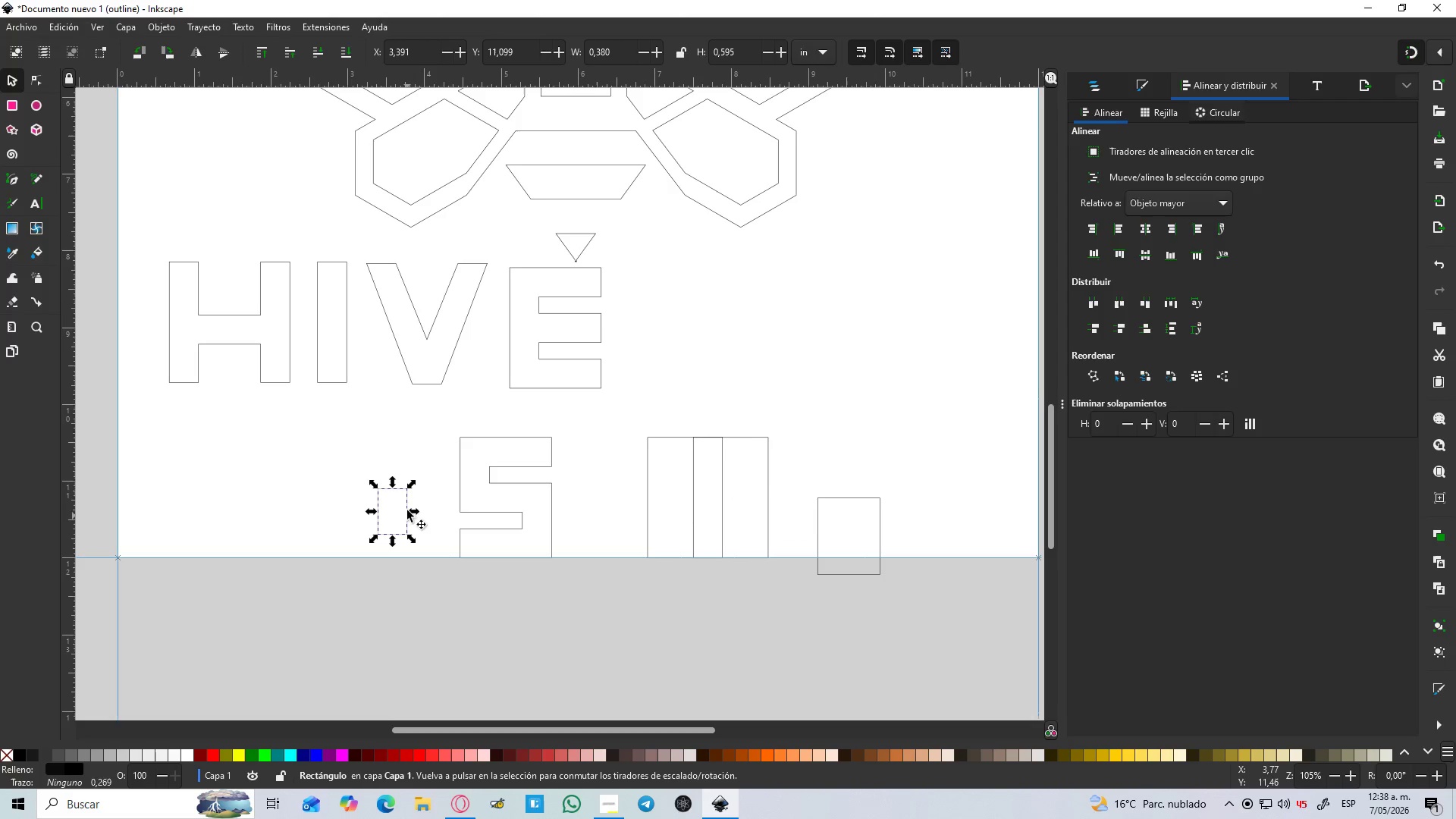 
left_click([407, 498])
 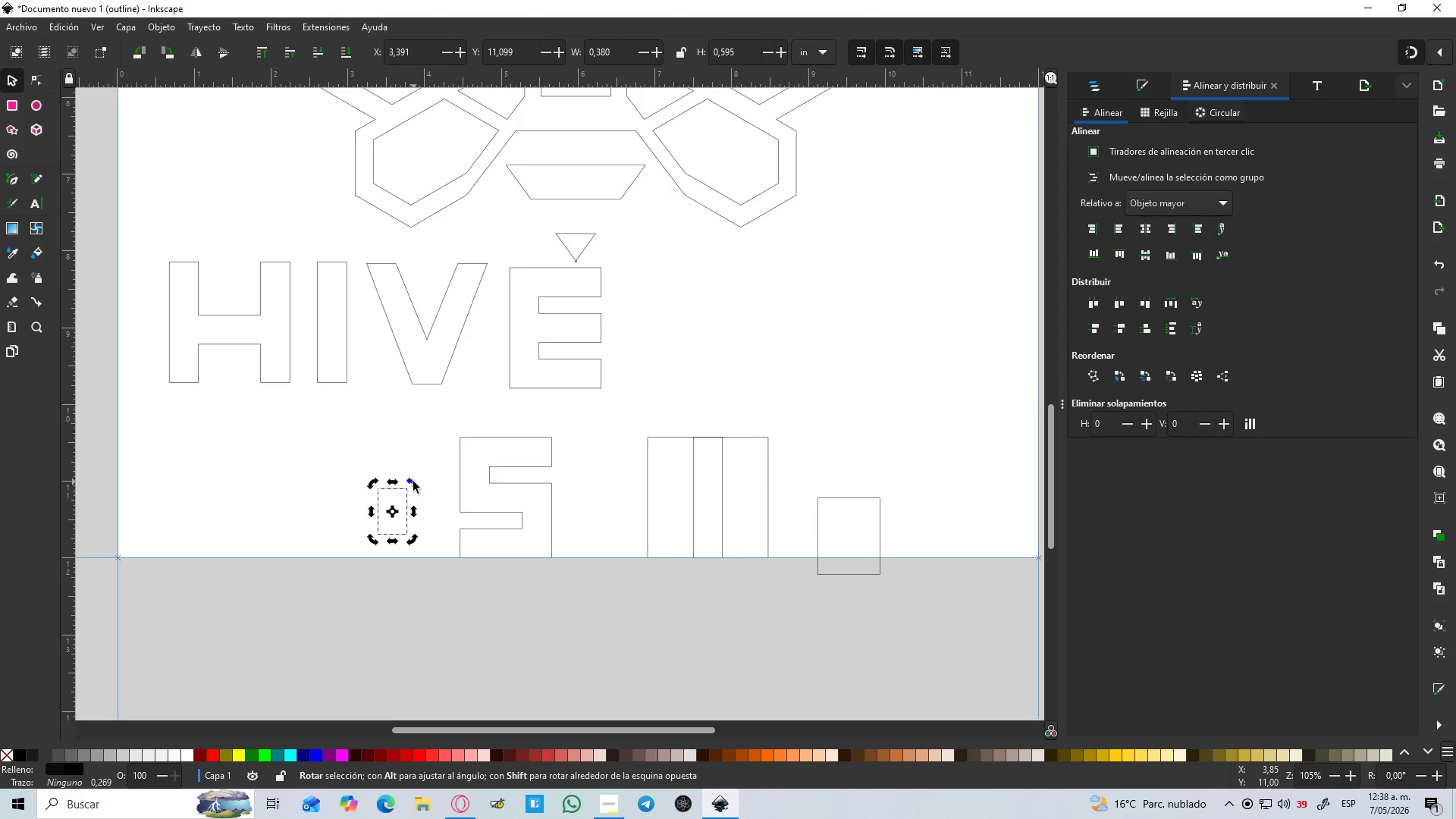 
left_click_drag(start_coordinate=[413, 482], to_coordinate=[435, 529])
 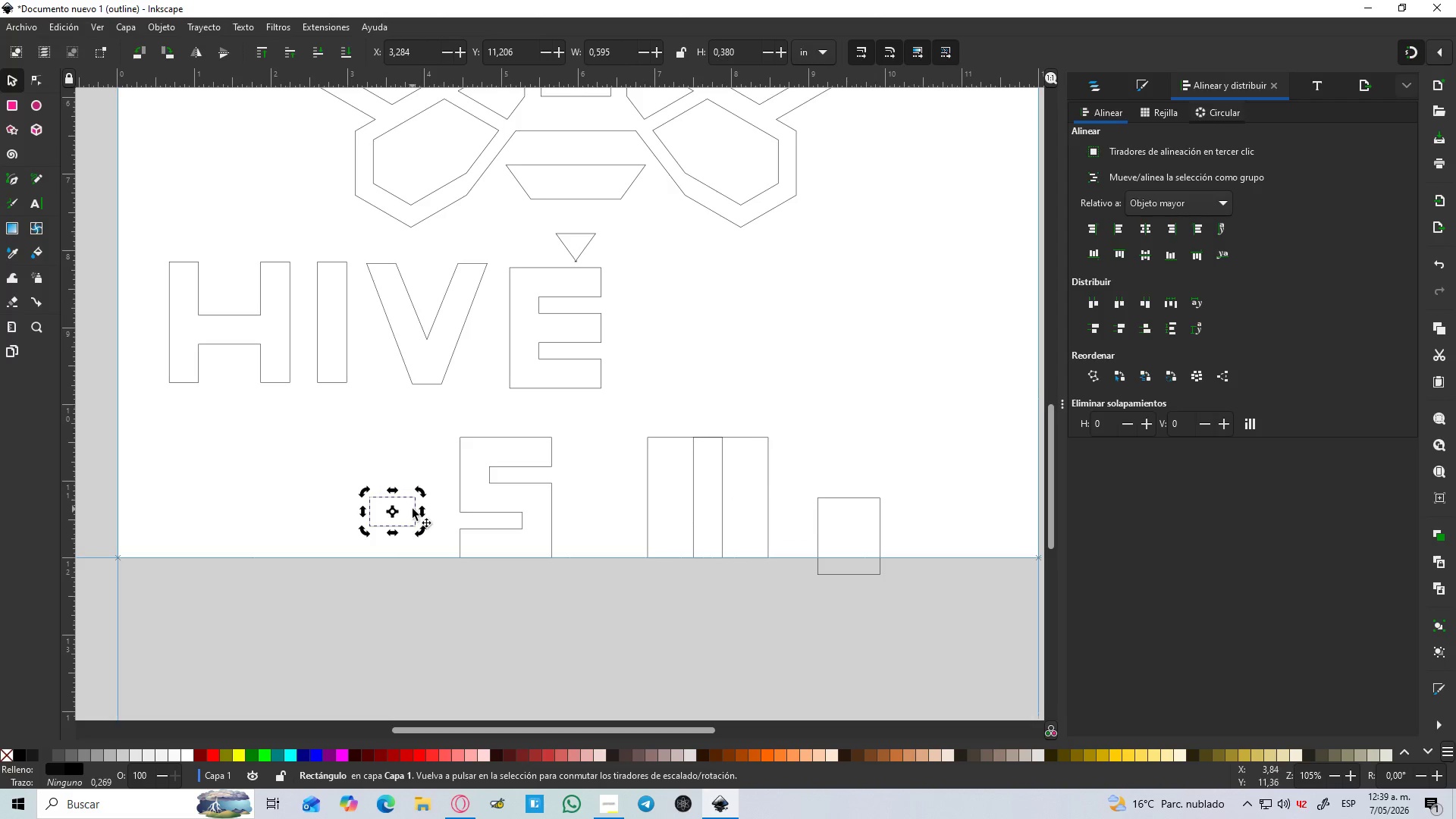 
hold_key(key=ControlLeft, duration=1.51)
 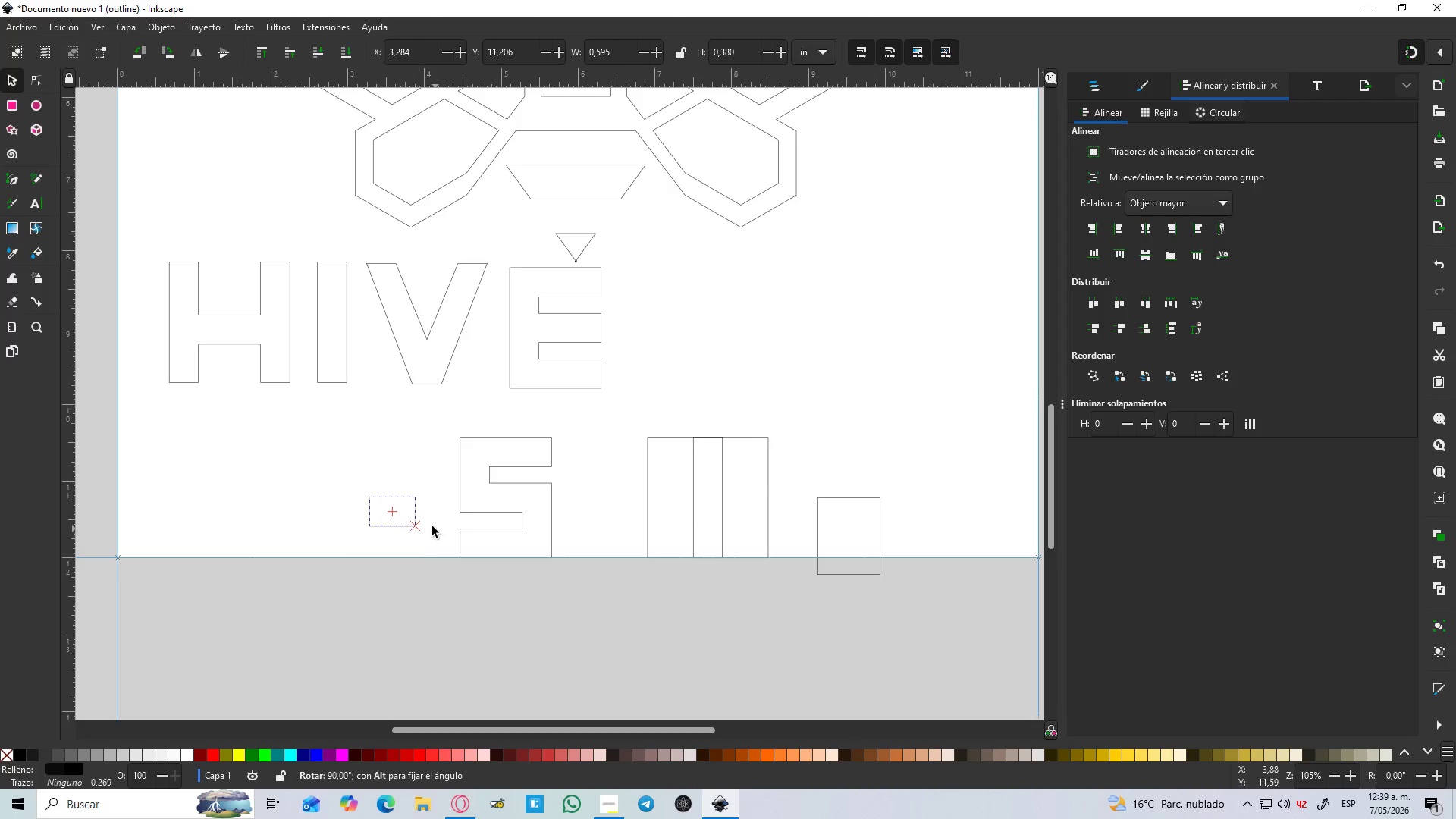 
key(Control+ControlLeft)
 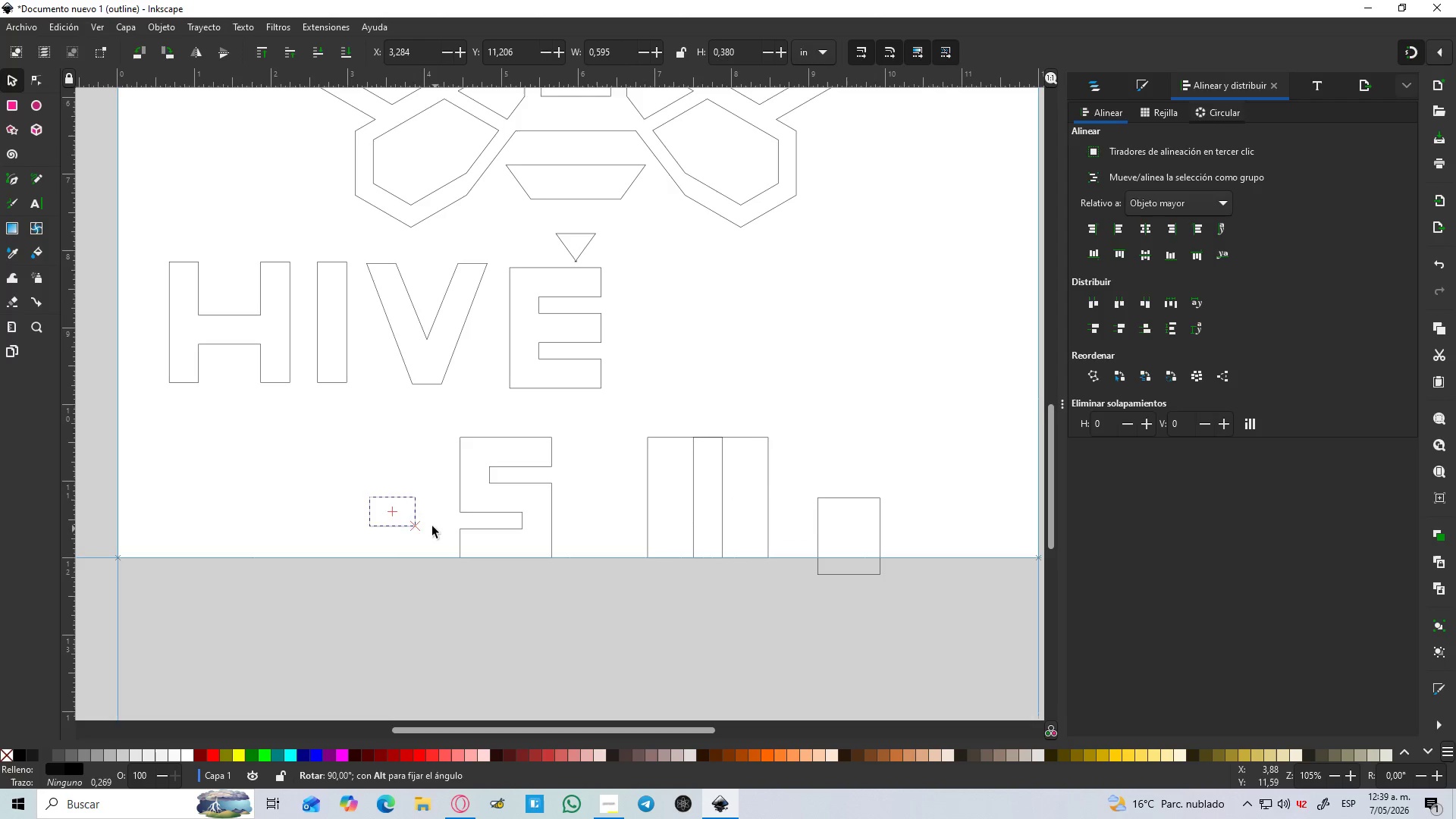 
key(Control+ControlLeft)
 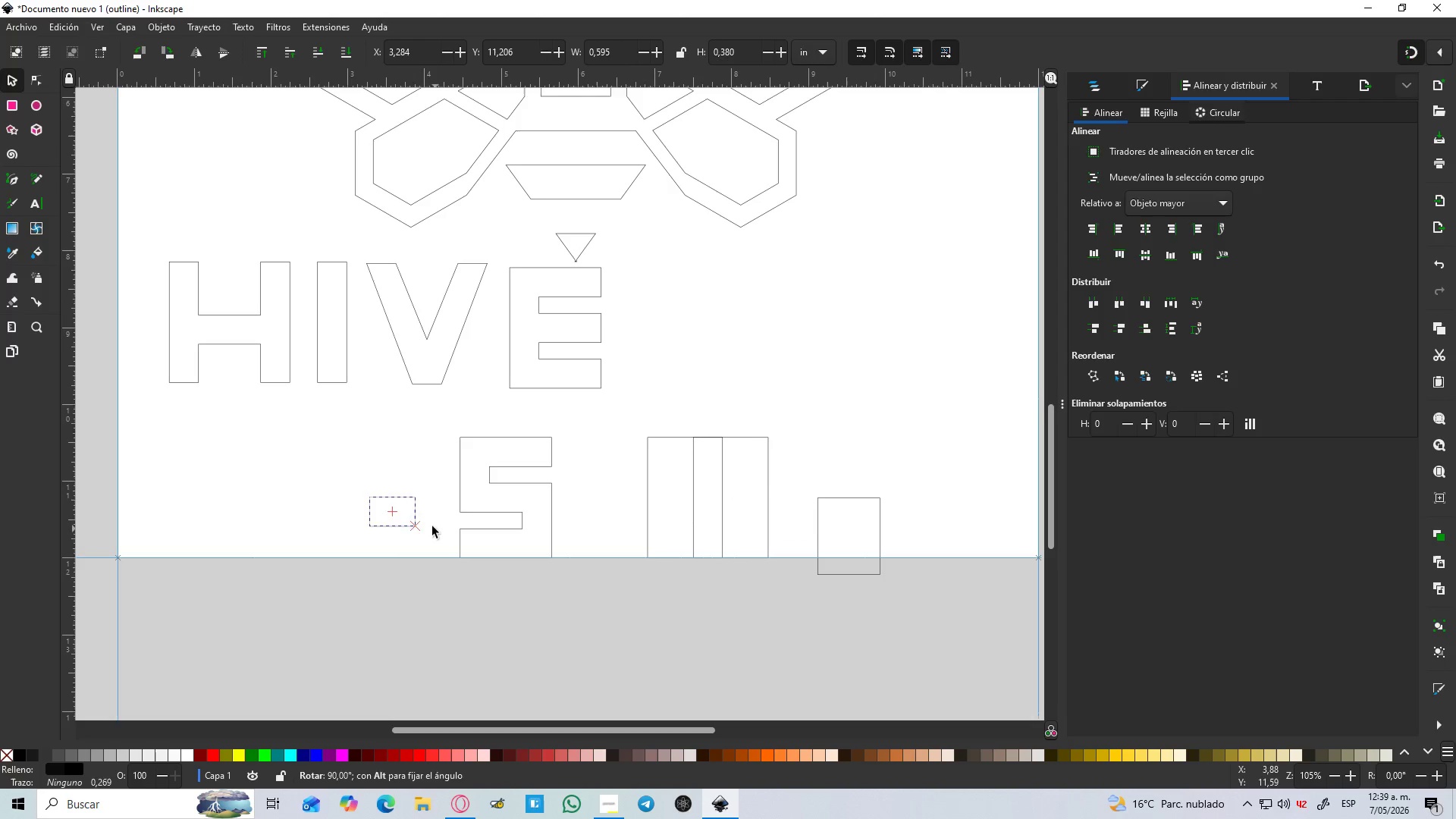 
key(Control+ControlLeft)
 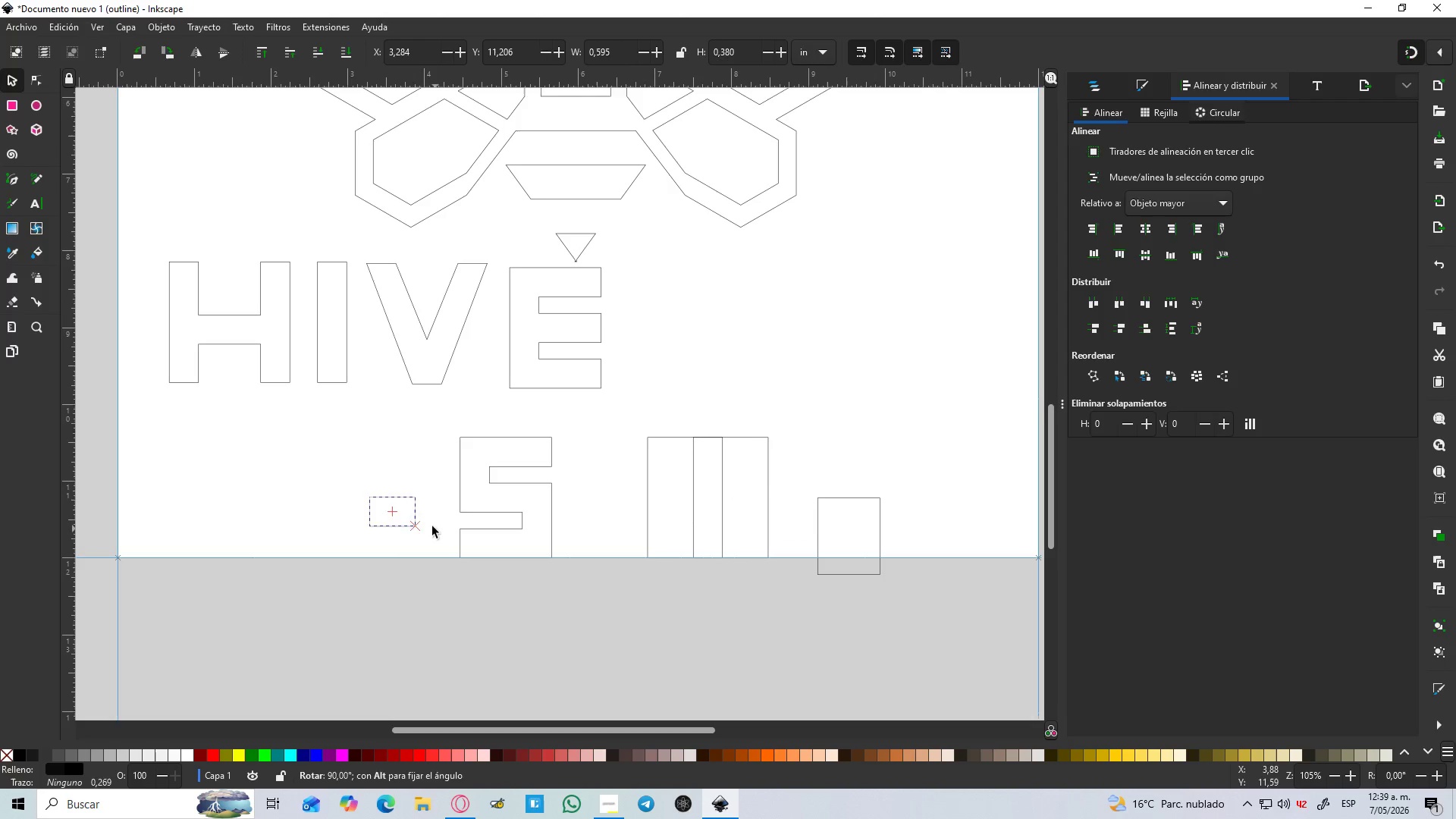 
key(Control+ControlLeft)
 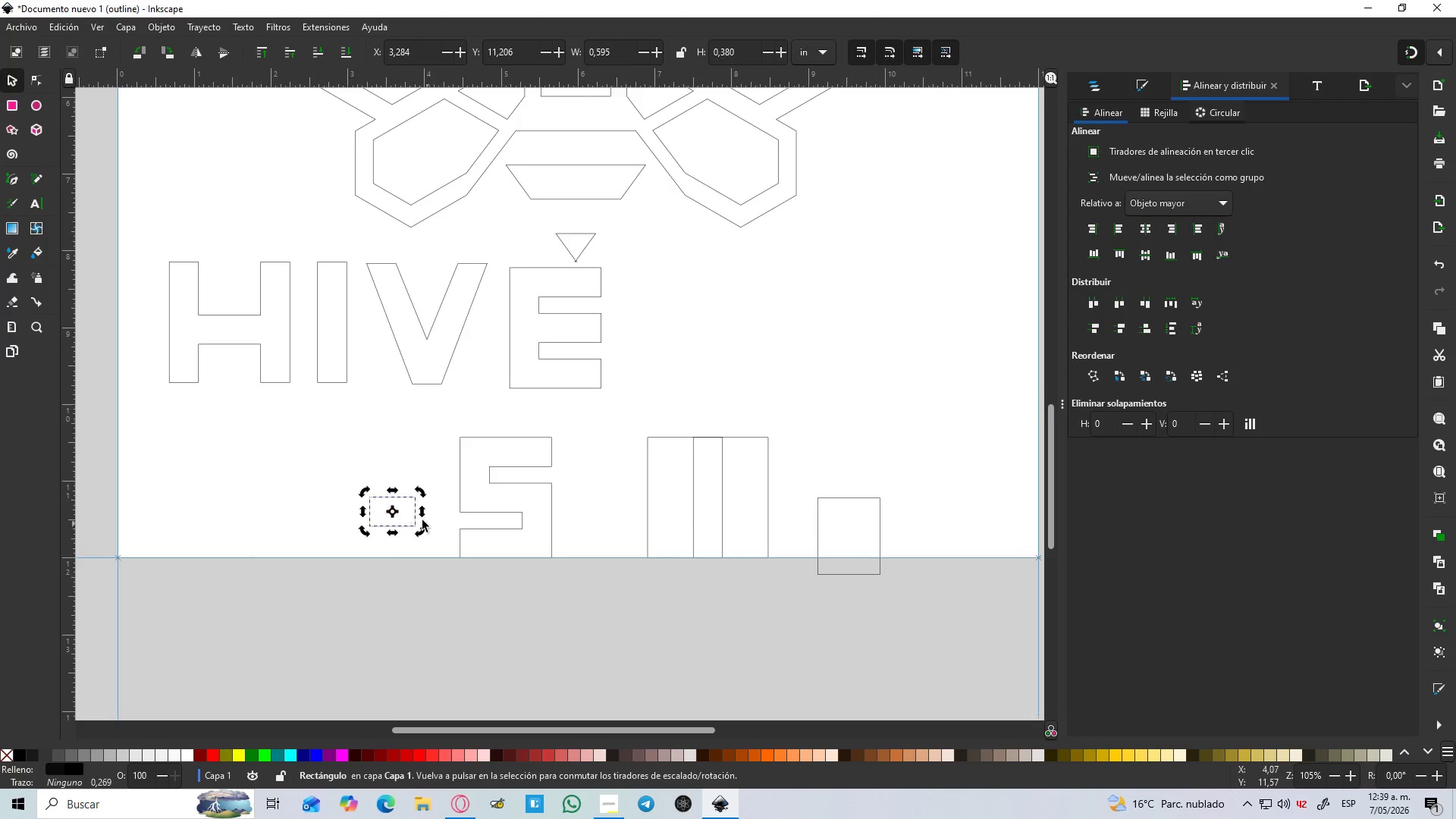 
key(Control+ControlLeft)
 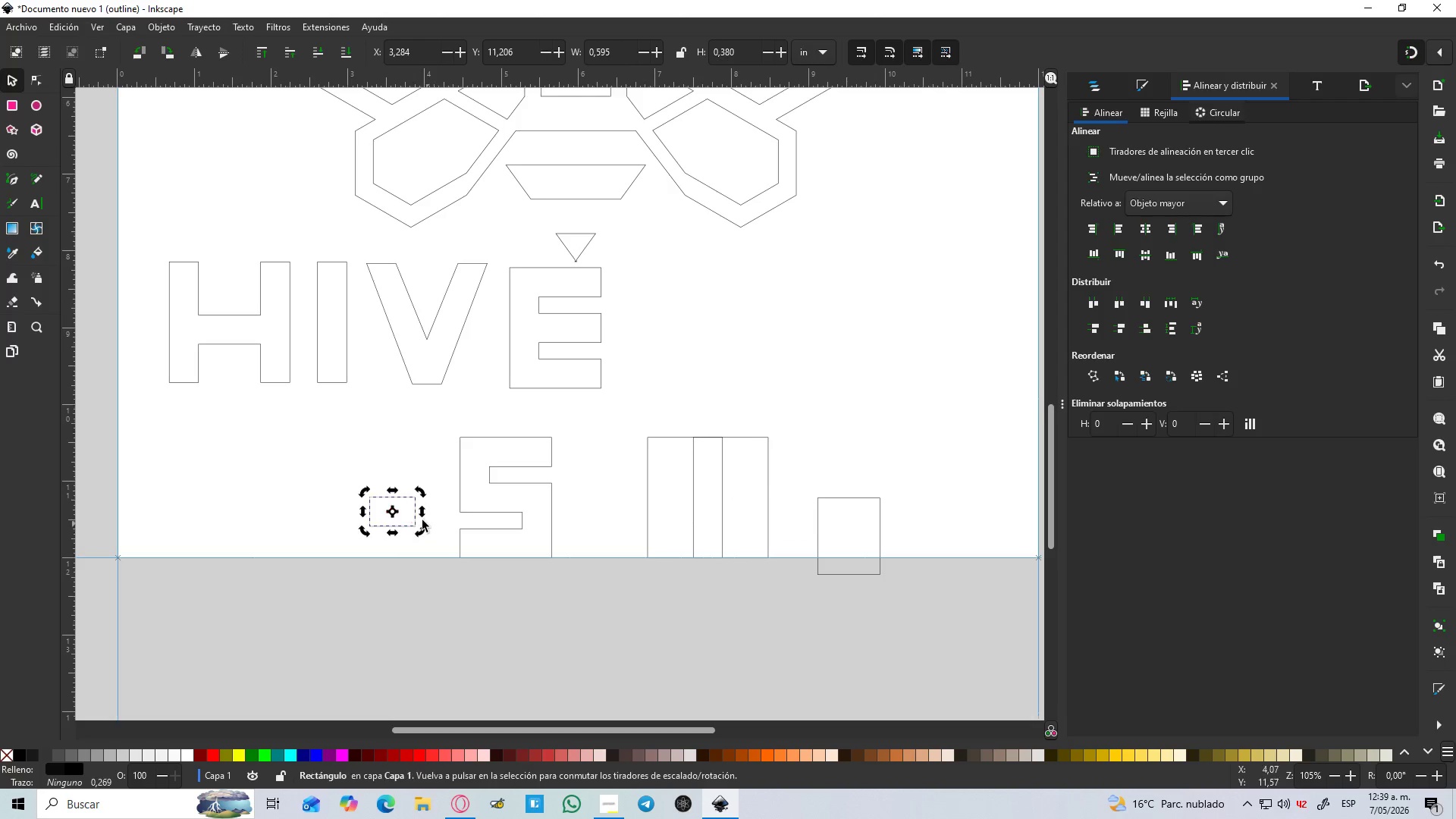 
key(Control+ControlLeft)
 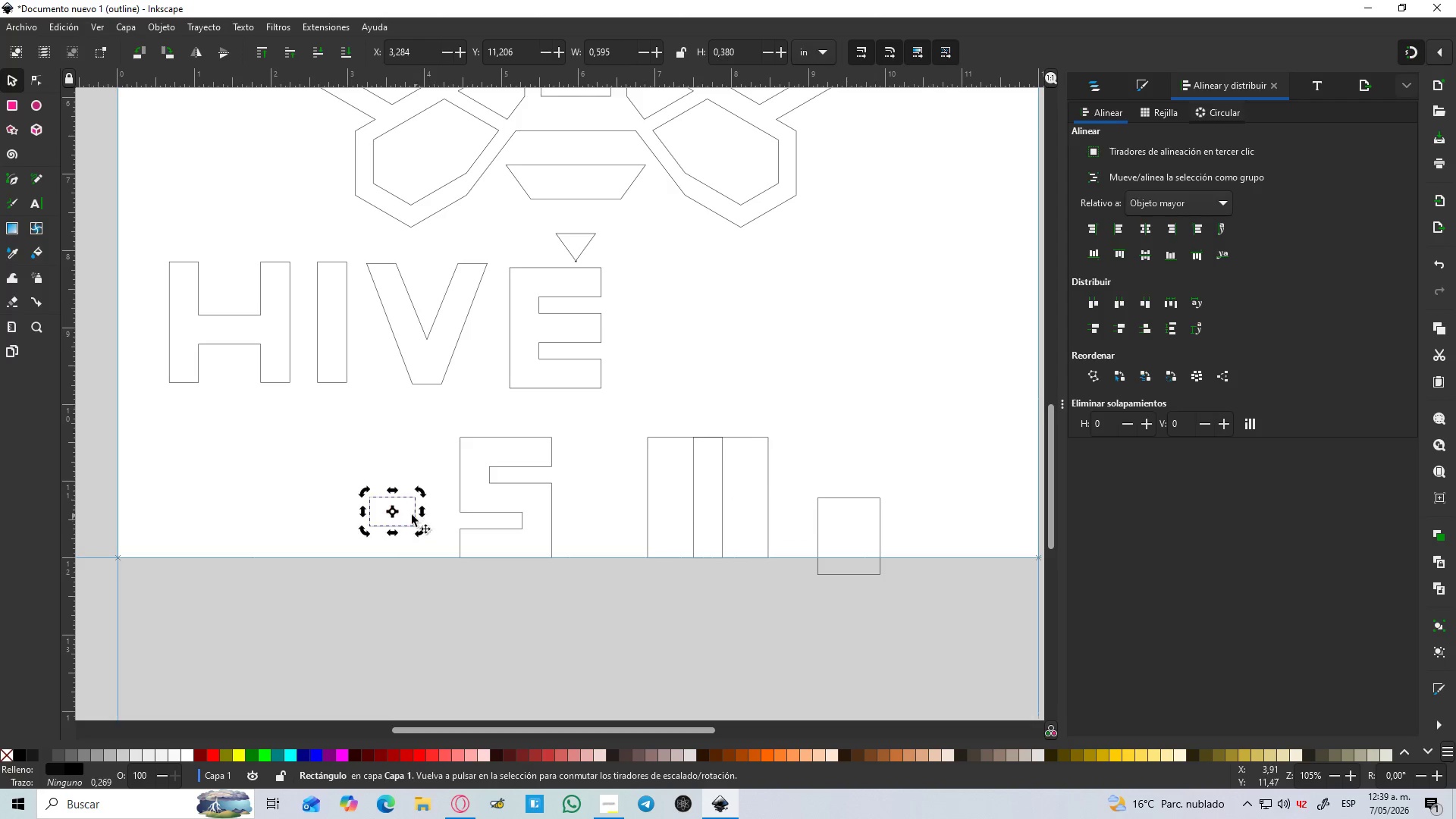 
key(Control+ControlLeft)
 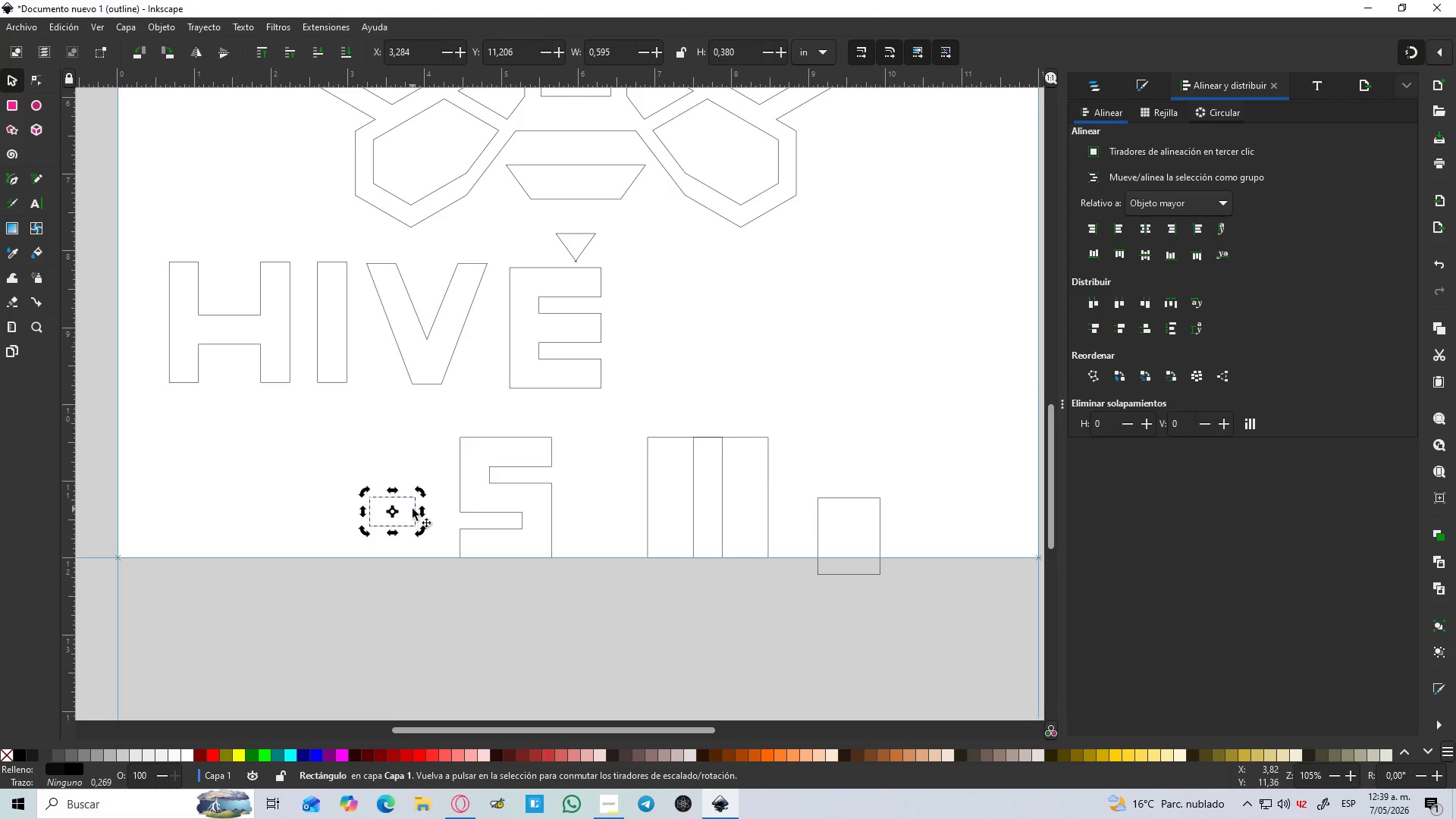 
left_click_drag(start_coordinate=[413, 509], to_coordinate=[726, 457])
 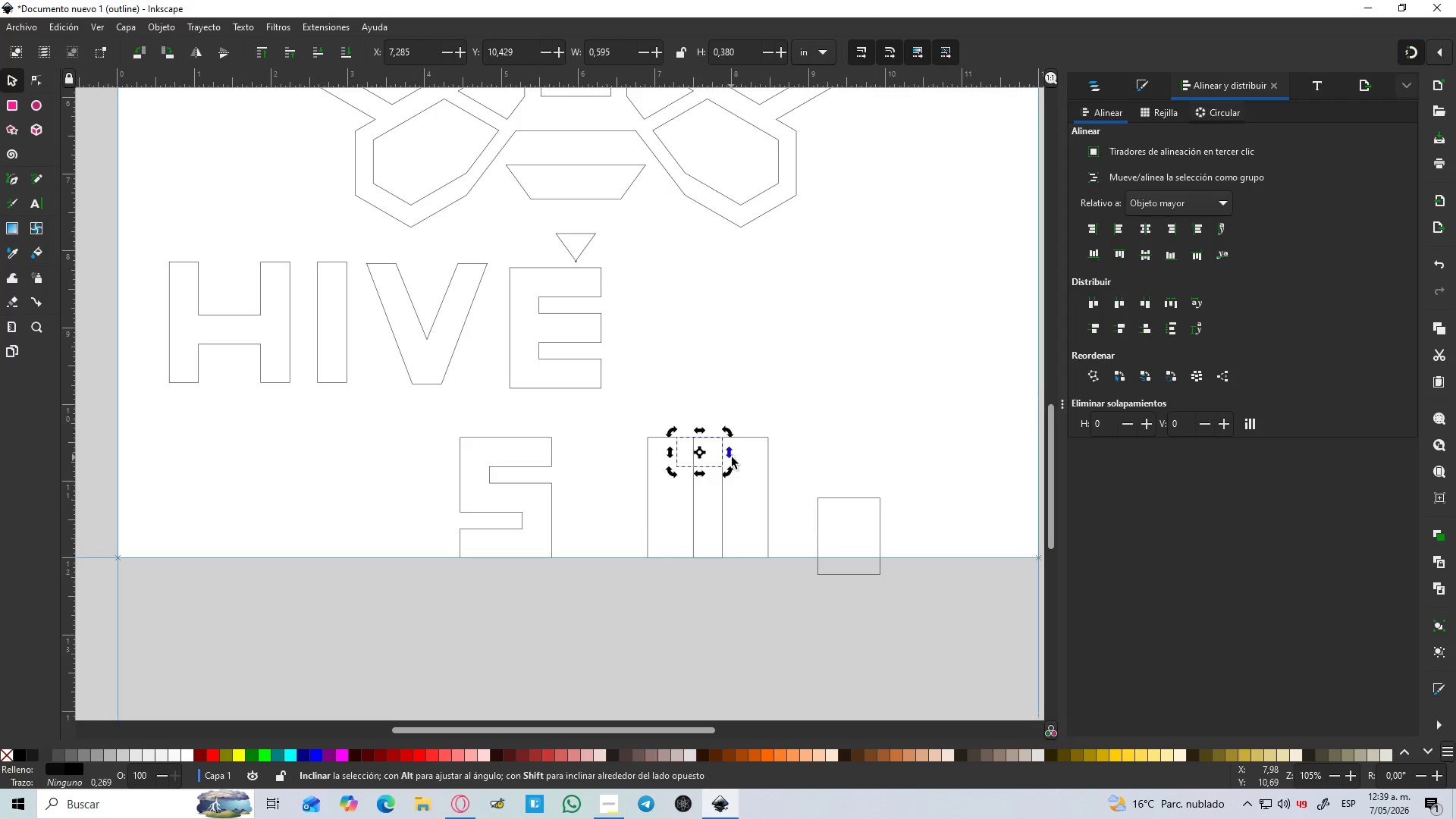 
hold_key(key=ControlLeft, duration=0.66)
scroll: coordinate [733, 457], scroll_direction: up, amount: 3.0
 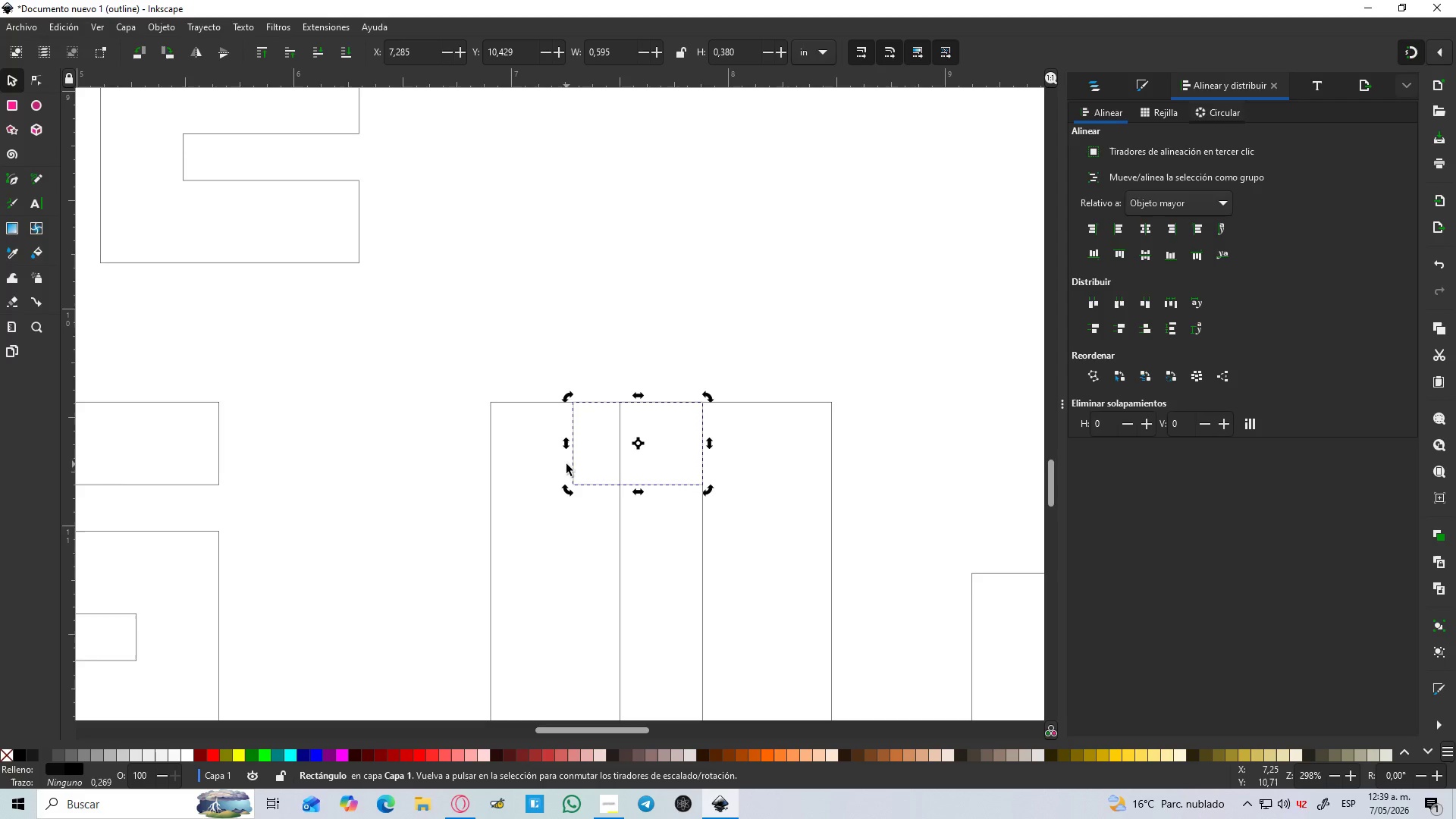 
left_click([571, 466])
 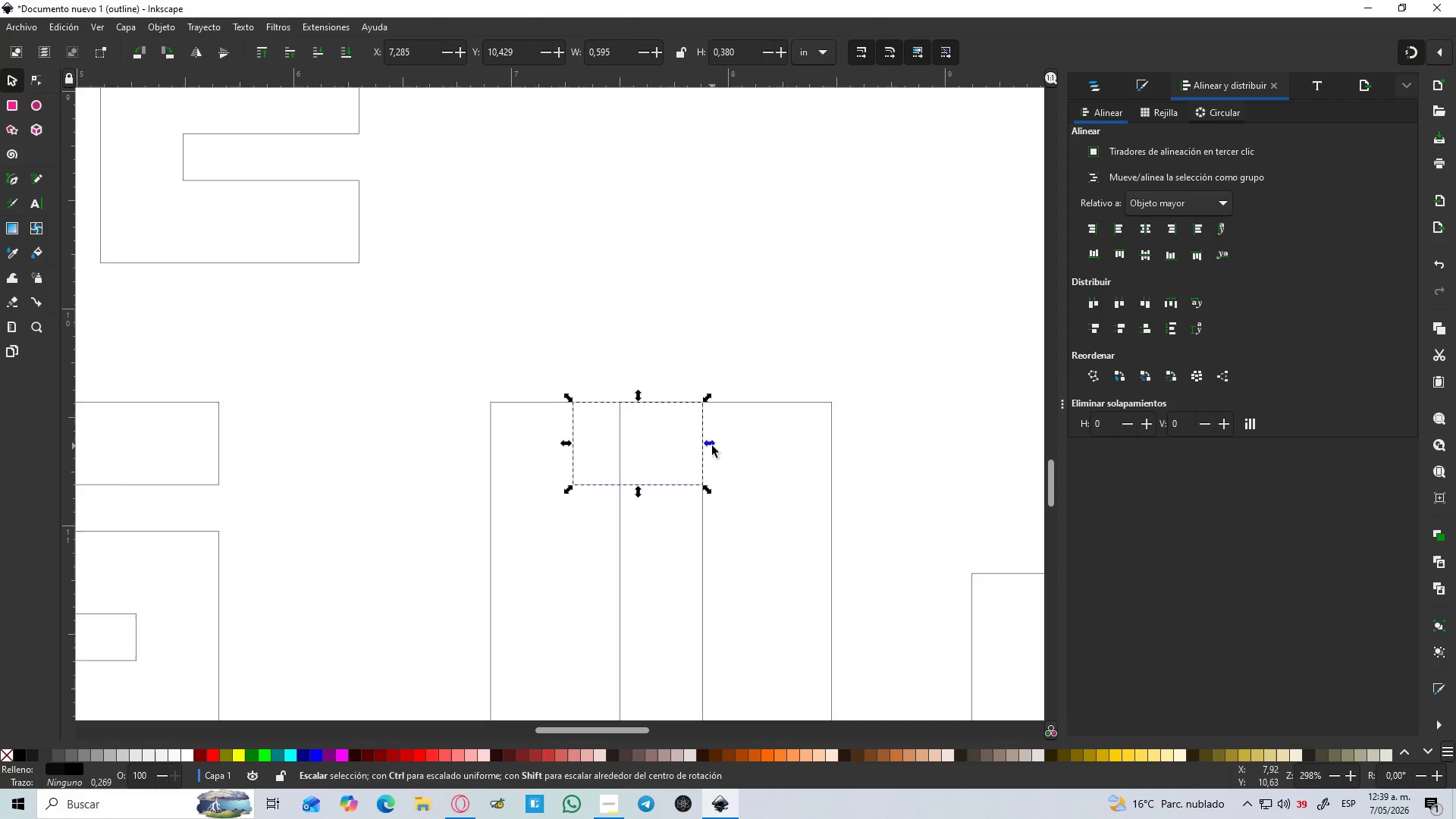 
left_click_drag(start_coordinate=[711, 445], to_coordinate=[833, 444])
 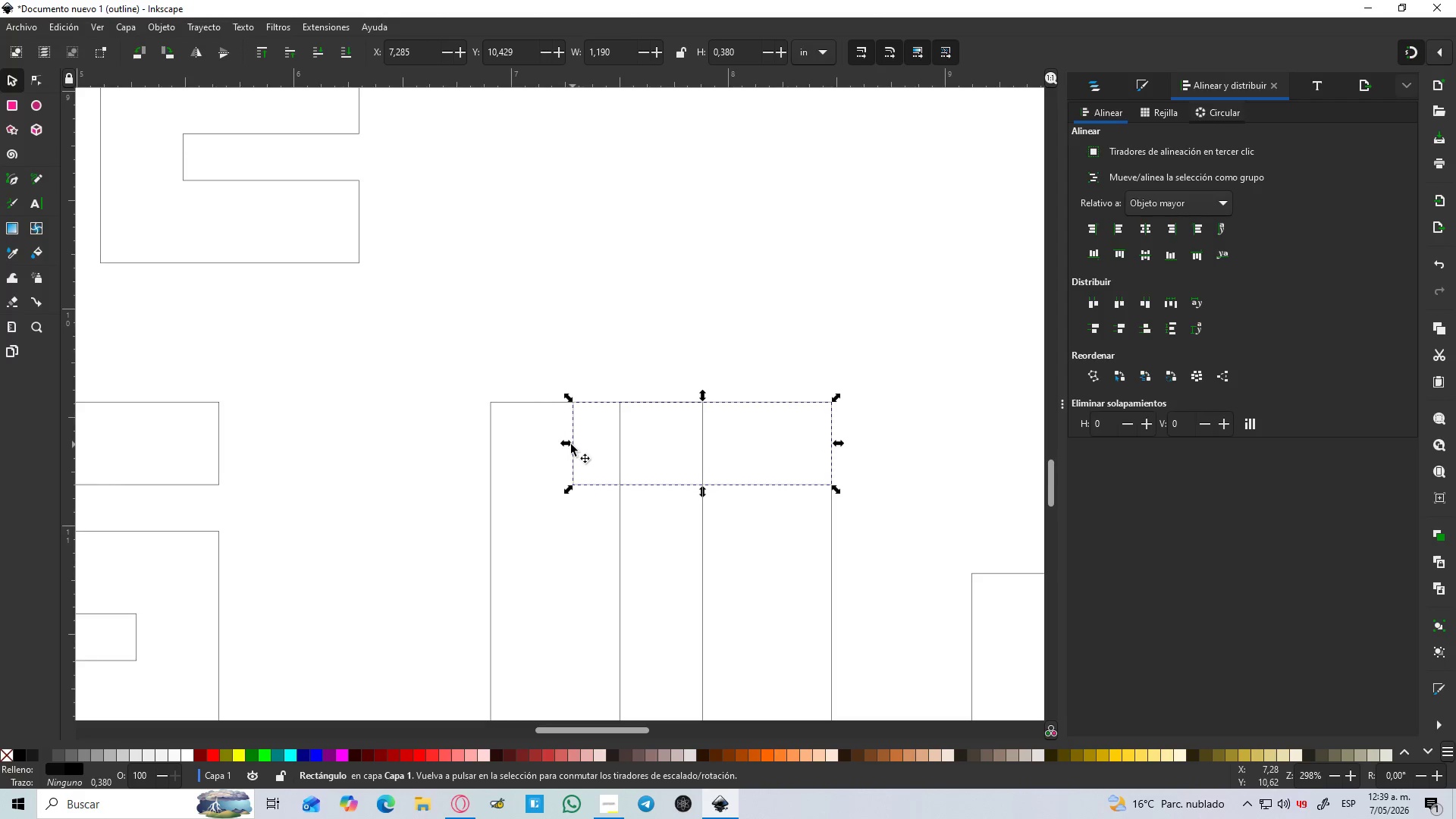 
left_click_drag(start_coordinate=[566, 445], to_coordinate=[491, 445])
 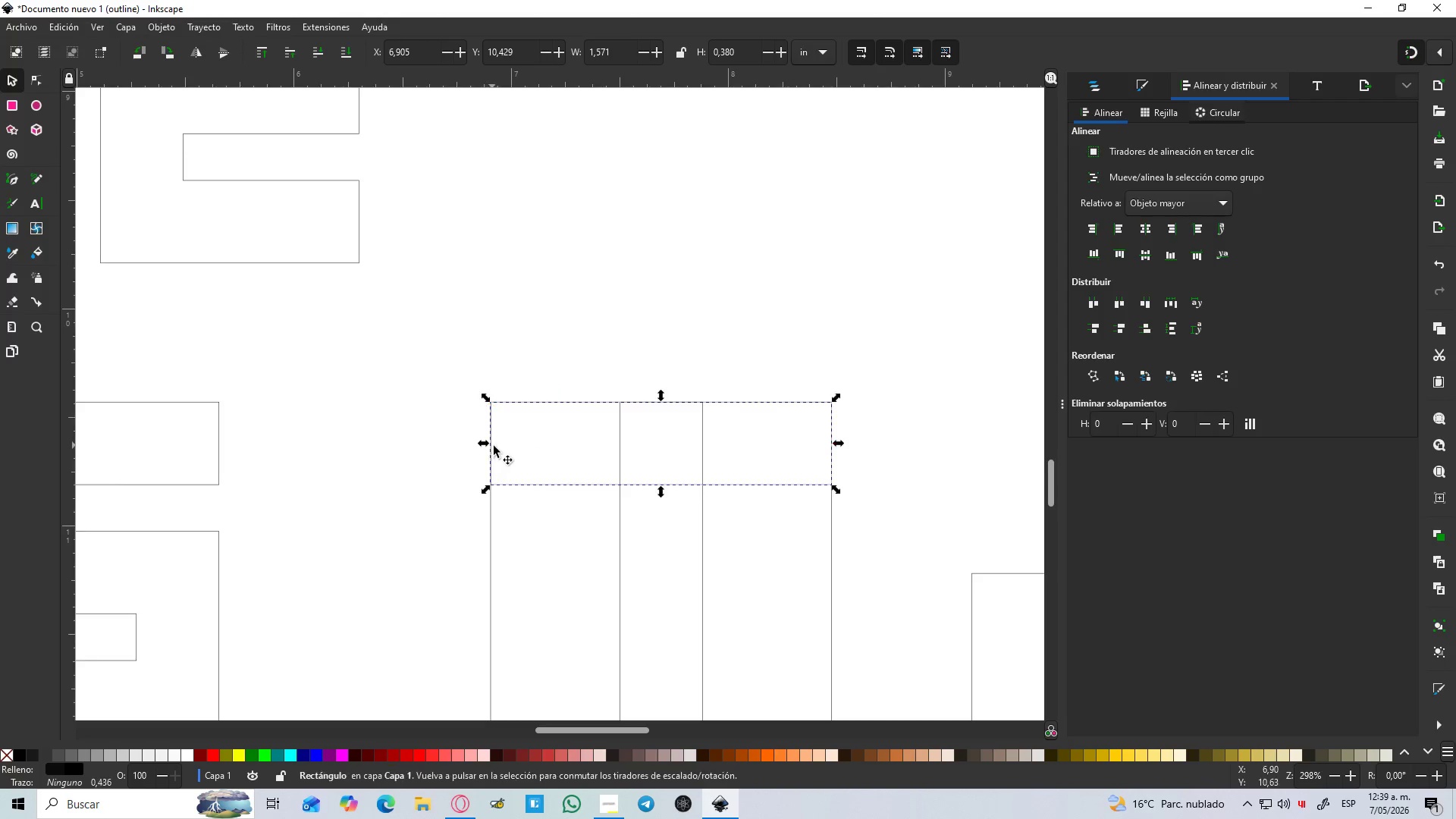 
hold_key(key=ControlLeft, duration=0.52)
scroll: coordinate [527, 450], scroll_direction: down, amount: 4.0
 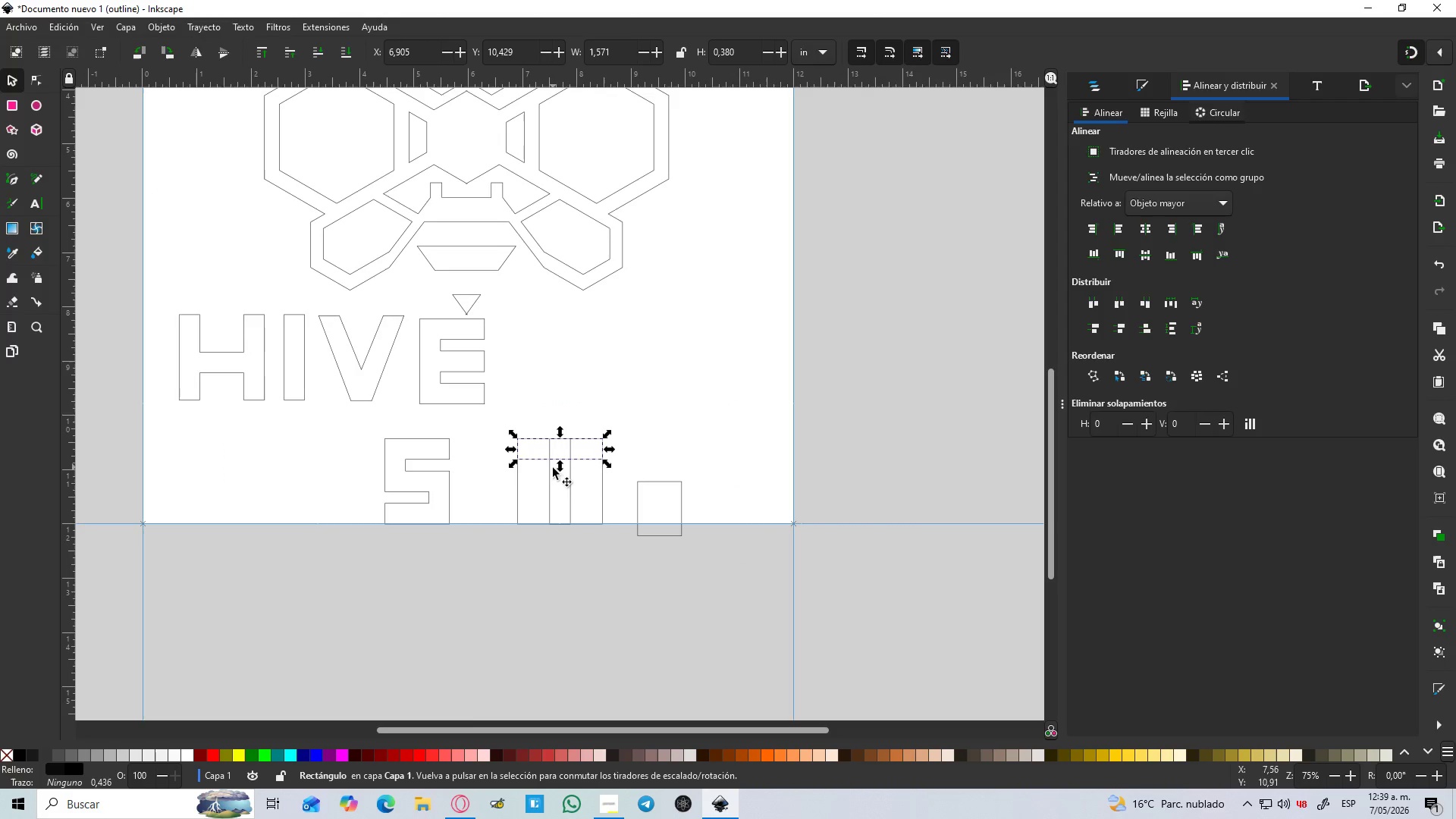 
hold_key(key=ShiftLeft, duration=0.67)
 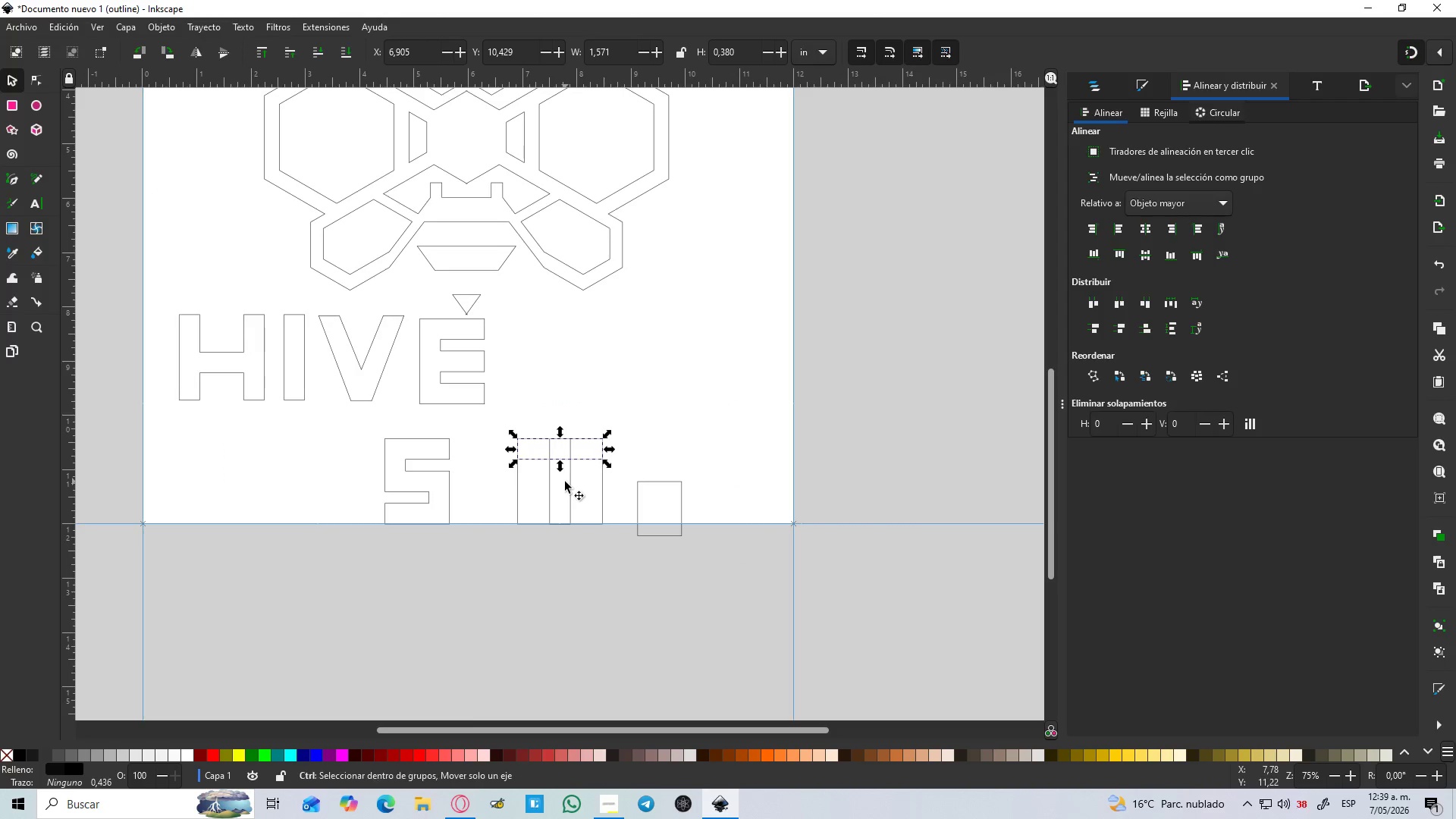 
hold_key(key=ShiftLeft, duration=3.95)
hold_key(key=ControlLeft, duration=0.62)
scroll: coordinate [565, 481], scroll_direction: up, amount: 2.0
 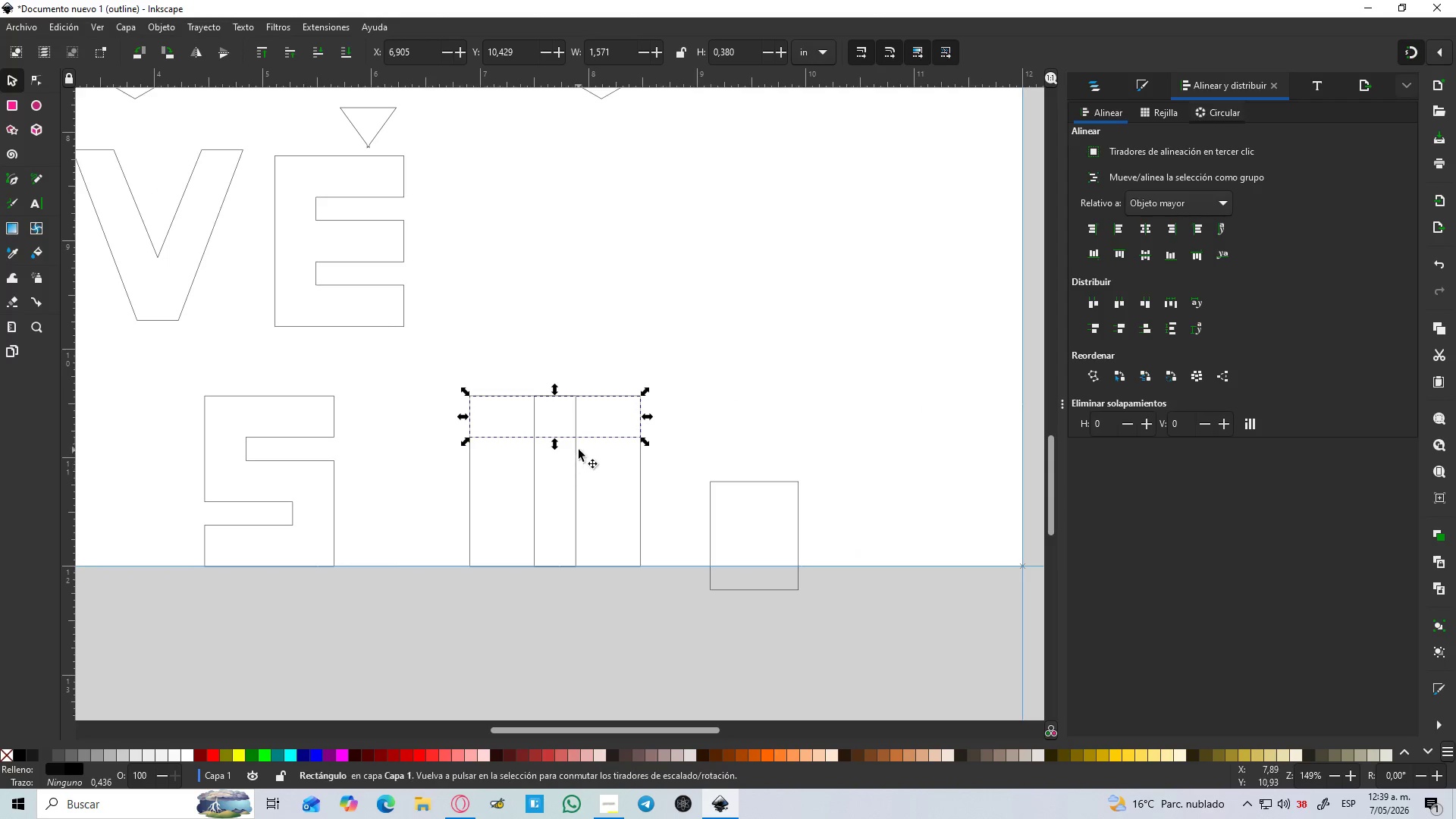 
key(Control+D)
 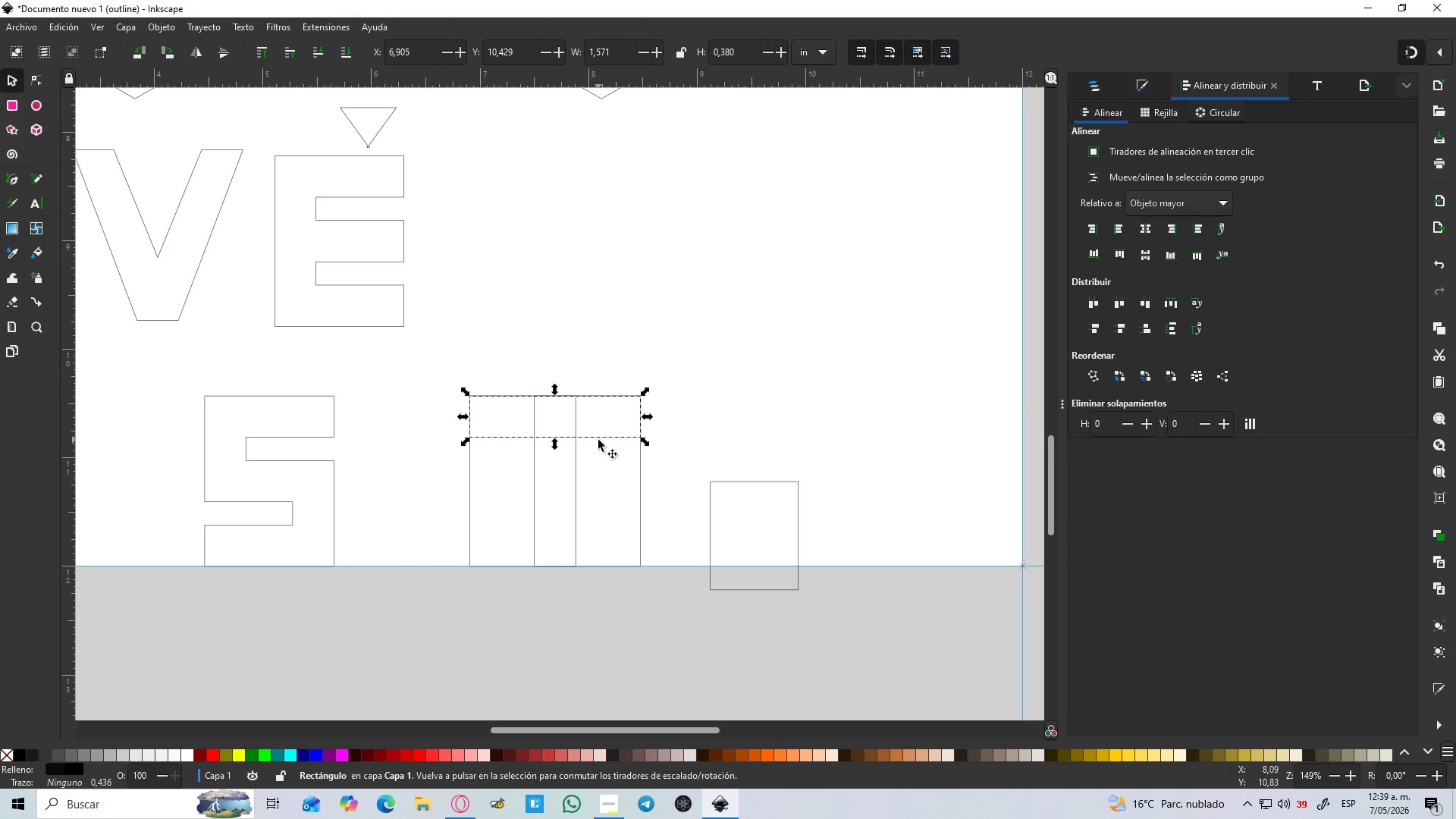 
left_click_drag(start_coordinate=[598, 440], to_coordinate=[866, 364])
 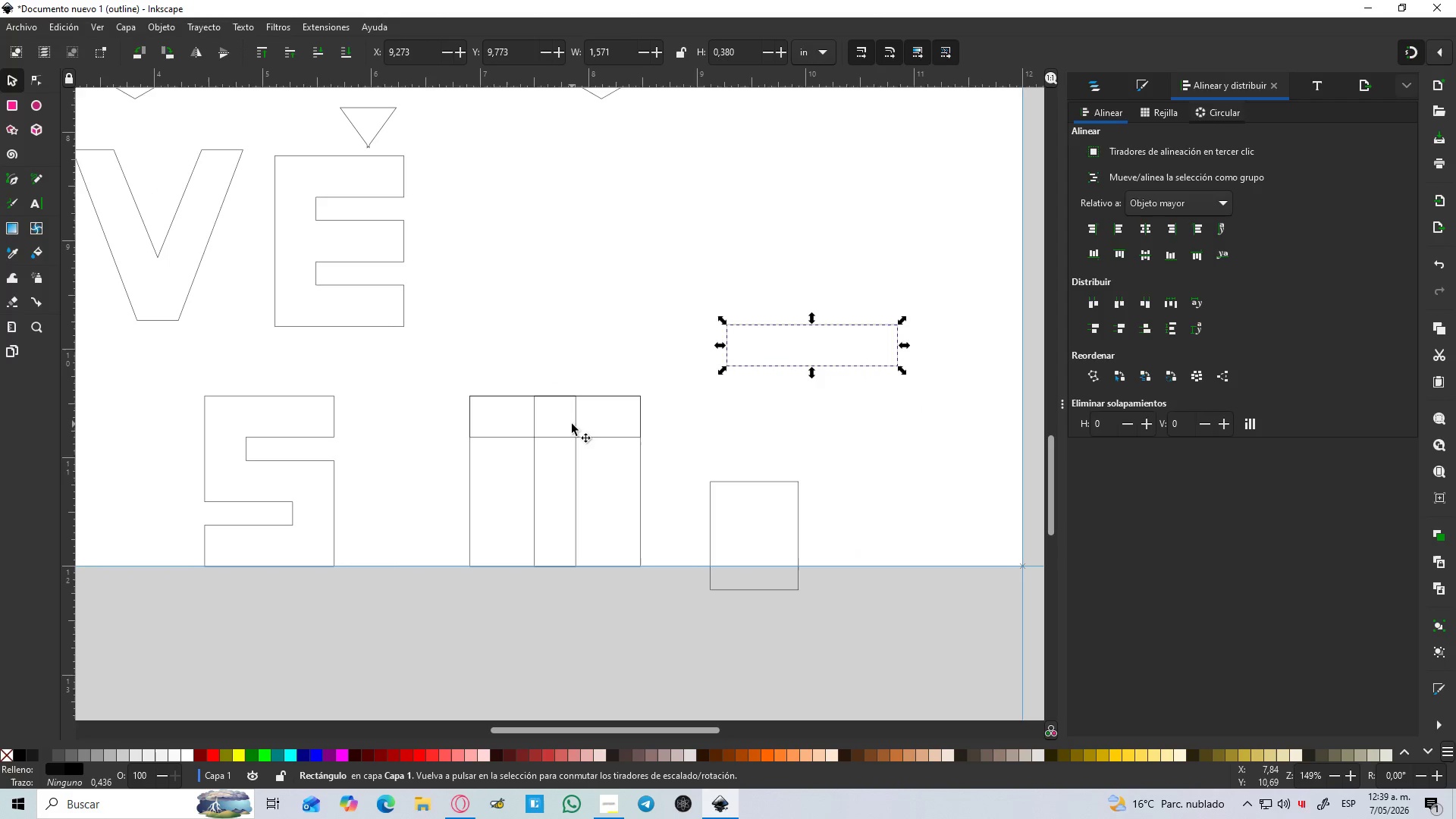 
left_click([578, 425])
 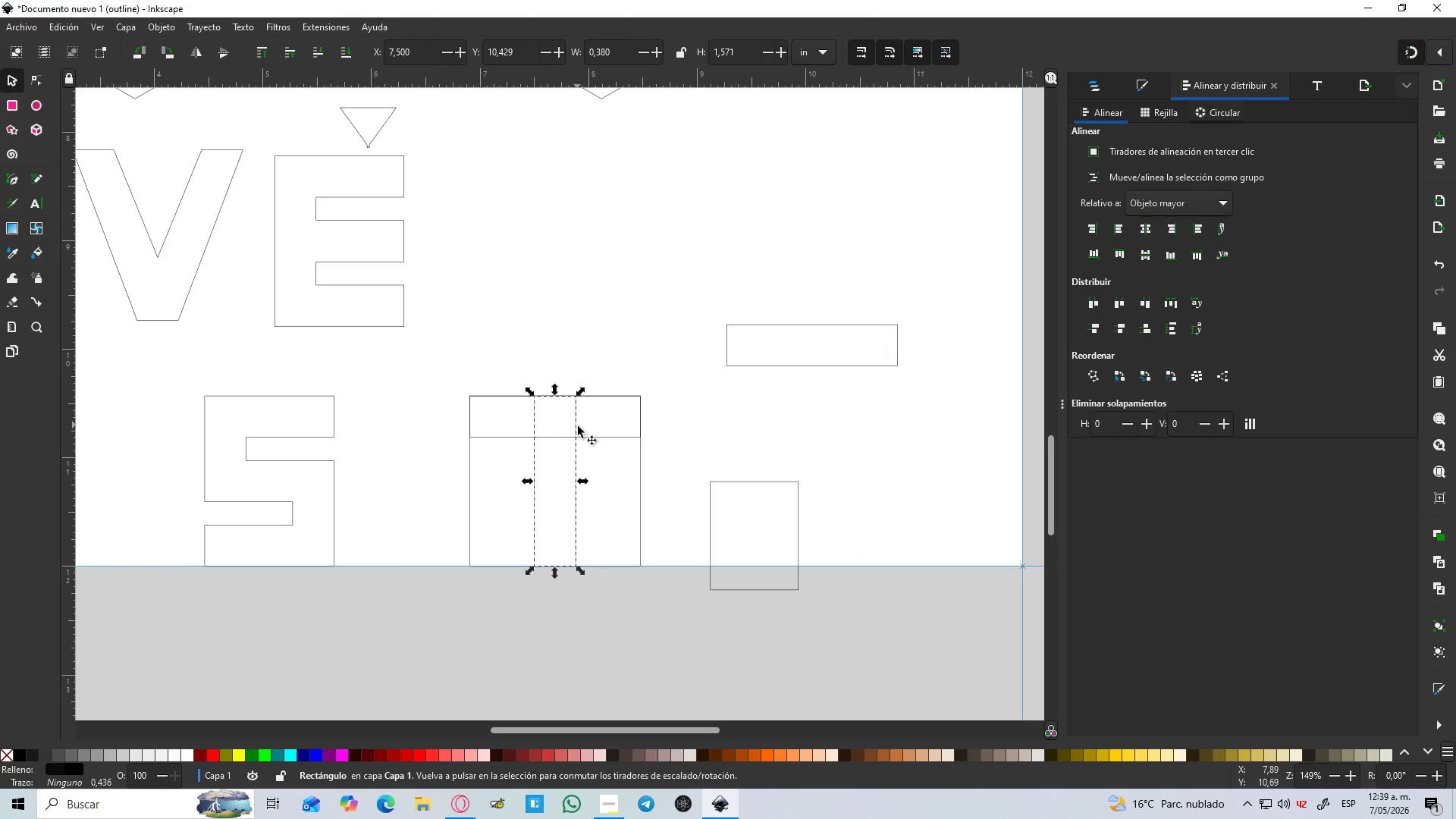 
hold_key(key=ShiftLeft, duration=0.67)
left_click([598, 436])
 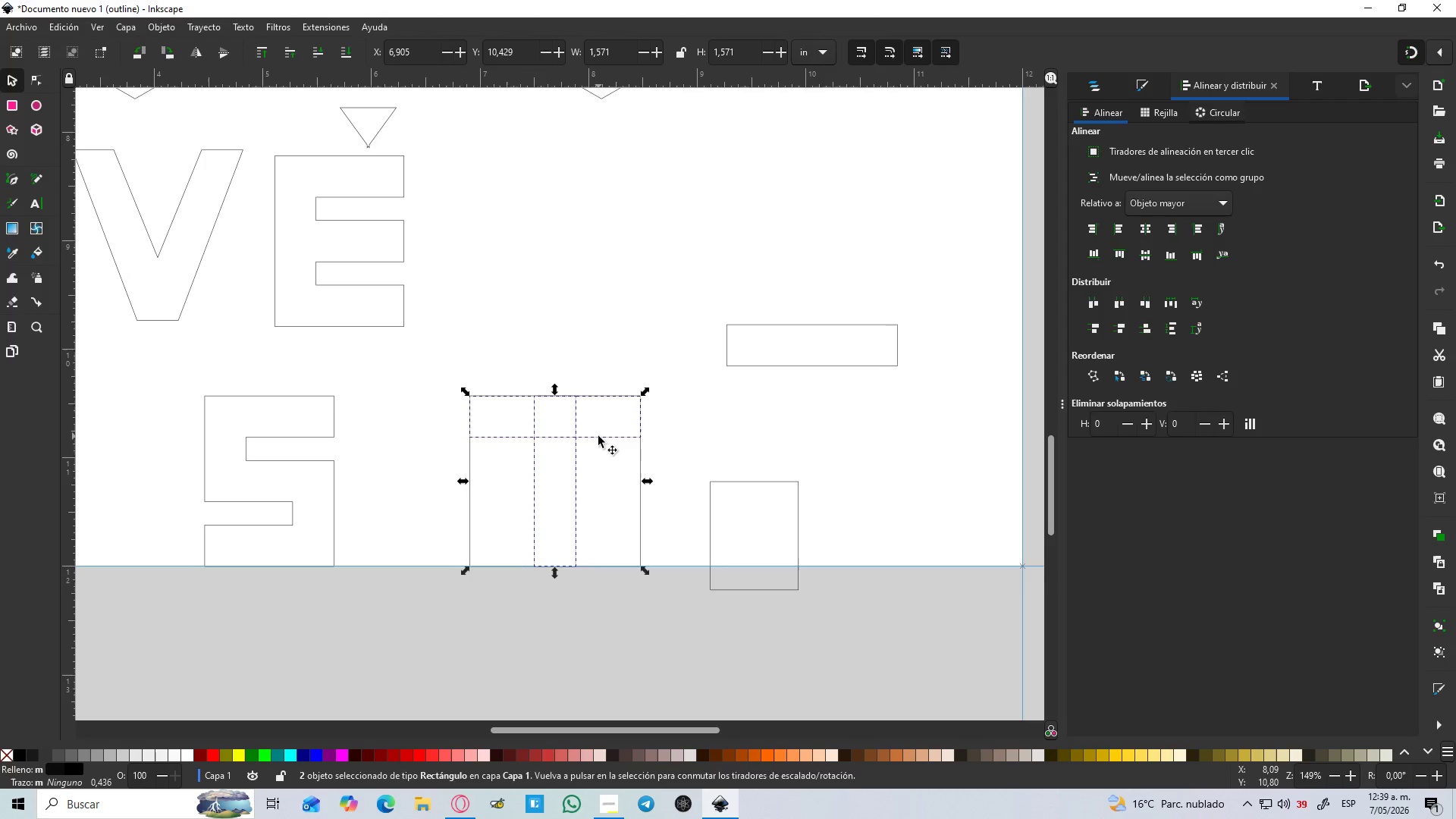 
key(Control+NumpadAdd)
 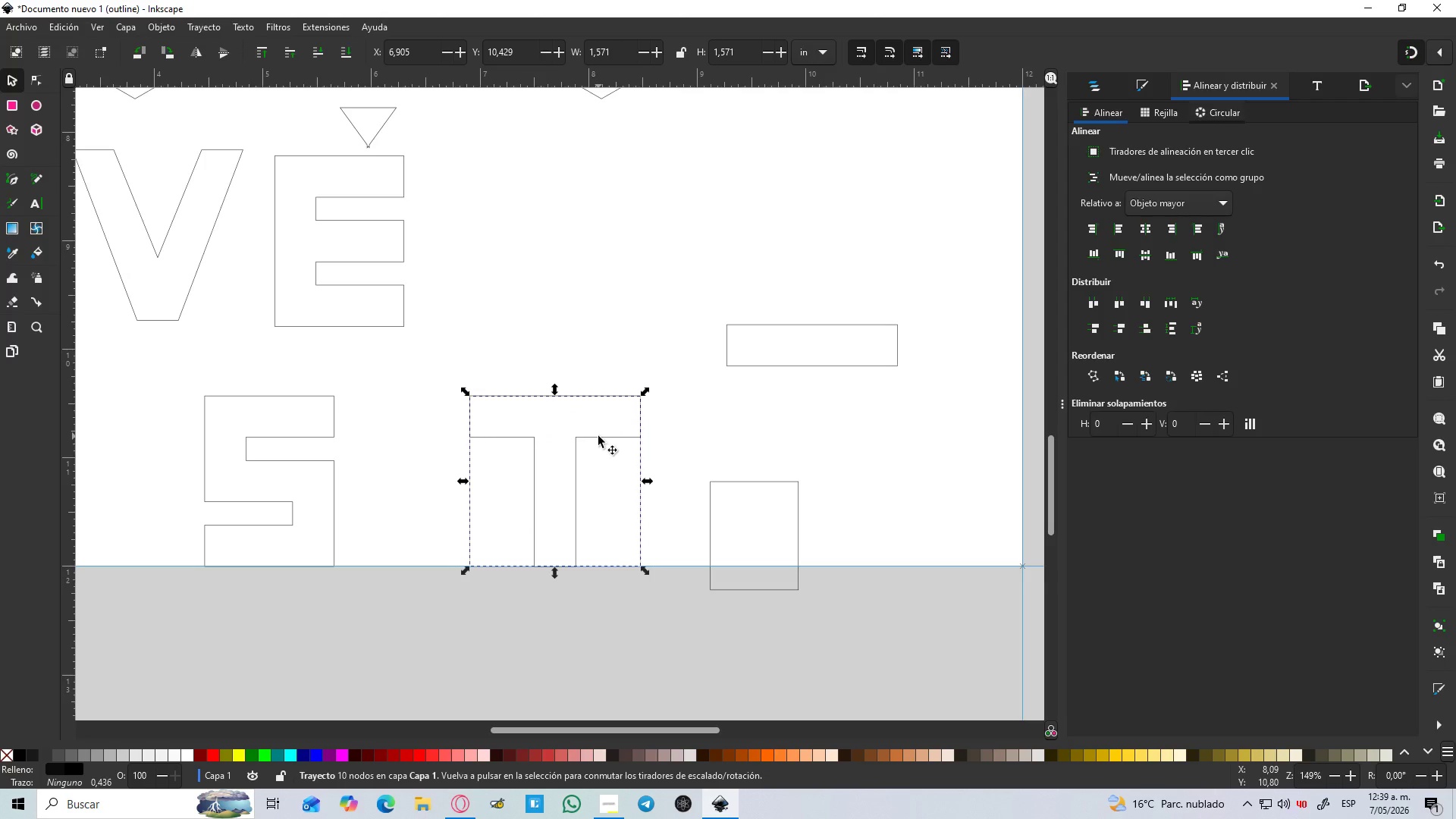 
hold_key(key=ControlLeft, duration=0.56)
scroll: coordinate [590, 436], scroll_direction: down, amount: 2.0
 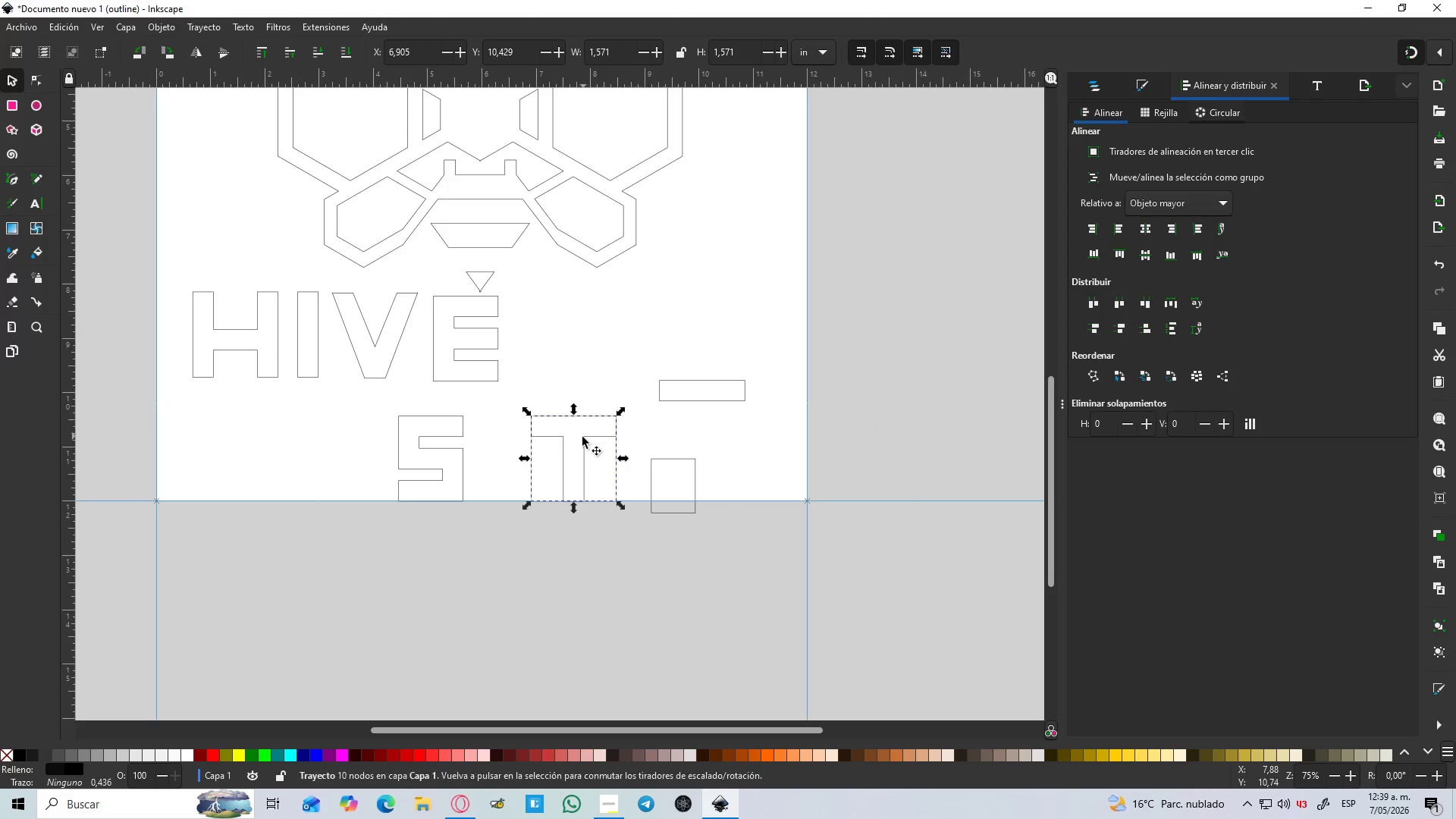 
left_click_drag(start_coordinate=[582, 438], to_coordinate=[323, 440])
 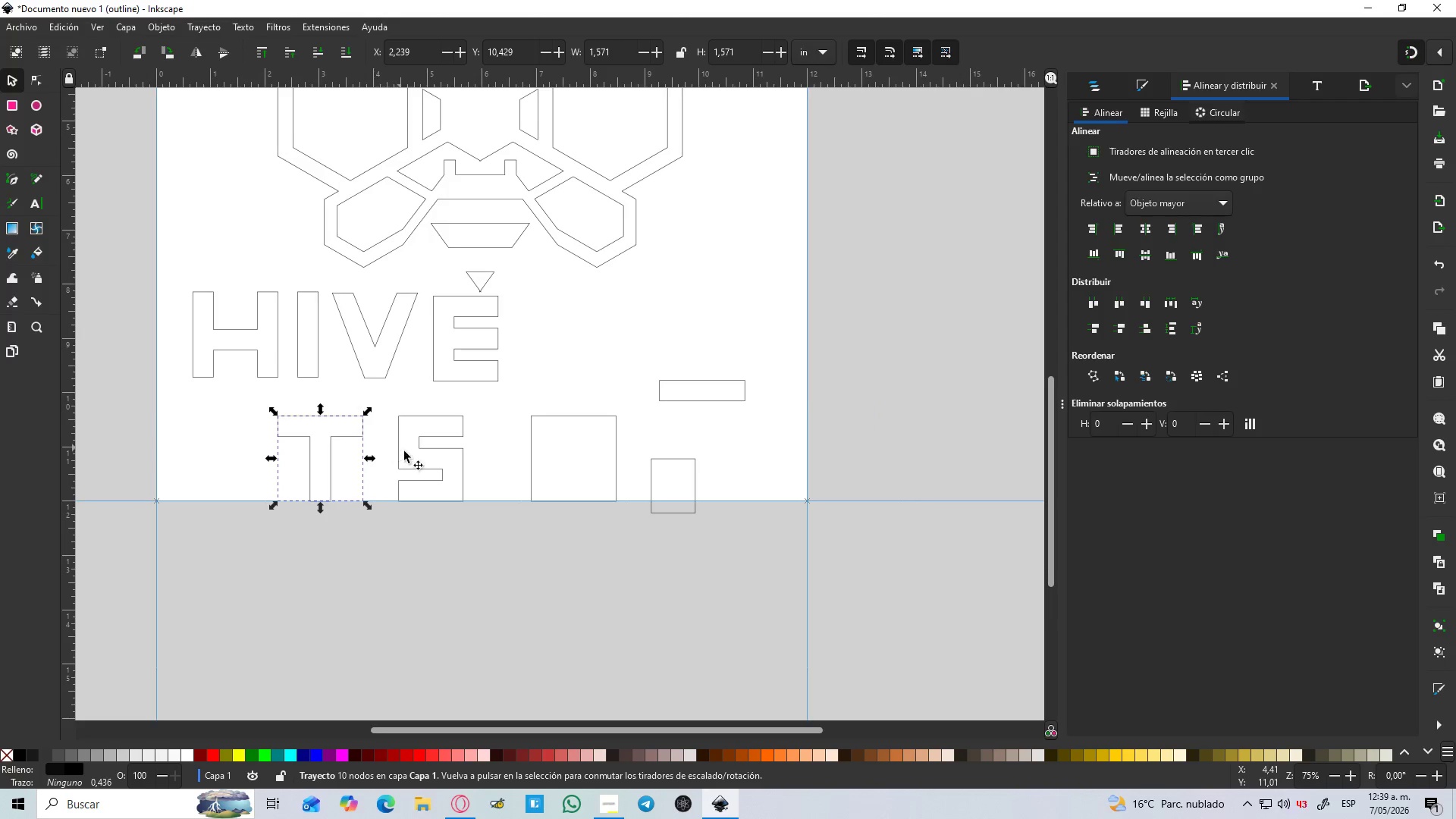 
left_click([406, 451])
 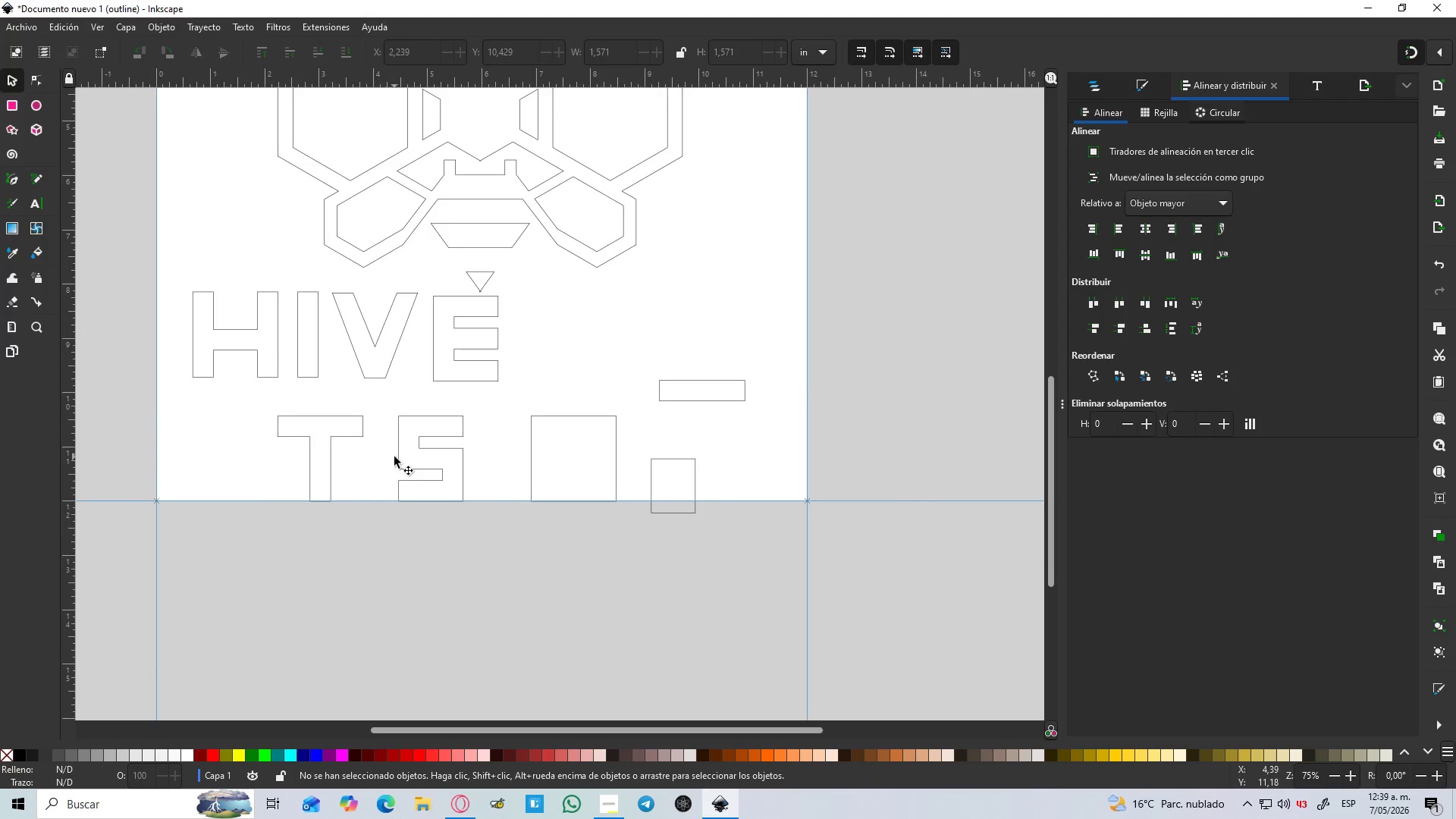 
left_click([400, 460])
 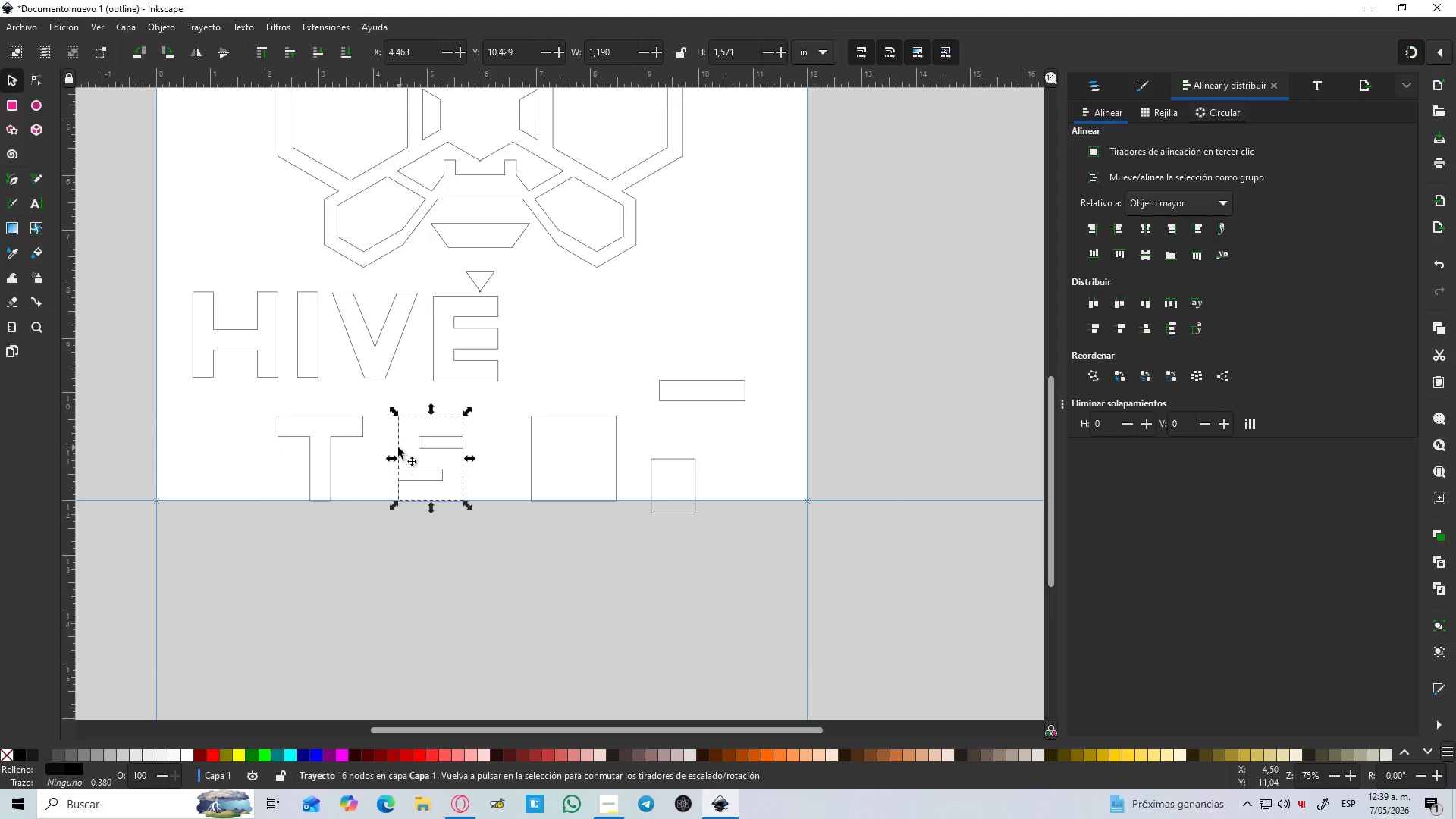 
left_click_drag(start_coordinate=[398, 447], to_coordinate=[188, 456])
 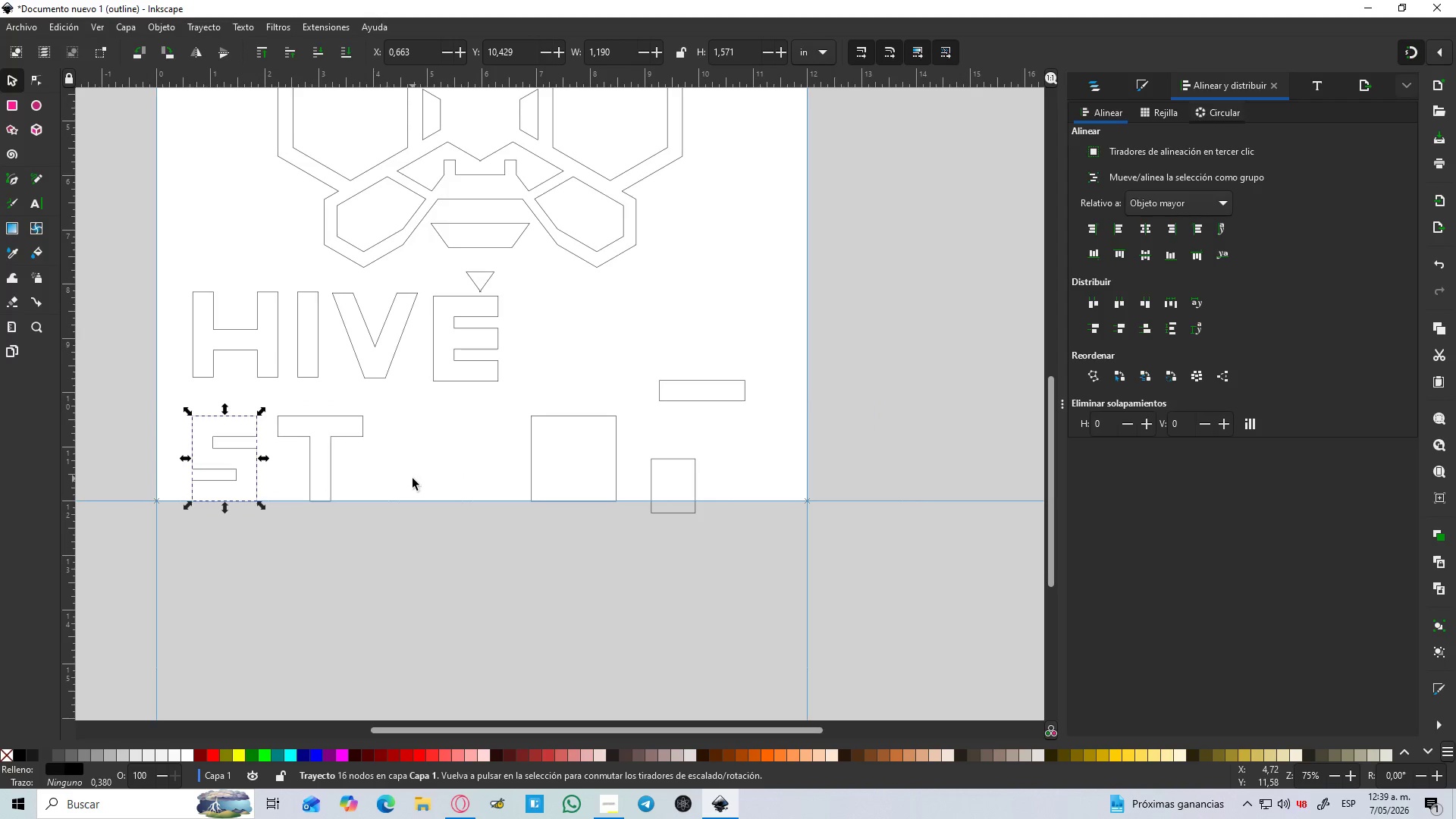 
hold_key(key=ControlLeft, duration=1.19)
 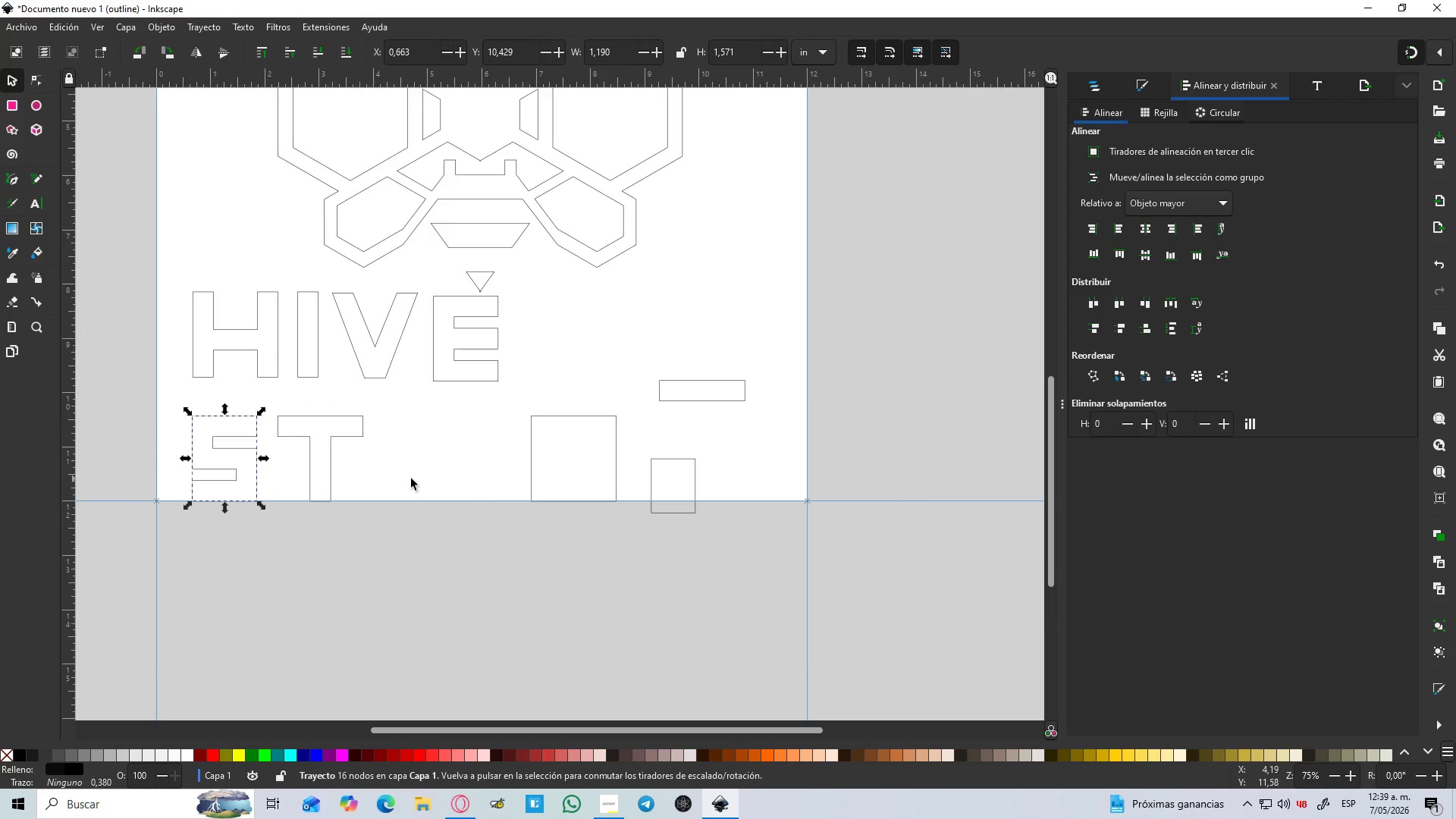 
left_click([413, 479])
 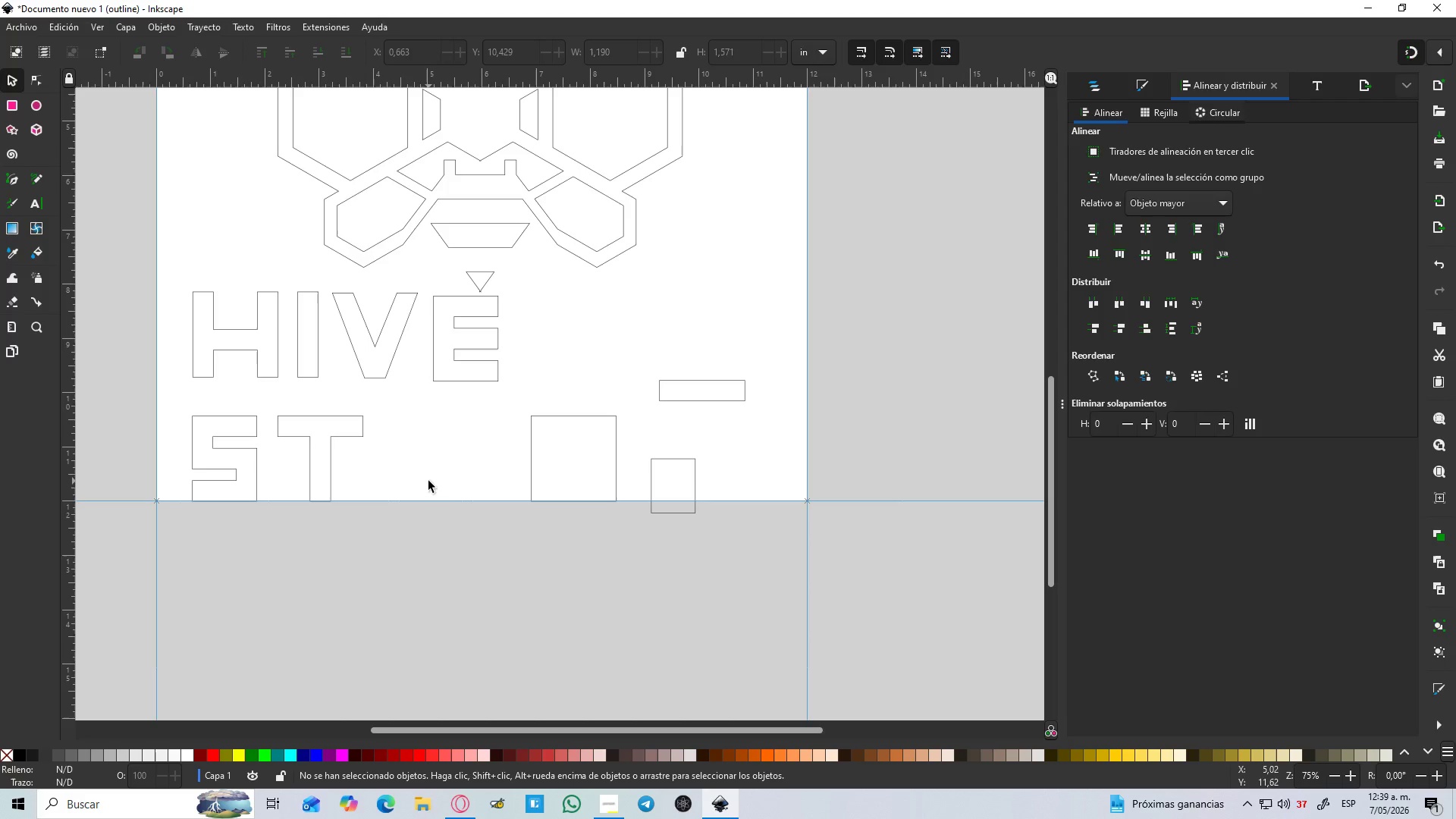 
left_click([453, 355])
 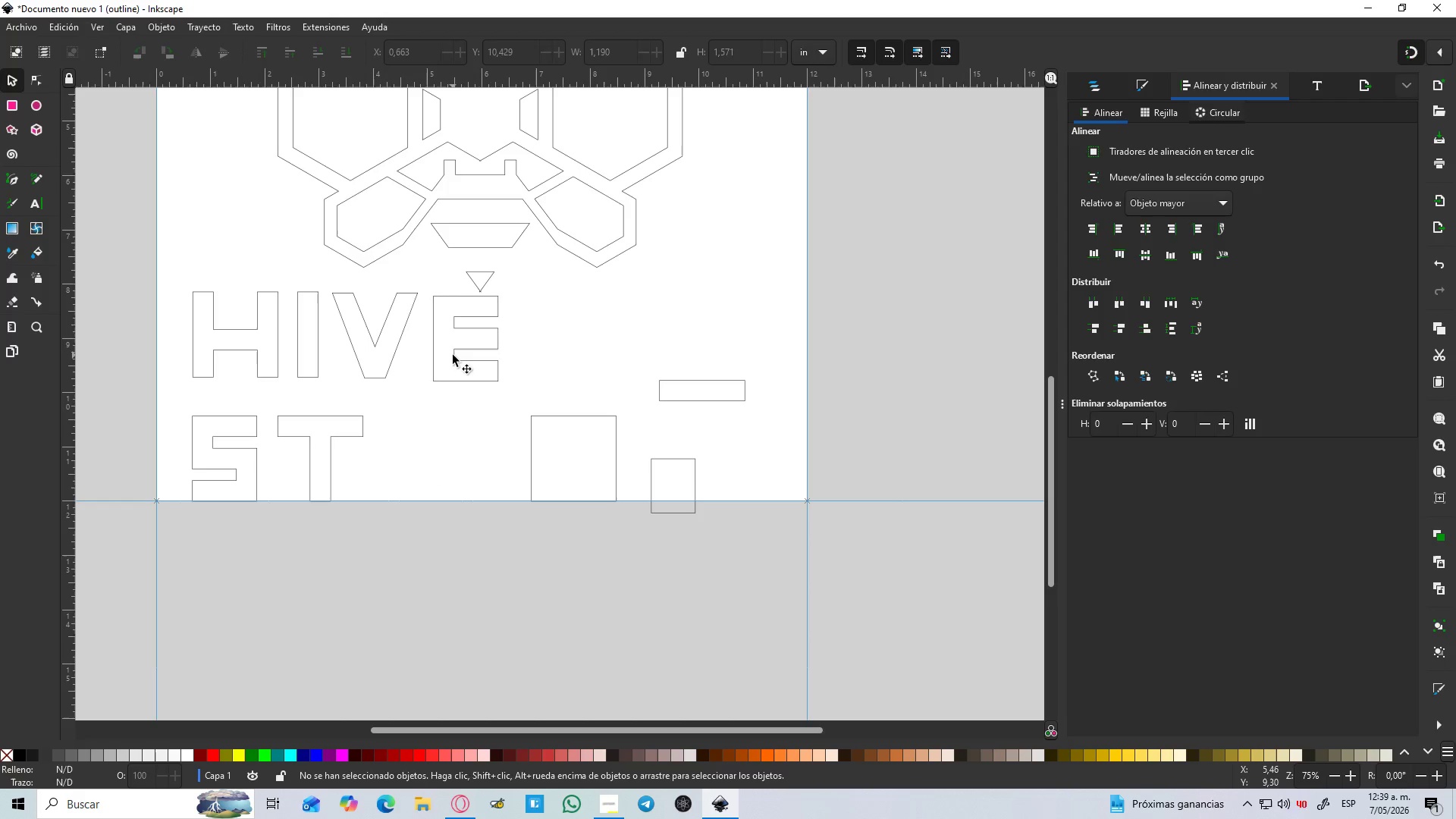 
key(Control+D)
 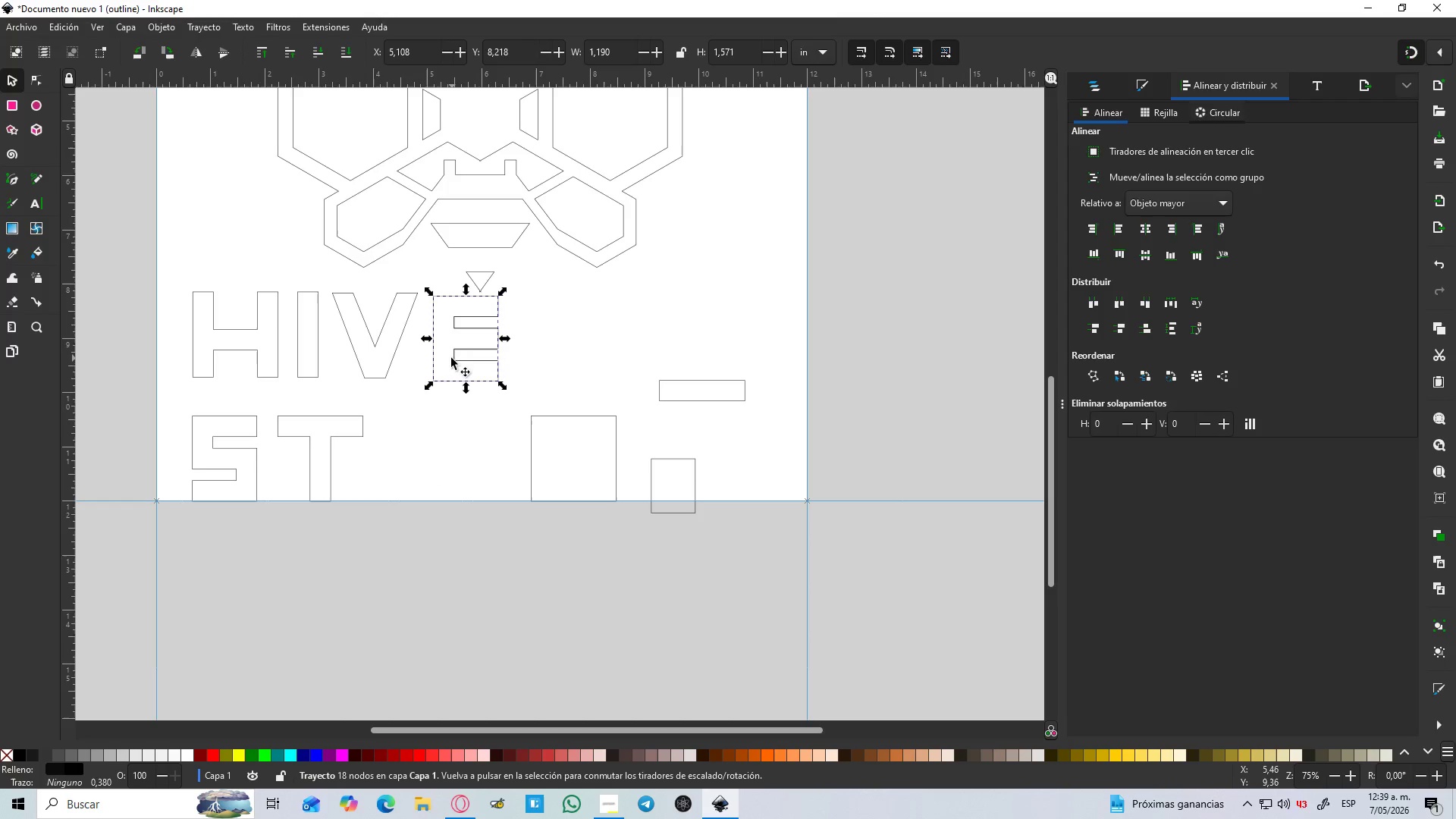 
left_click_drag(start_coordinate=[451, 358], to_coordinate=[395, 477])
 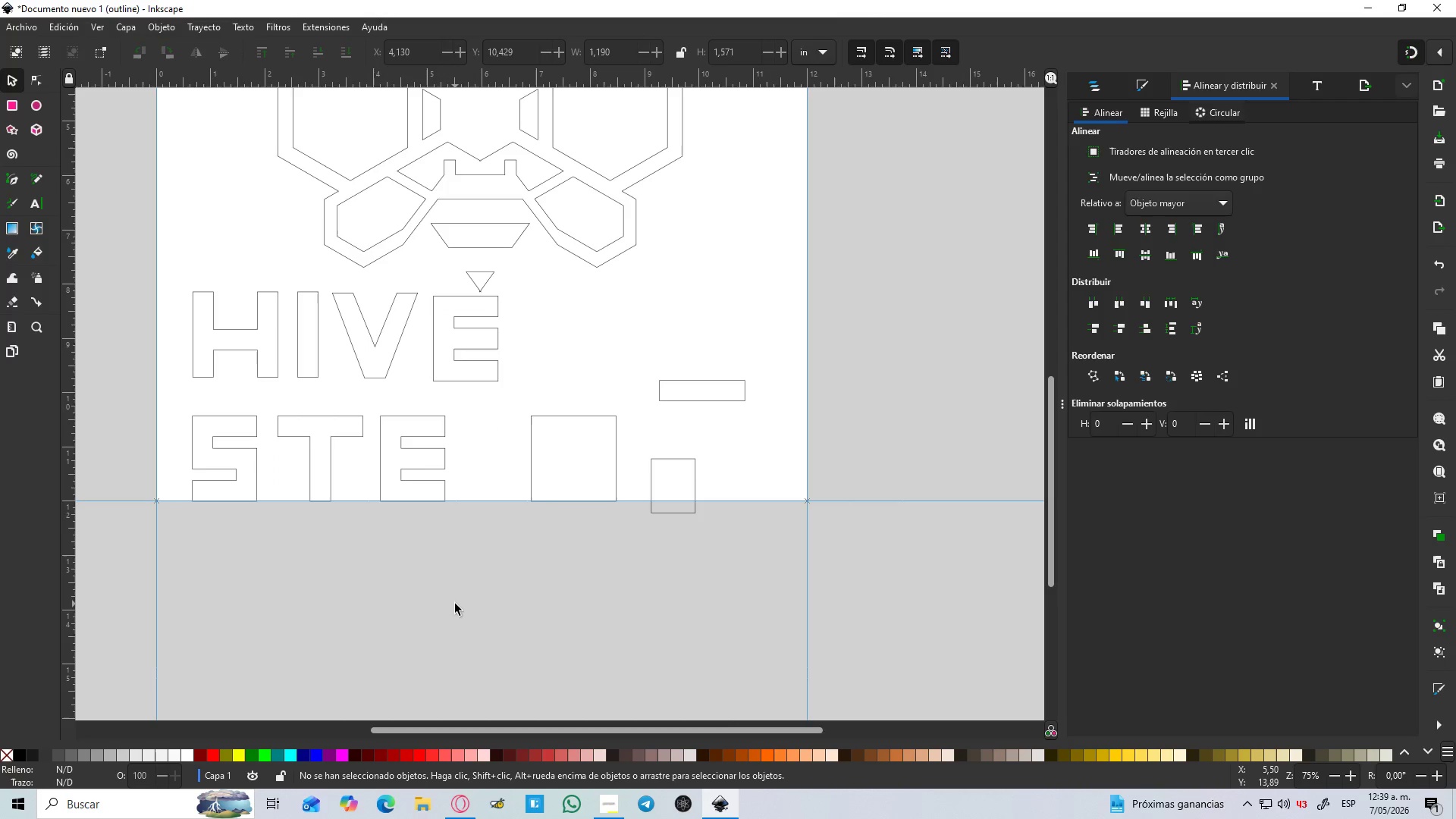 
hold_key(key=ControlLeft, duration=0.48)
 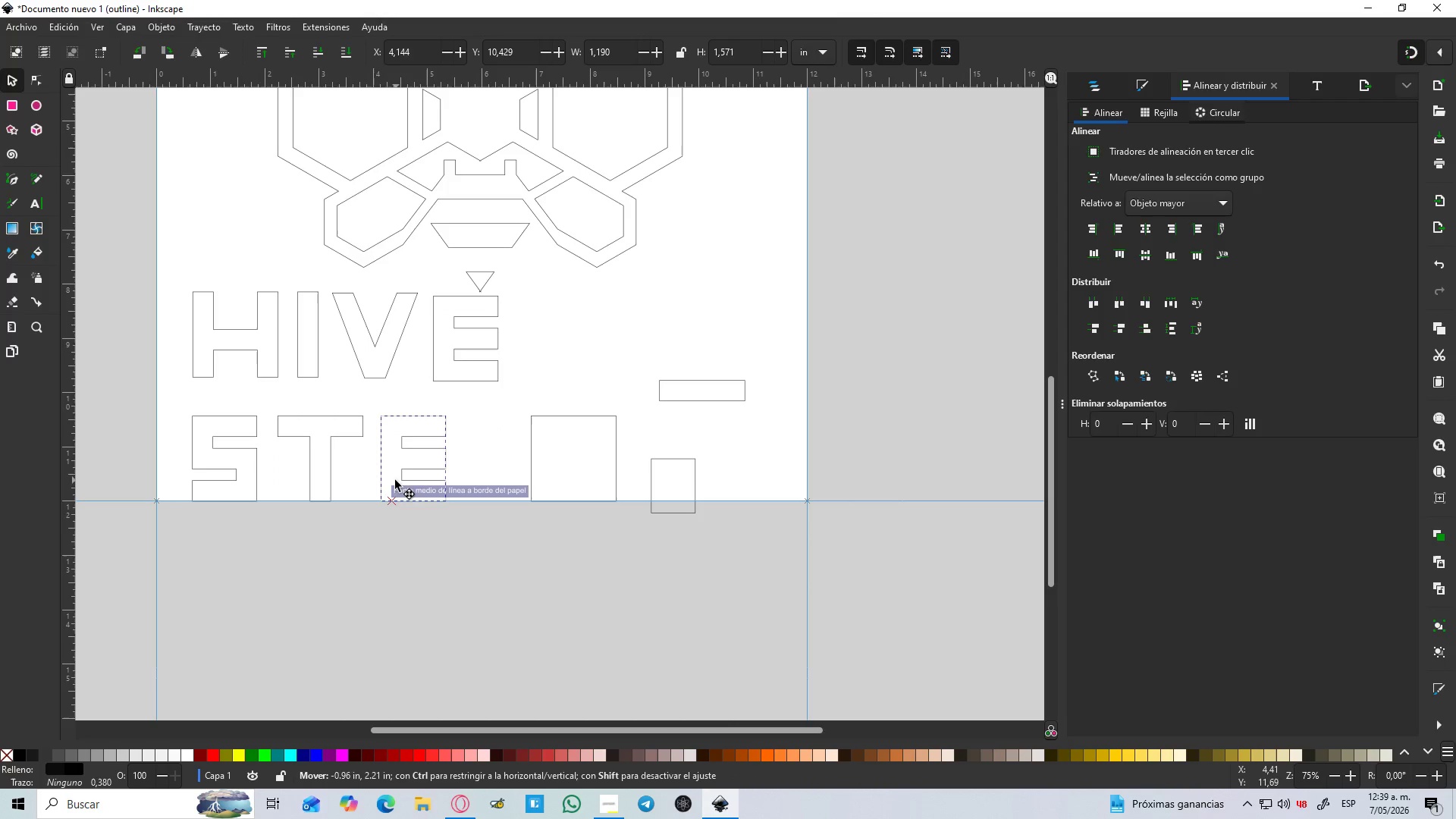 
left_click([455, 604])
 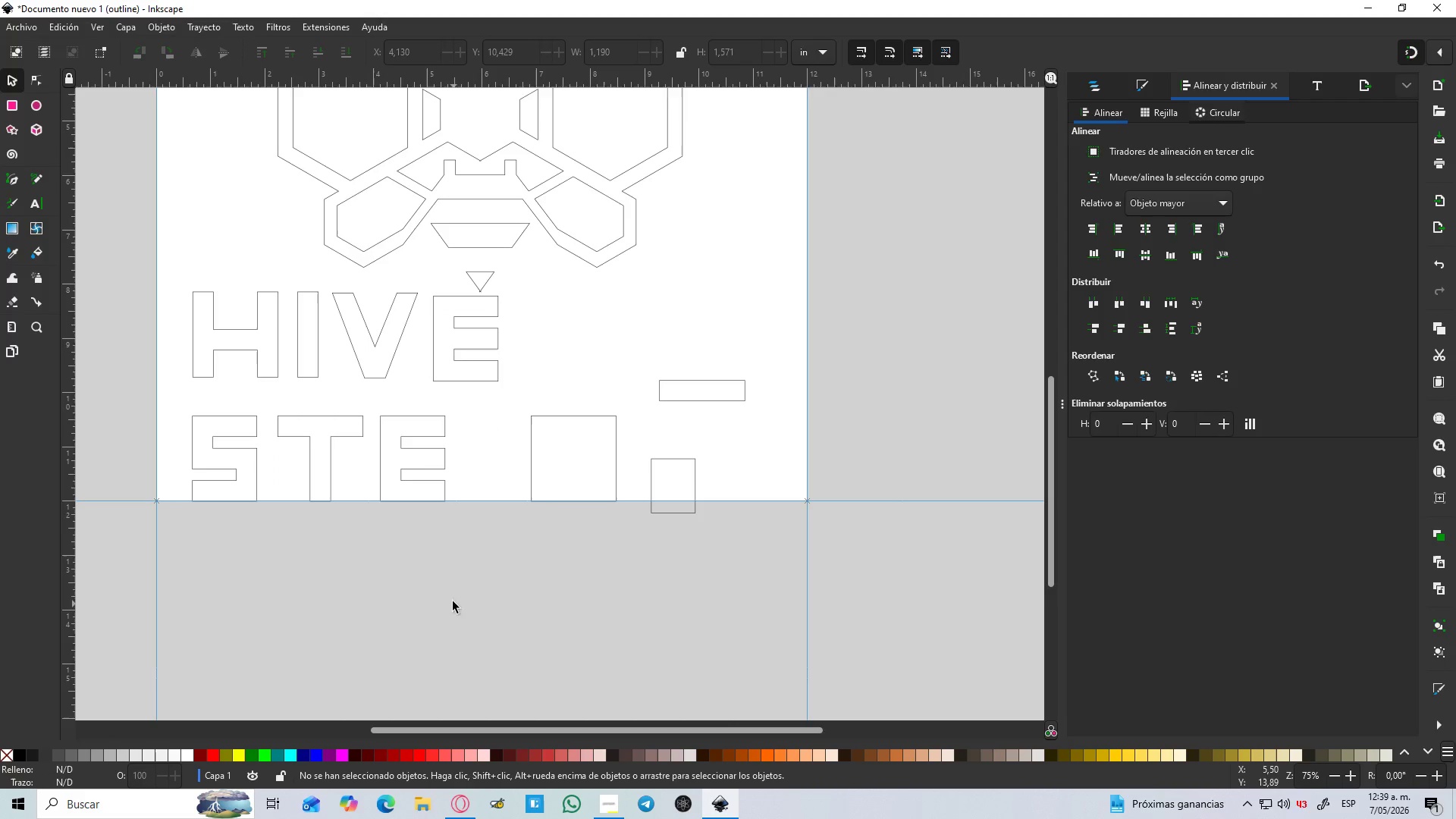 
hold_key(key=ControlLeft, duration=1.2)
 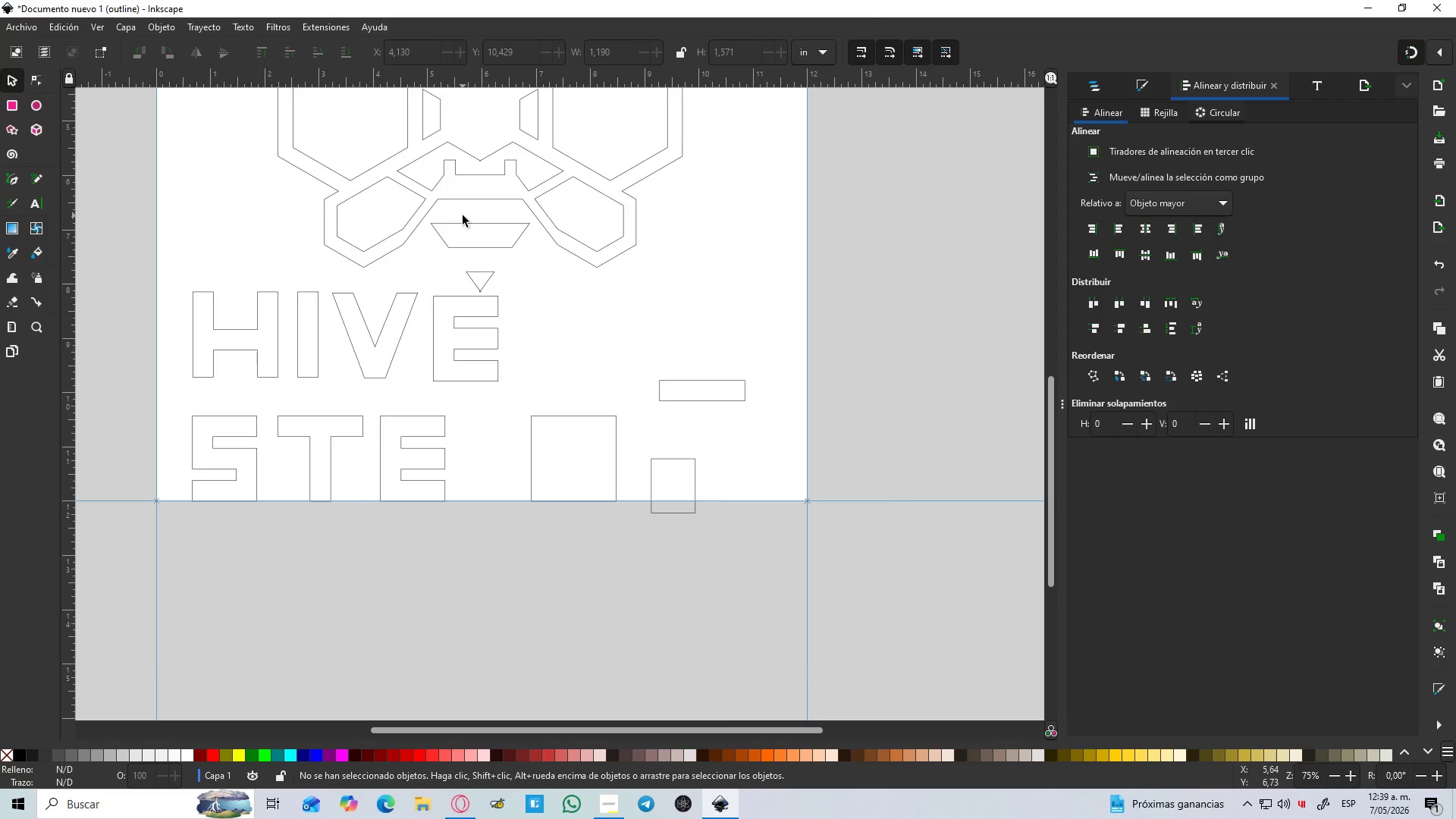 
wait(8.34)
 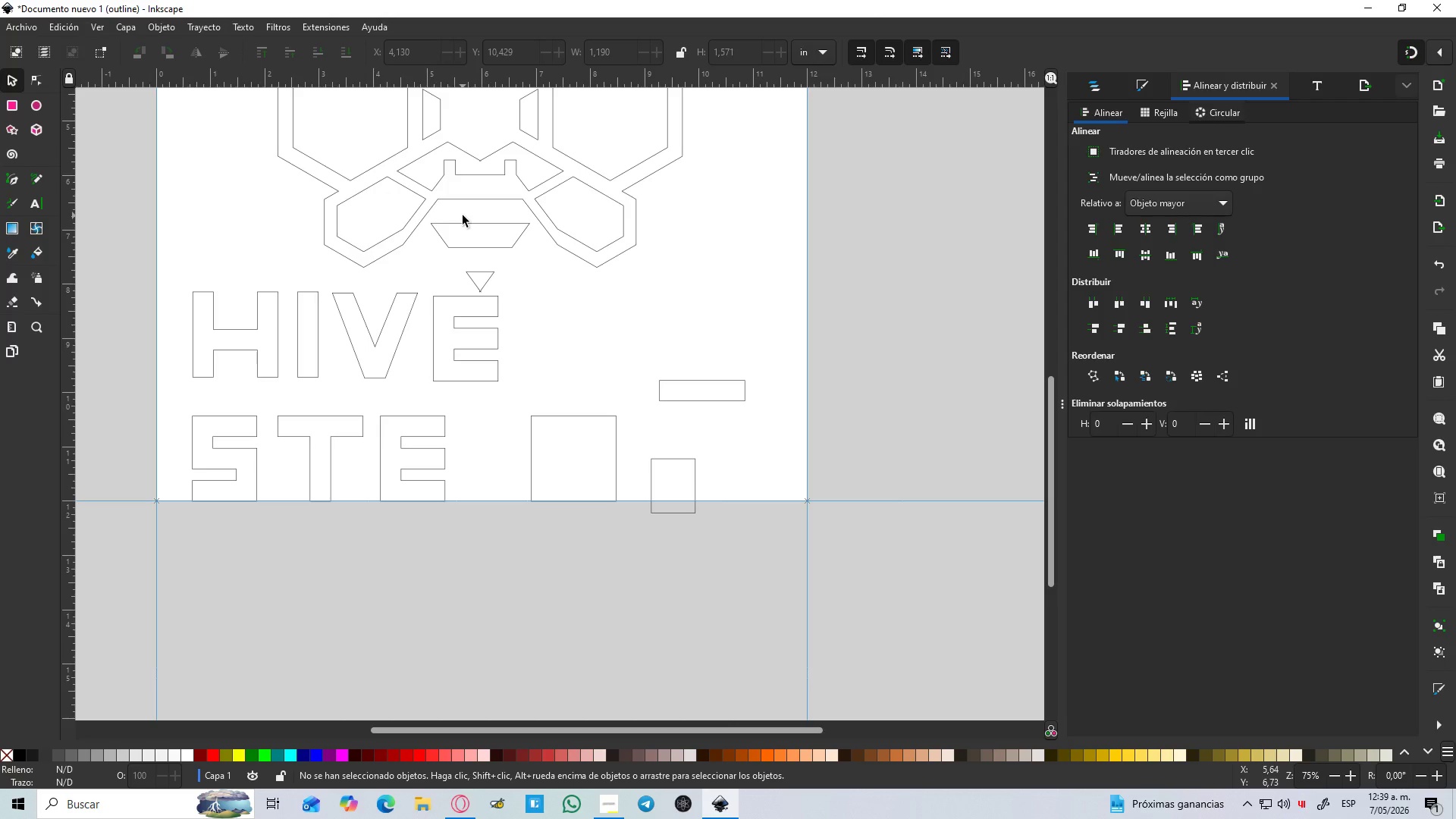 
left_click([533, 447])
 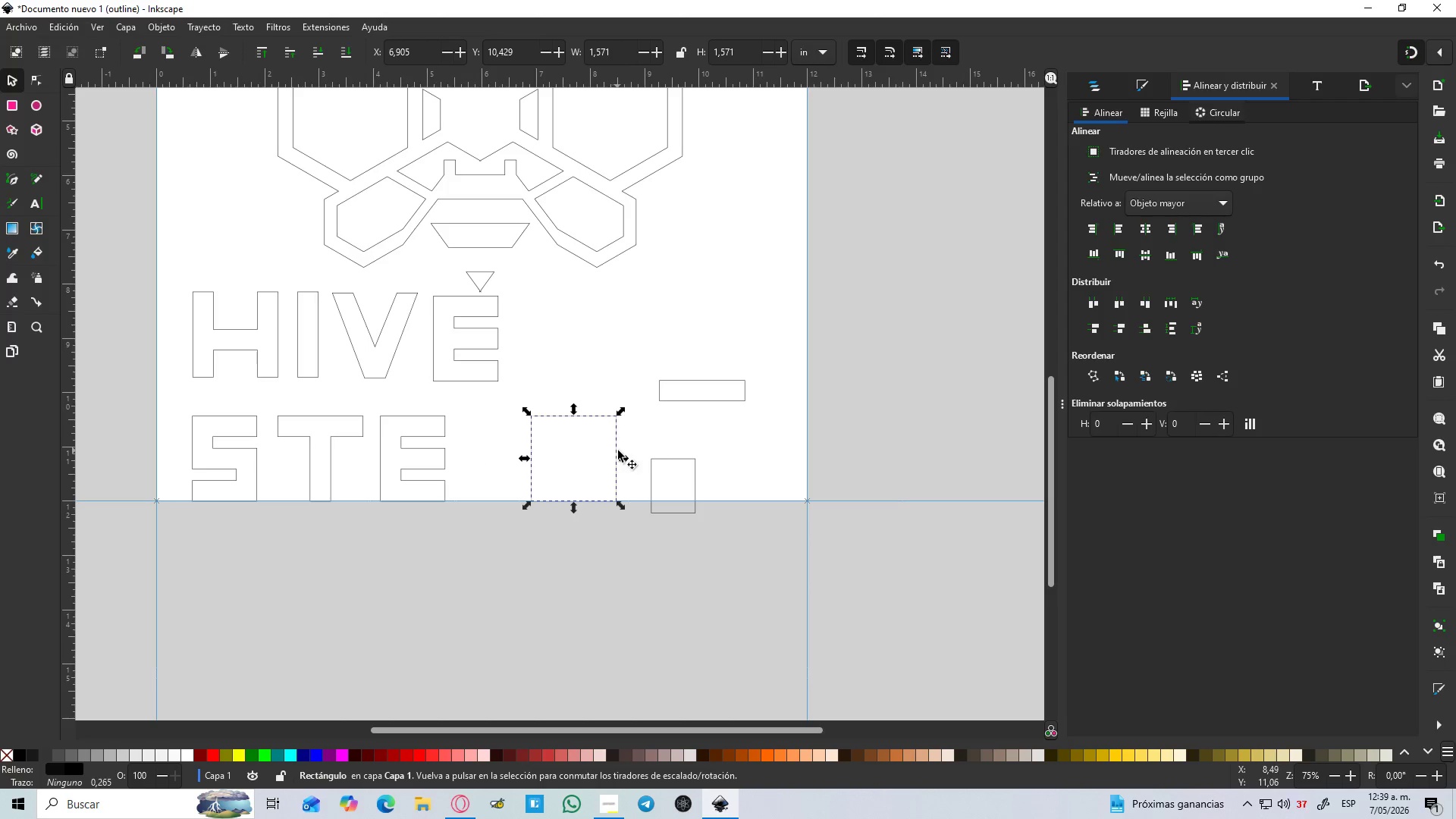 
wait(7.08)
 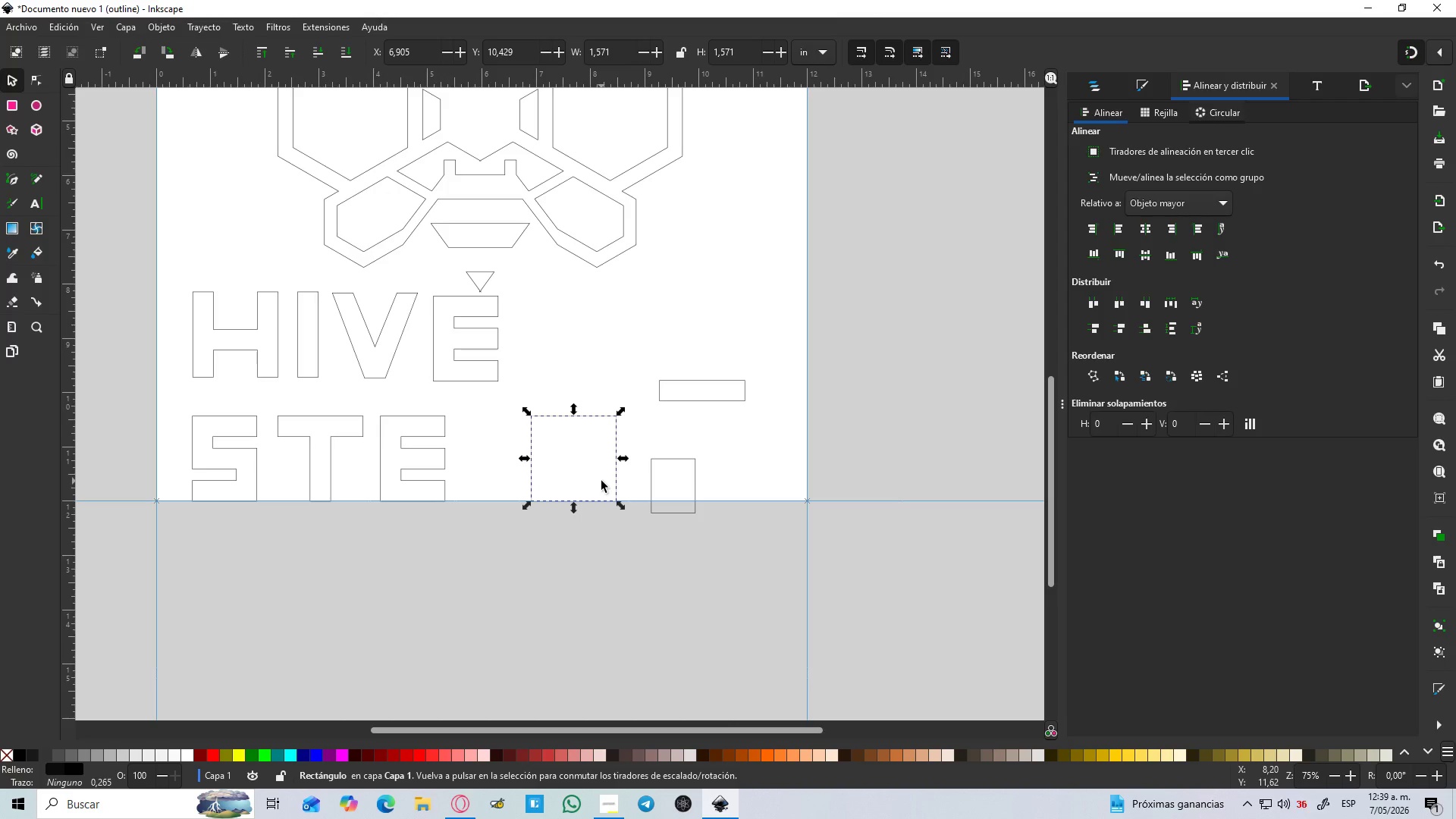 
left_click([678, 394])
 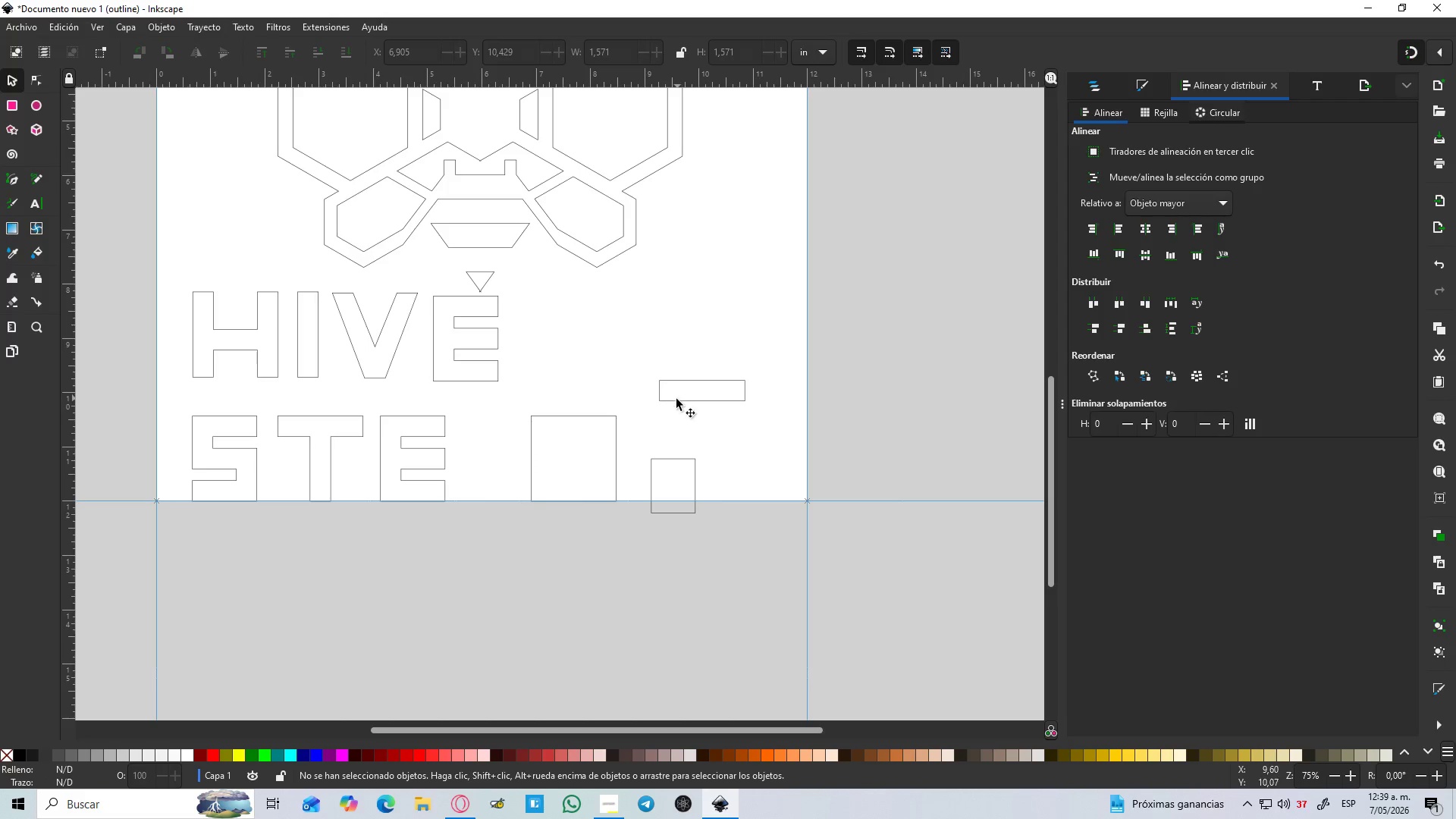 
left_click([675, 400])
 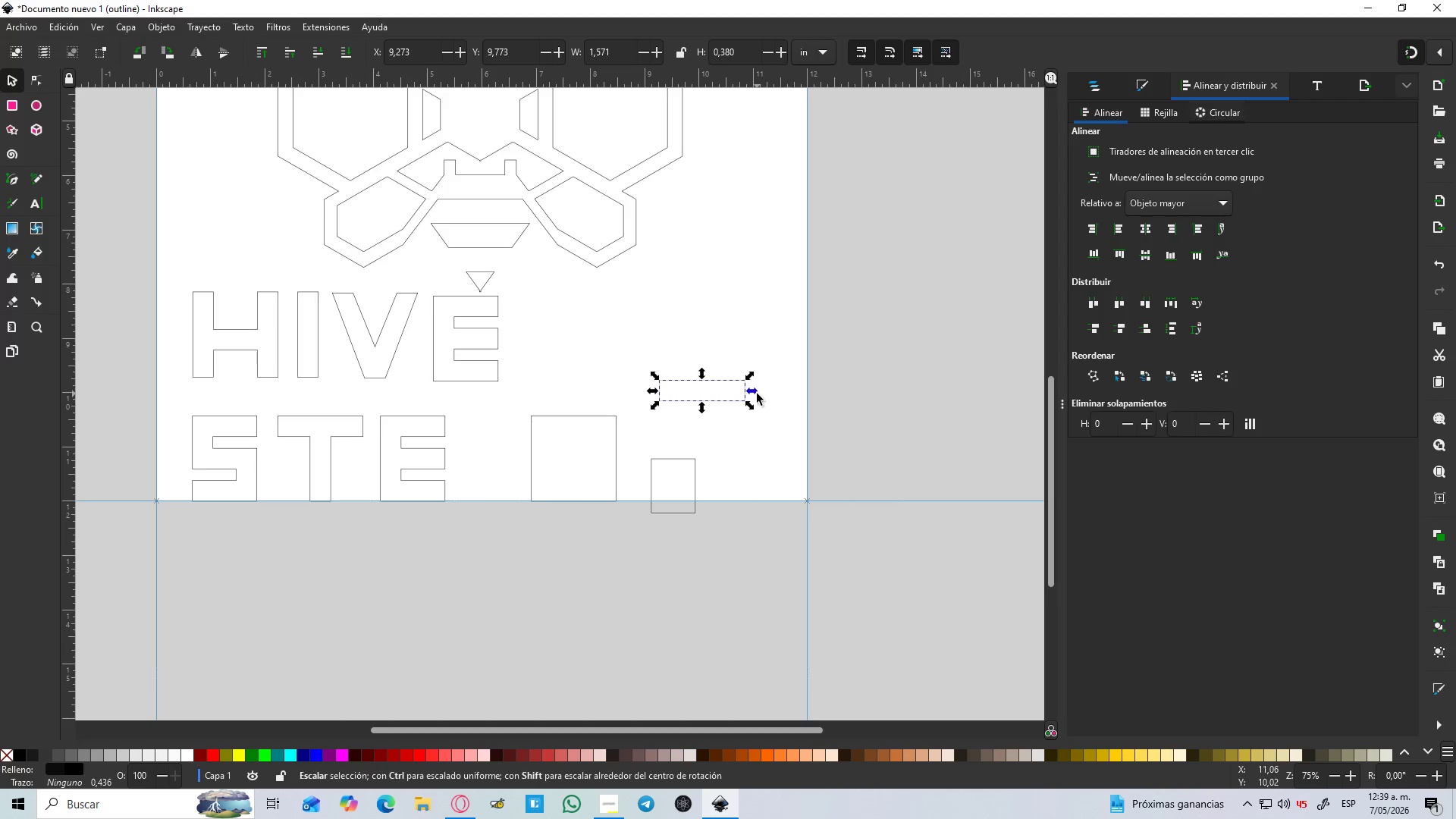 
left_click_drag(start_coordinate=[752, 394], to_coordinate=[709, 395])
 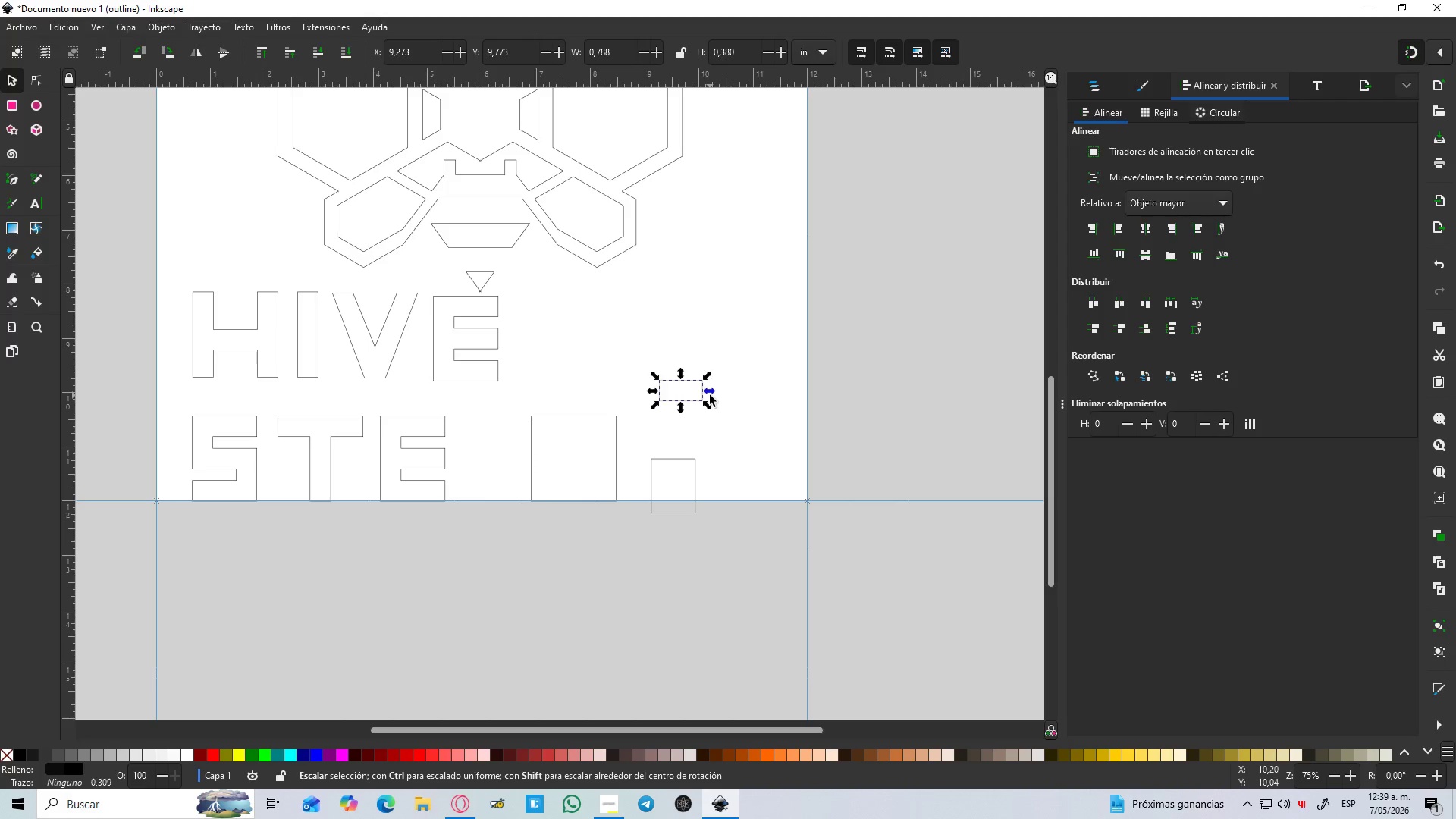 
hold_key(key=ControlLeft, duration=0.56)
 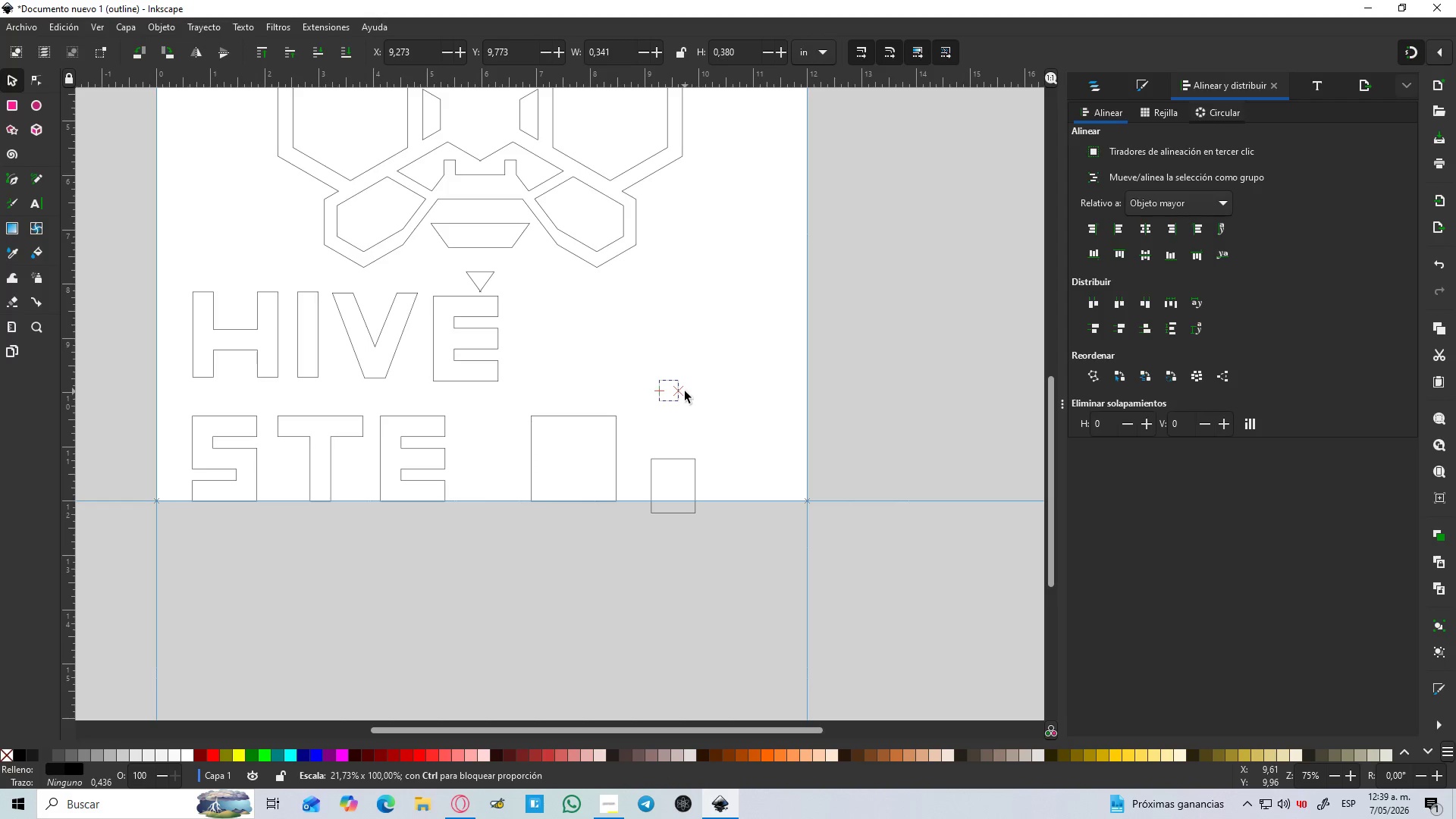 
hold_key(key=ControlLeft, duration=0.7)
 